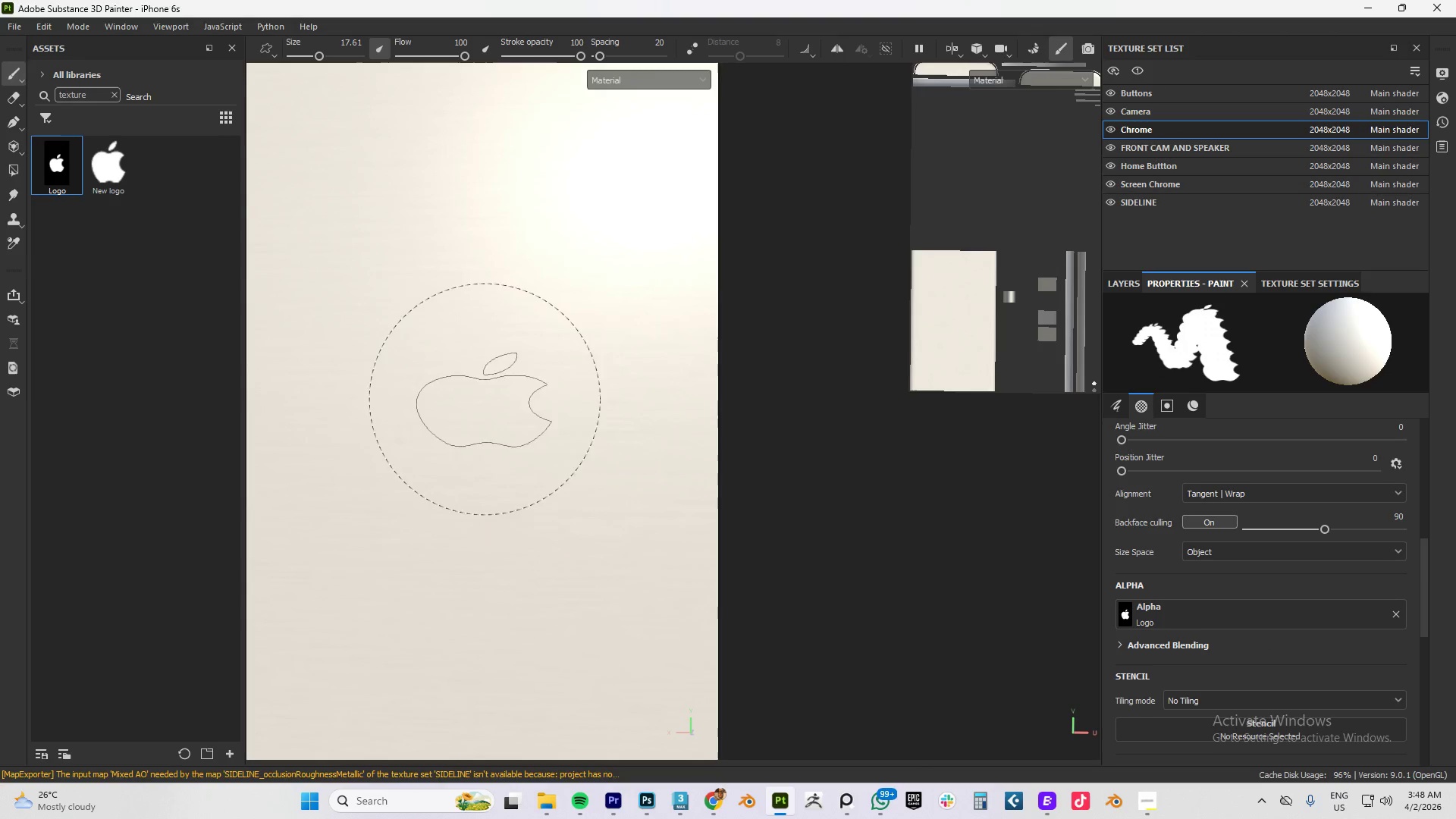 
left_click([481, 405])
 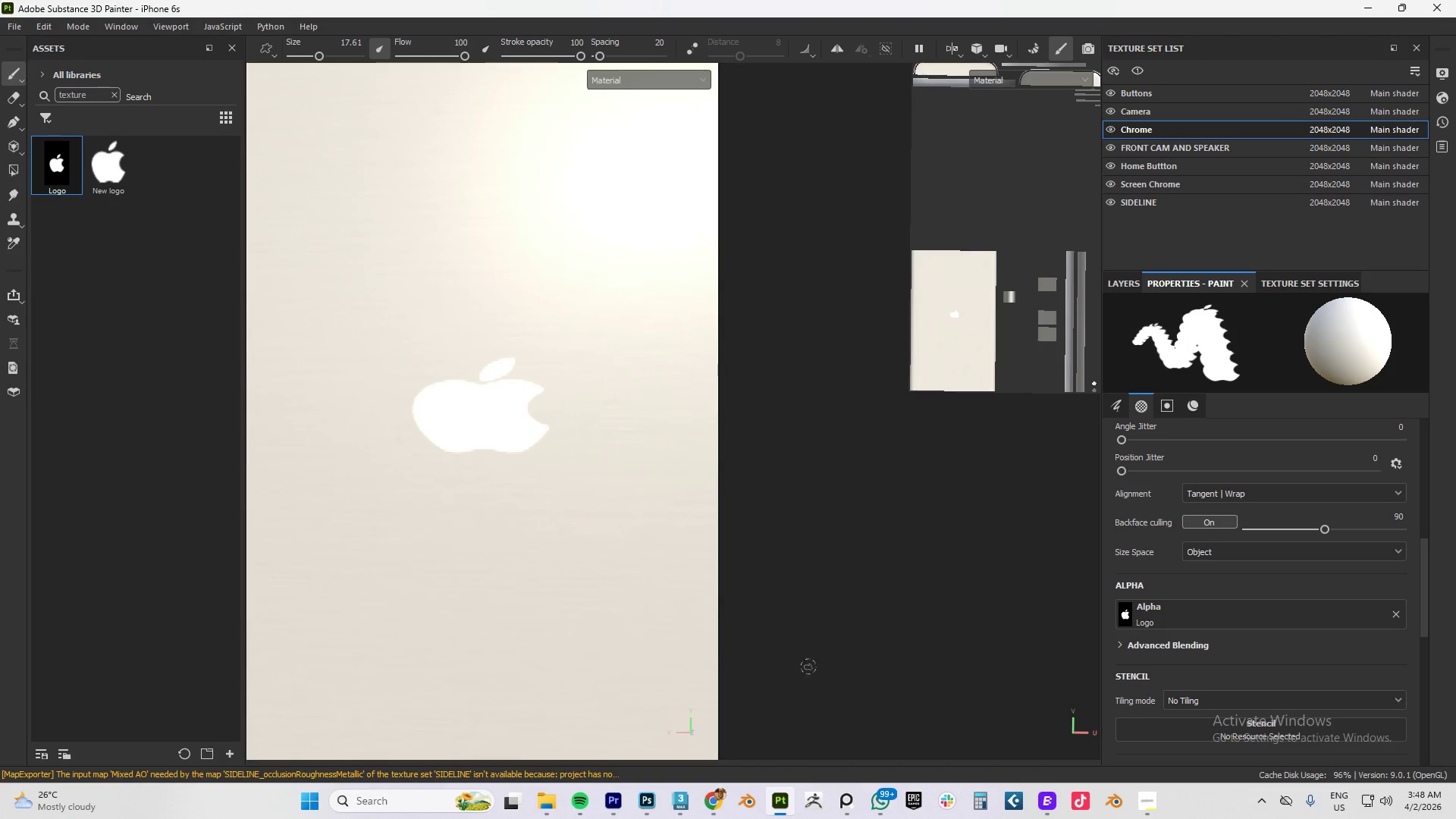 
key(Control+Z)
 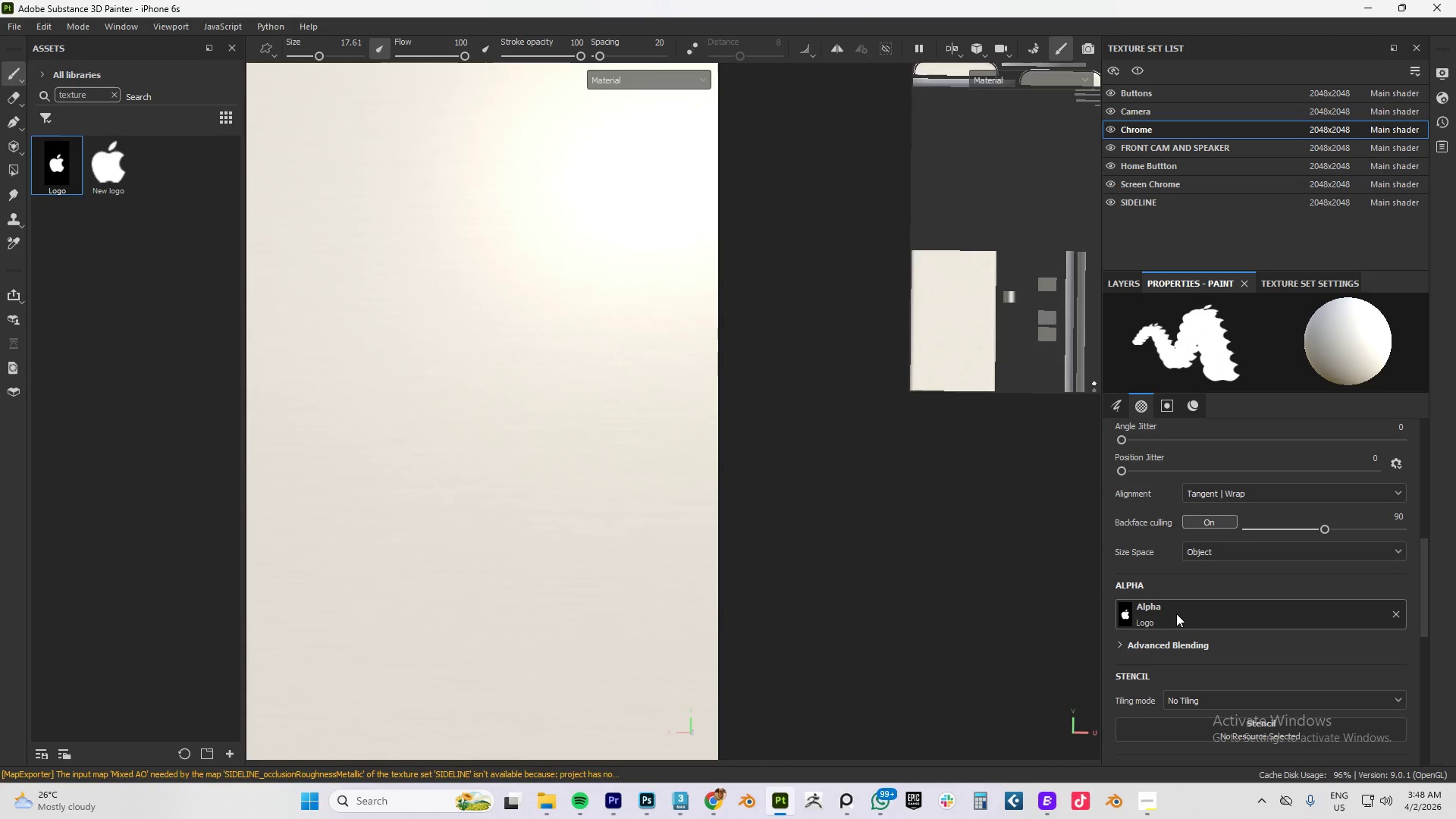 
scroll: coordinate [1270, 588], scroll_direction: up, amount: 8.0
 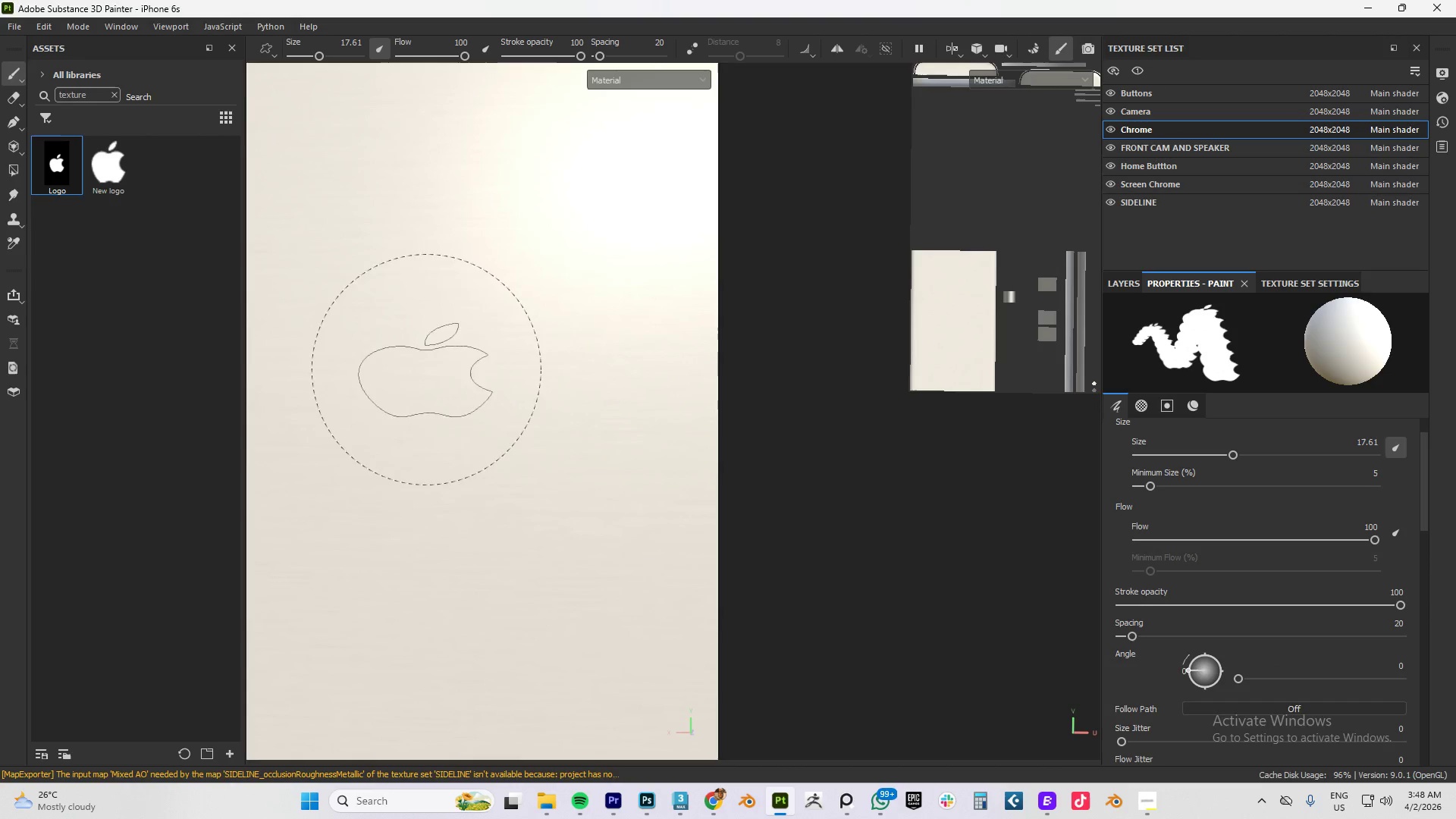 
left_click_drag(start_coordinate=[478, 400], to_coordinate=[473, 445])
 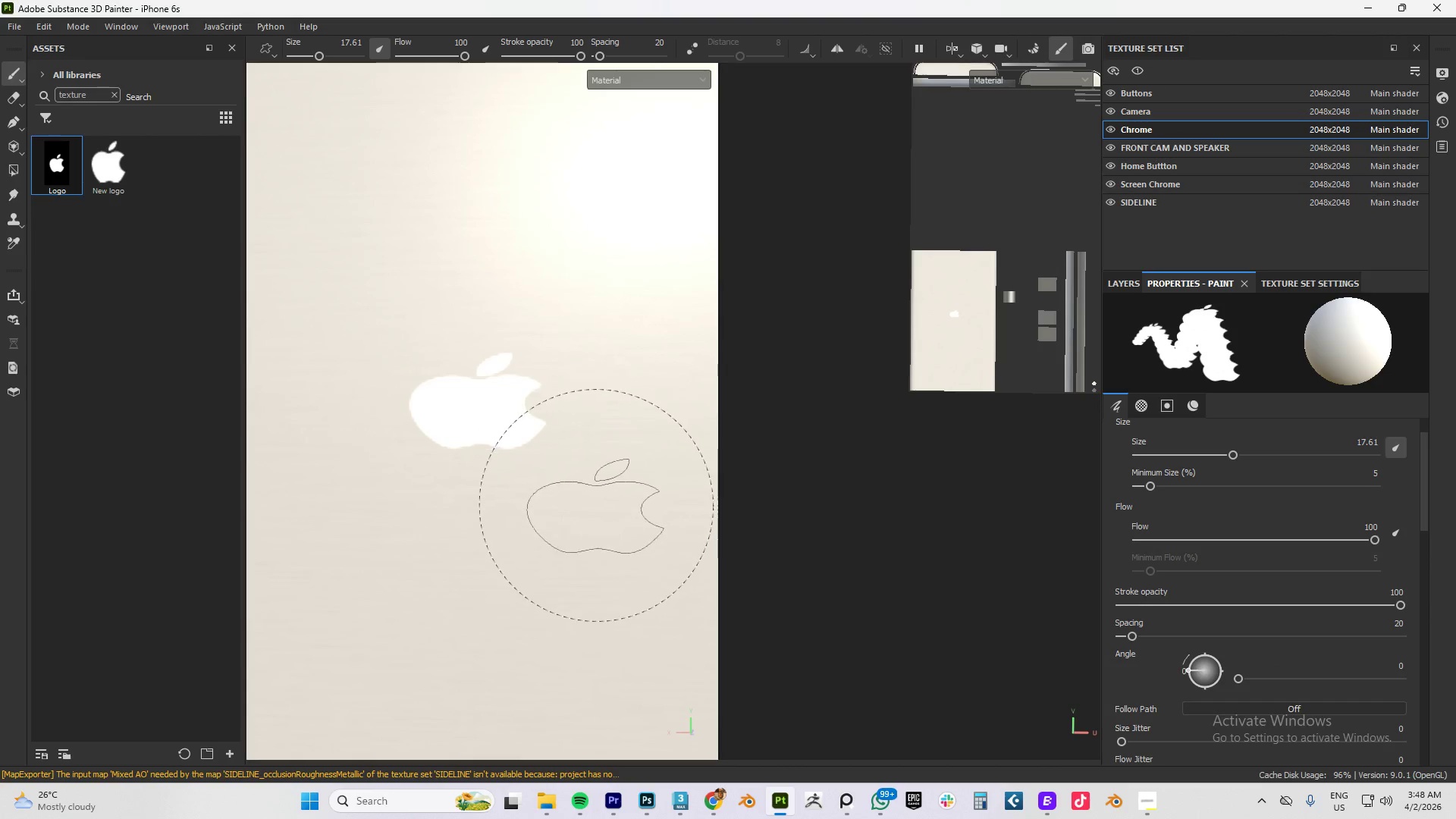 
scroll: coordinate [552, 482], scroll_direction: down, amount: 18.0
 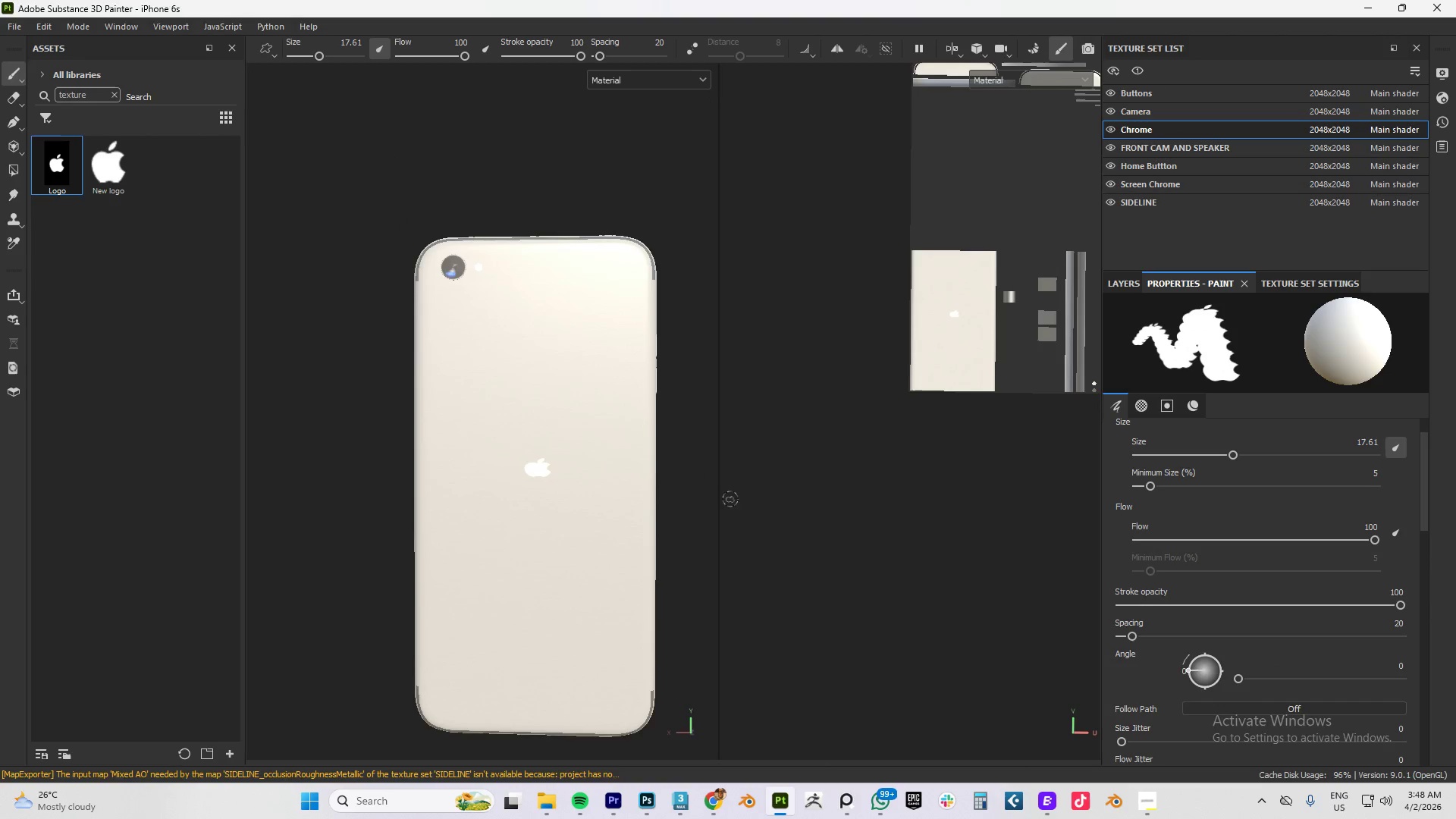 
key(Control+Z)
 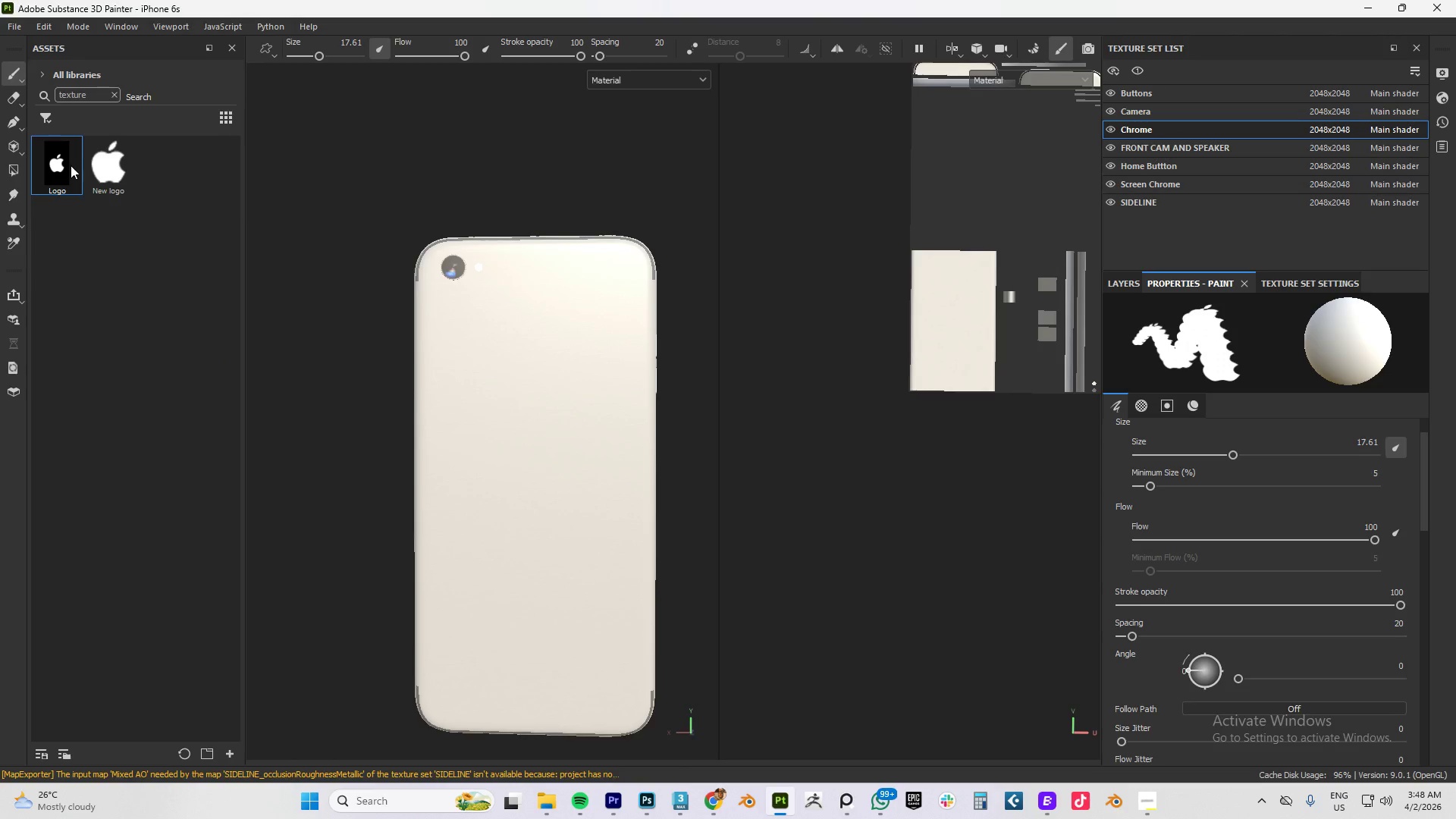 
scroll: coordinate [1366, 593], scroll_direction: up, amount: 4.0
 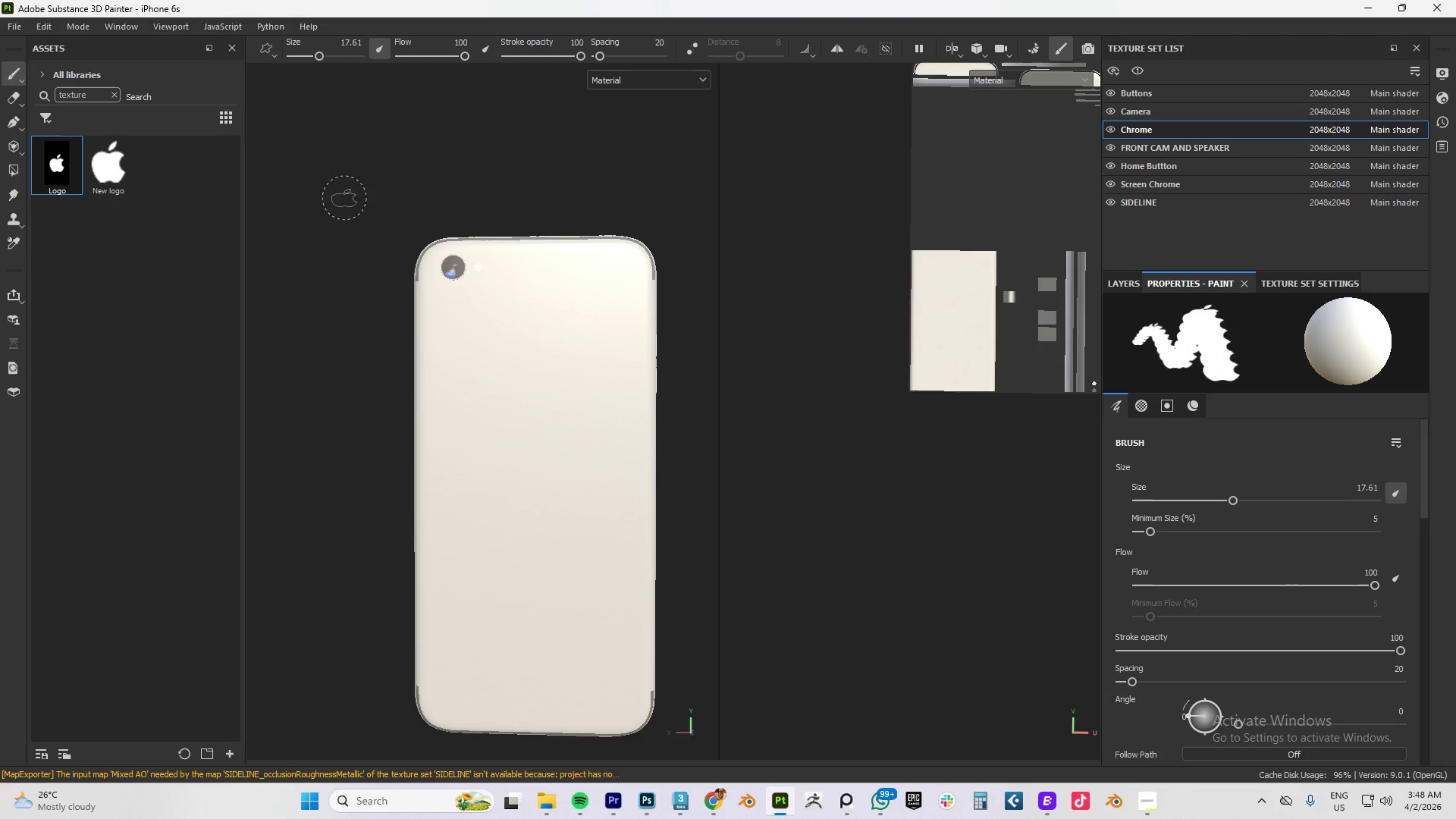 
left_click_drag(start_coordinate=[106, 171], to_coordinate=[1254, 669])
 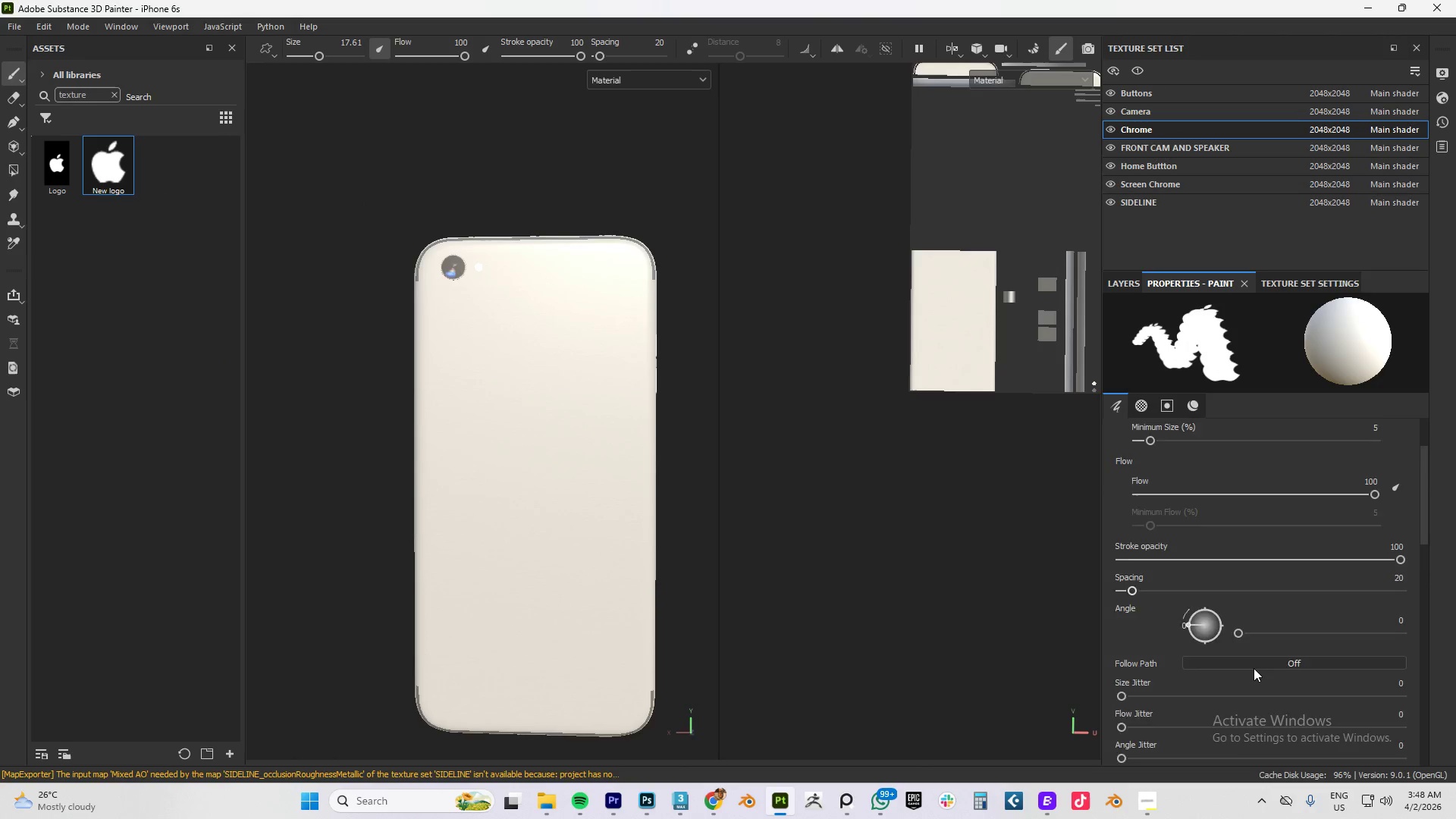 
scroll: coordinate [1194, 563], scroll_direction: down, amount: 9.0
 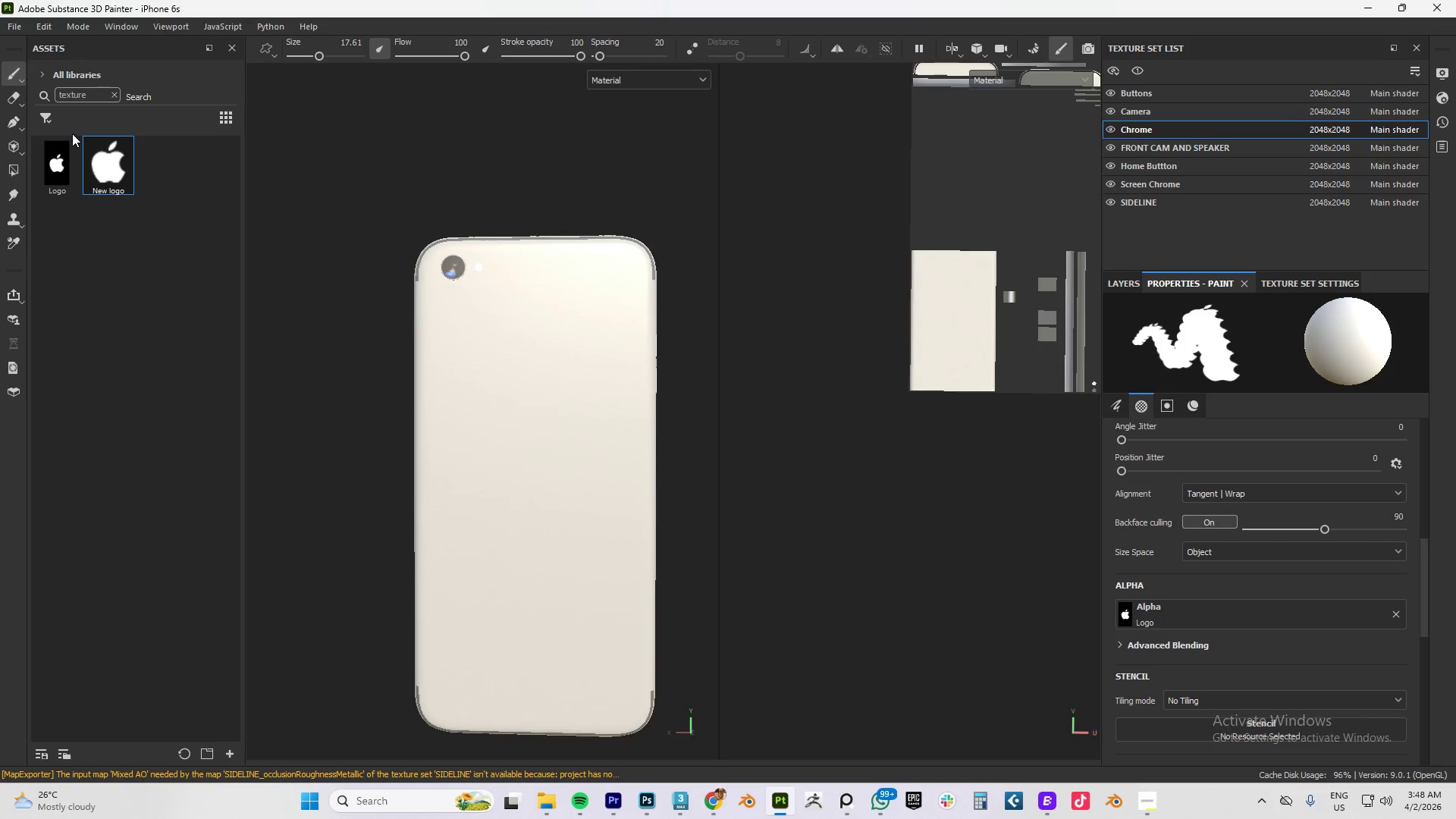 
left_click_drag(start_coordinate=[117, 171], to_coordinate=[1175, 609])
 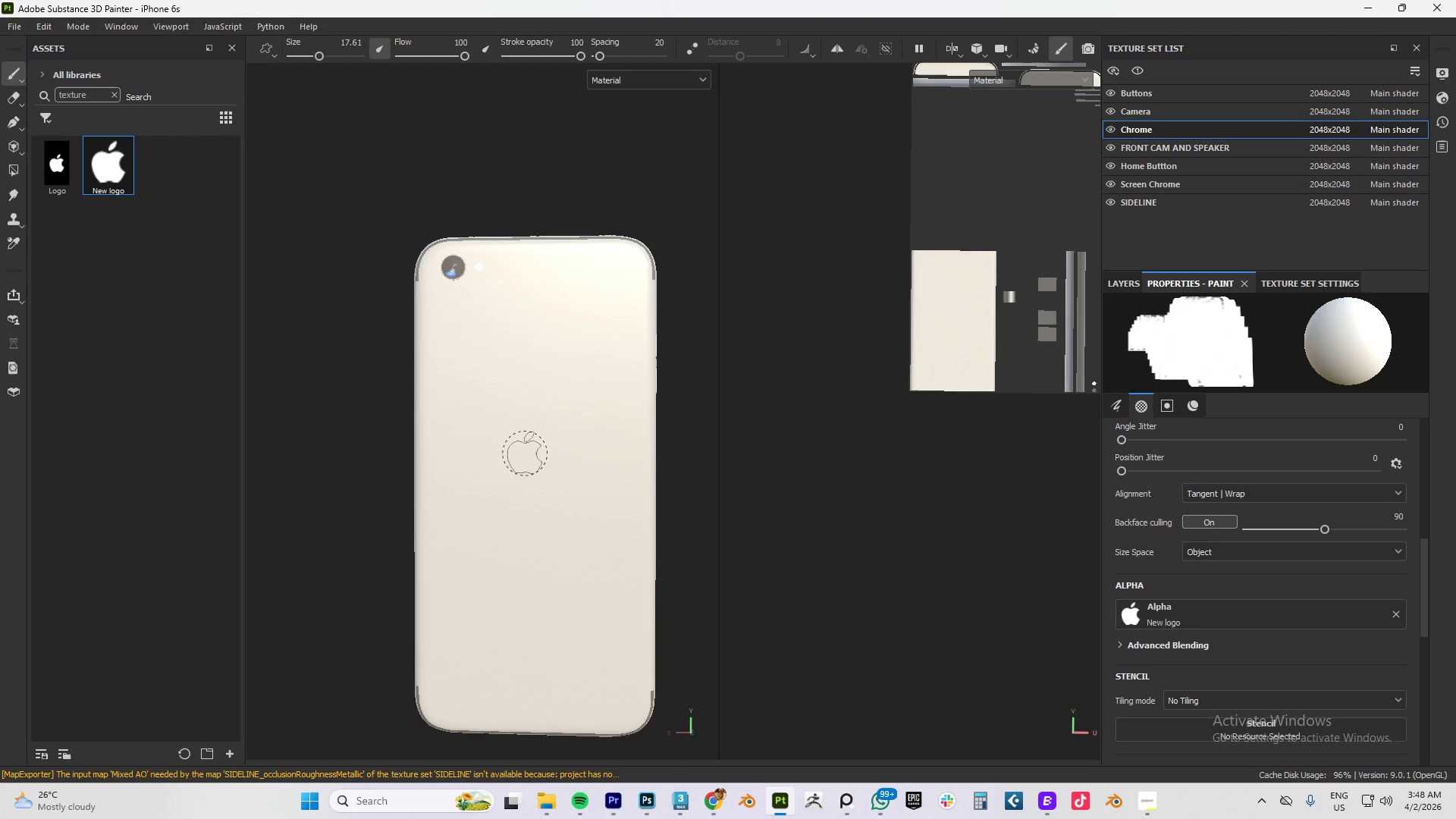 
left_click([522, 468])
 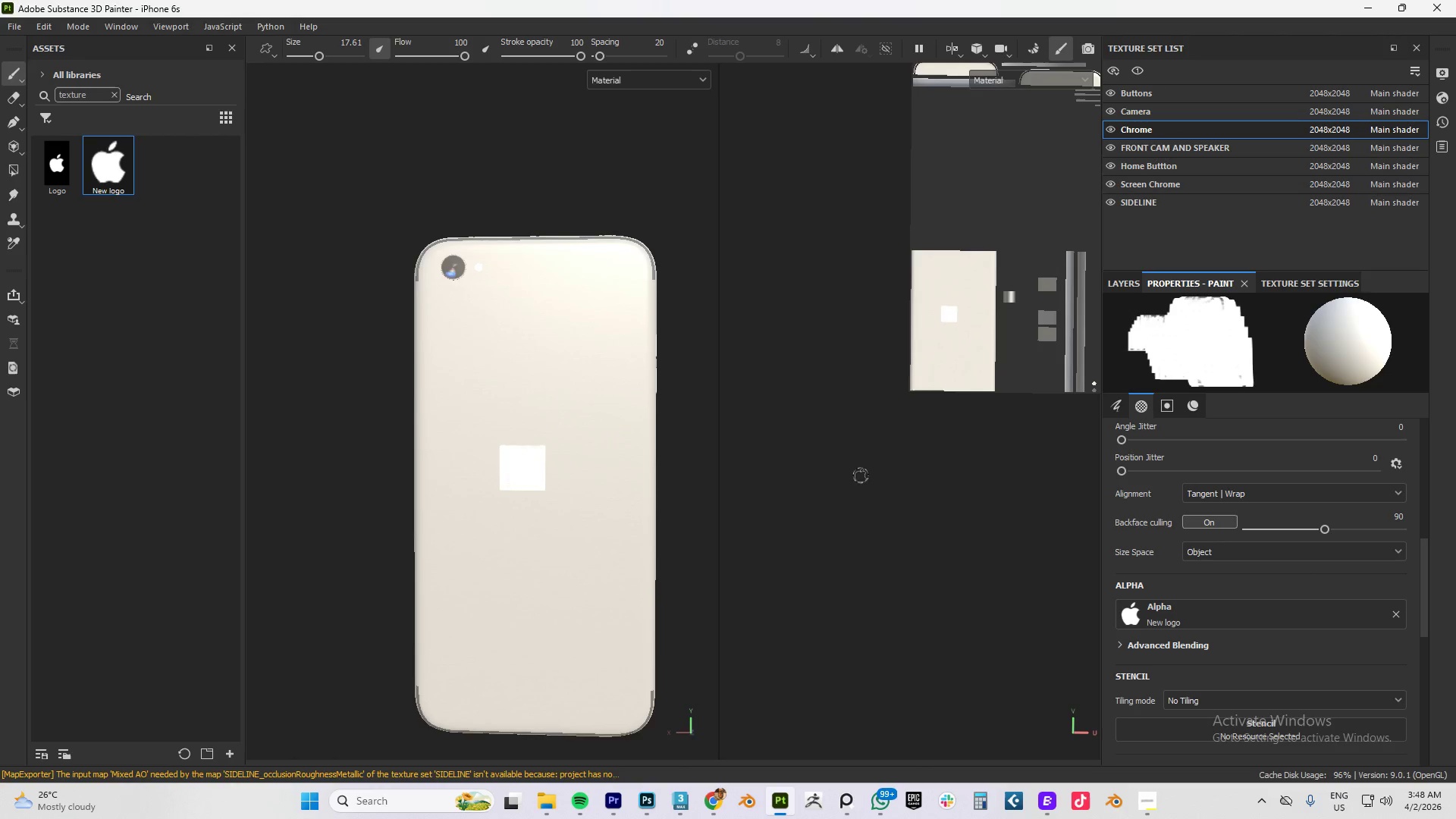 
key(Control+ControlLeft)
 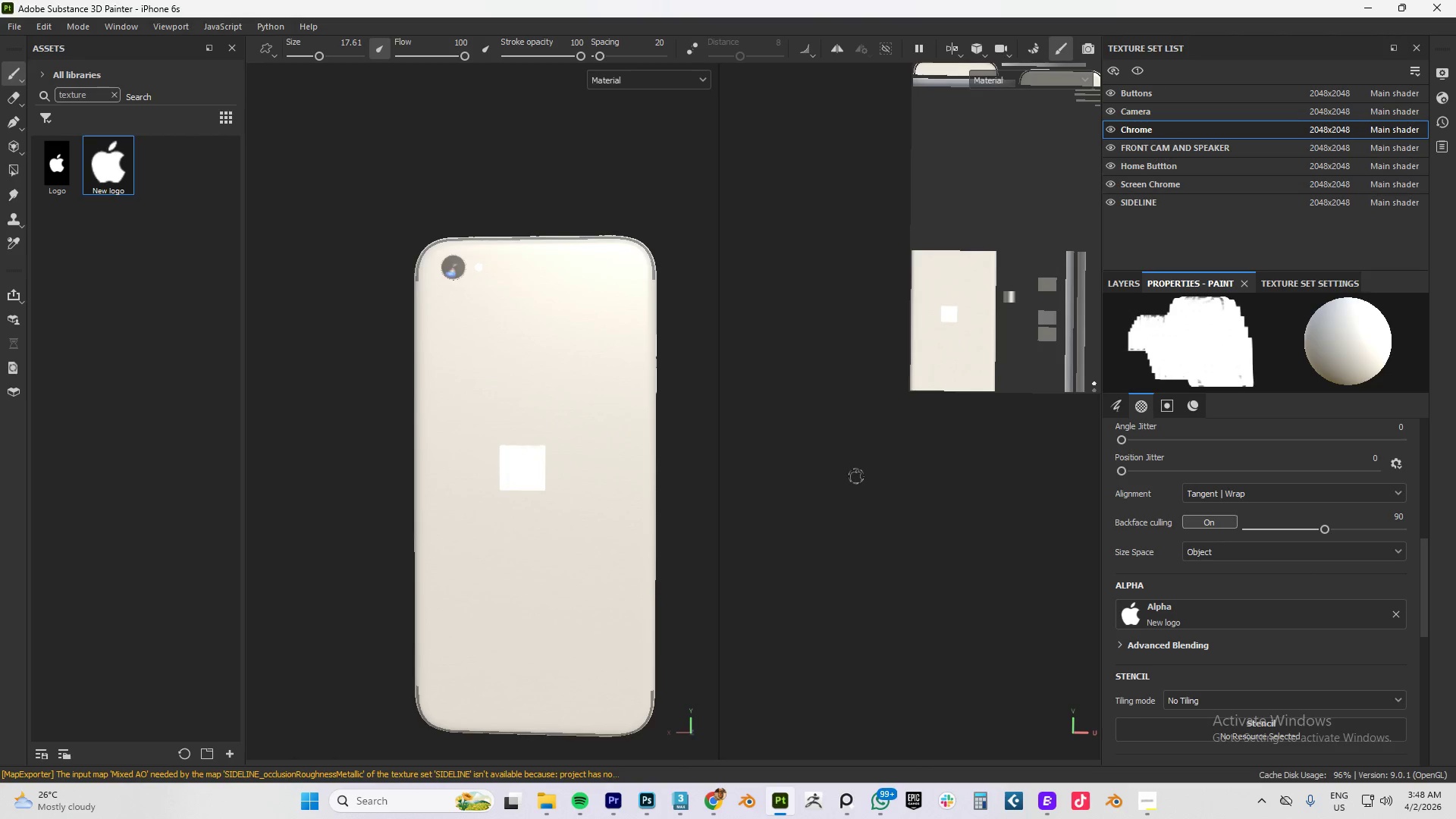 
key(Control+Z)
 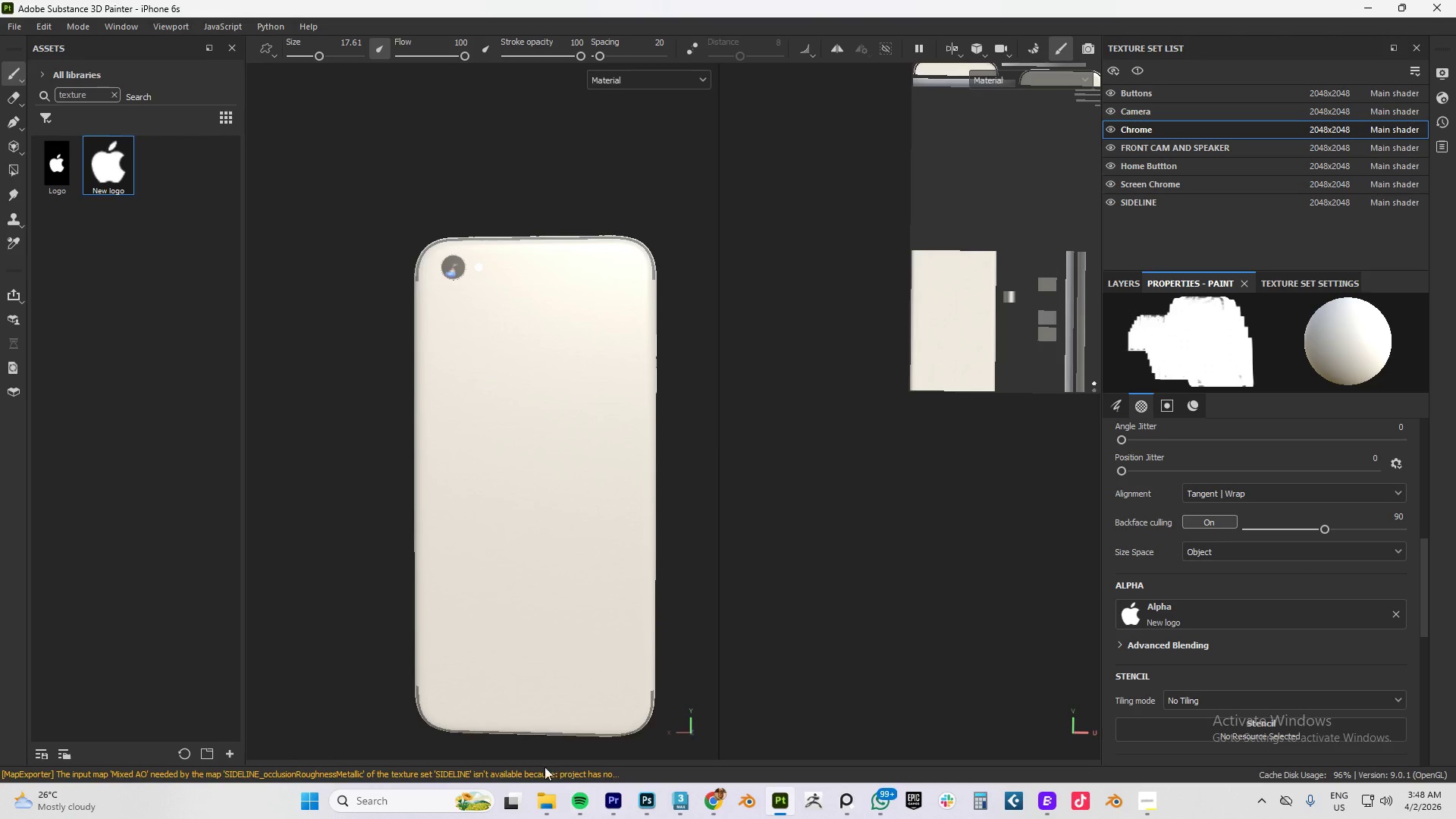 
left_click([547, 788])
 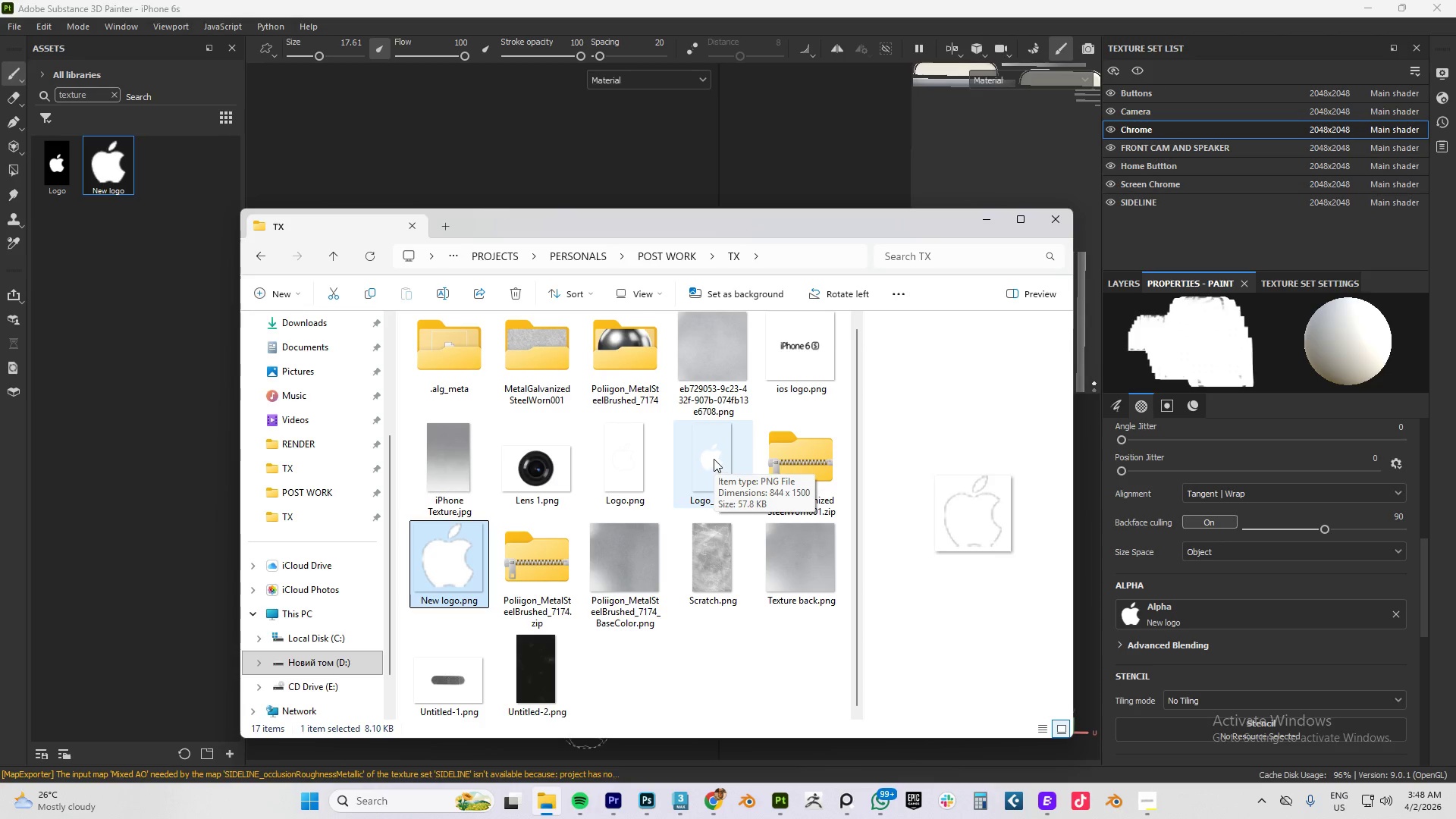 
left_click_drag(start_coordinate=[803, 362], to_coordinate=[88, 226])
 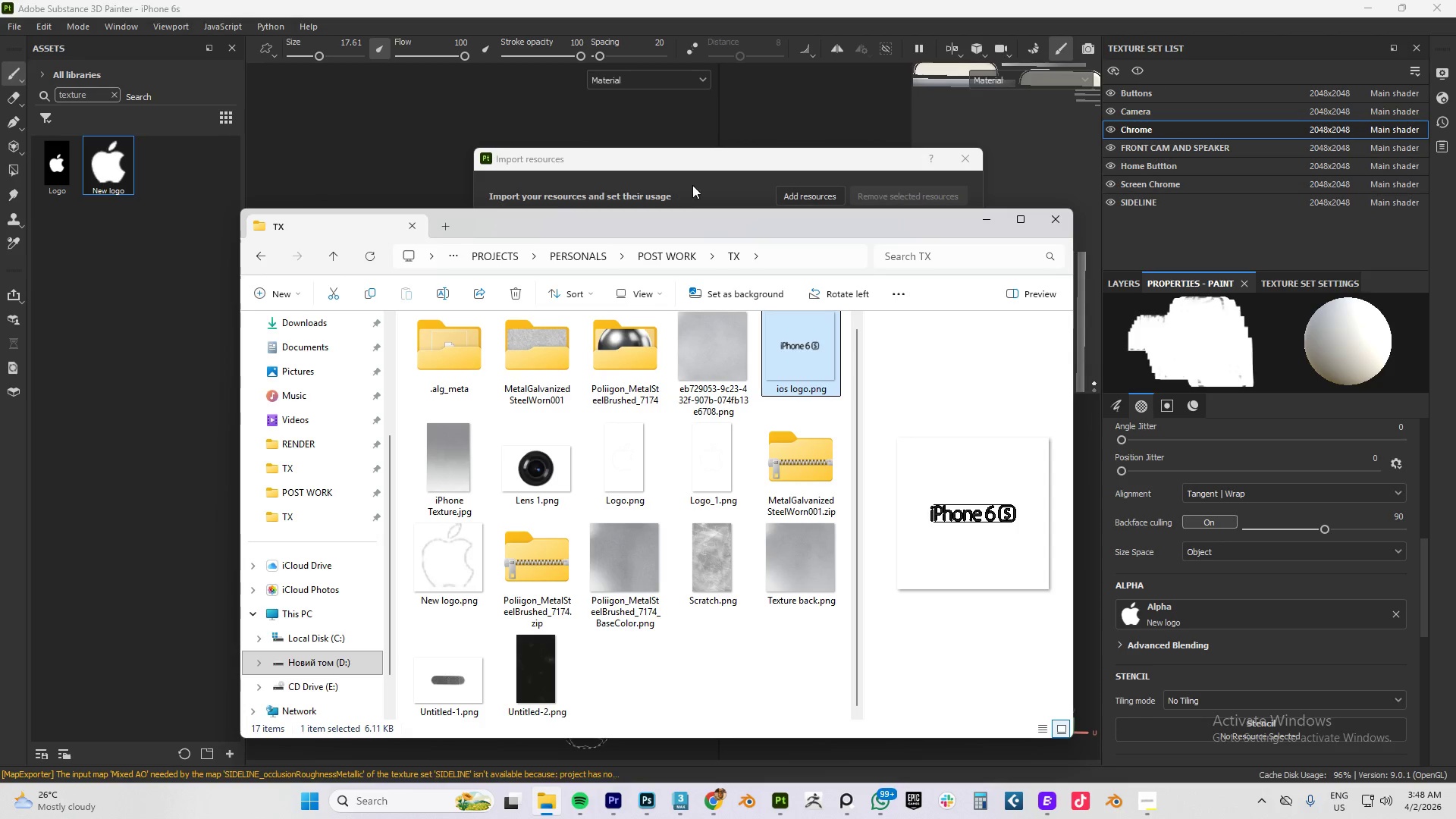 
left_click([693, 184])
 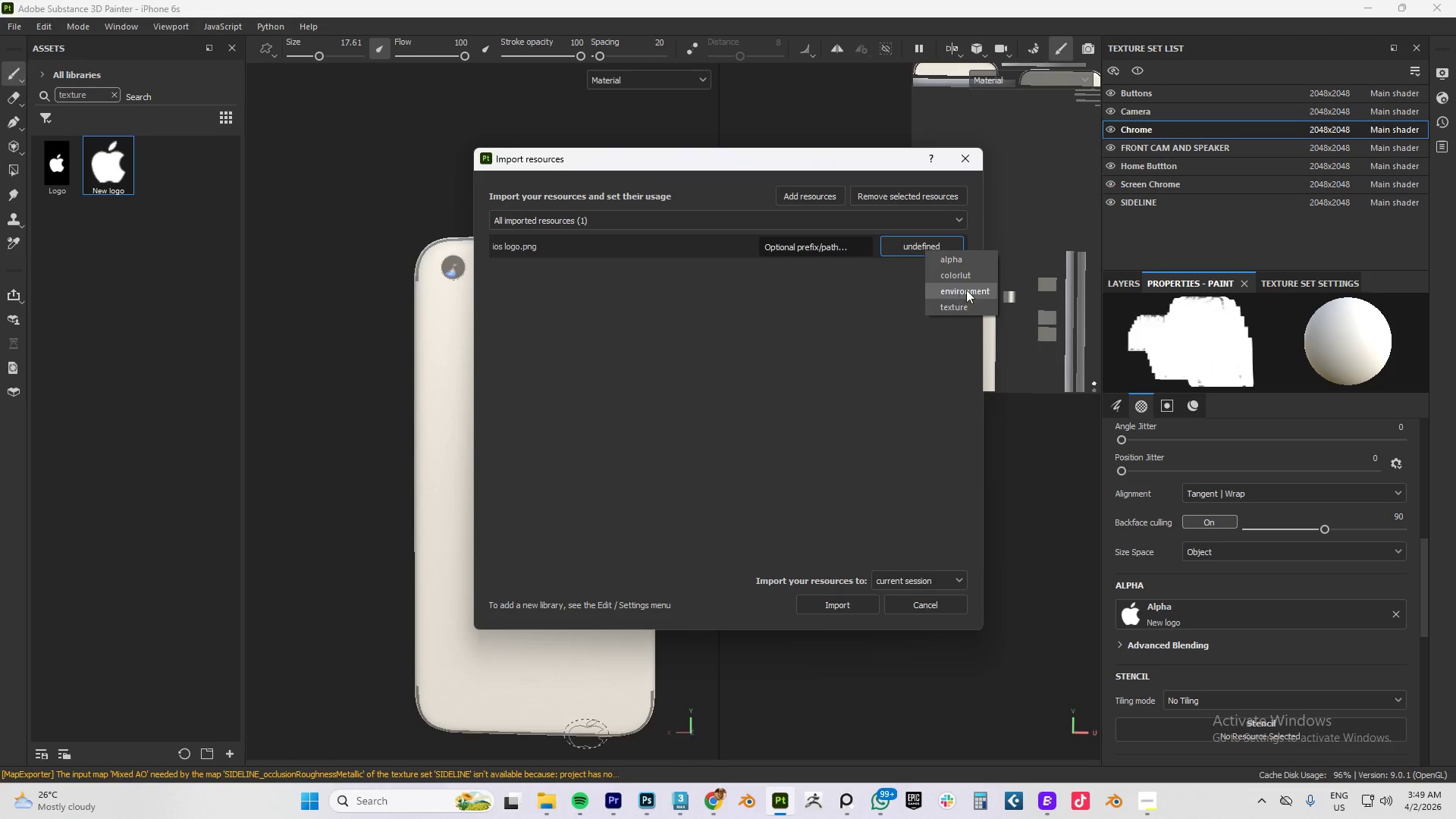 
left_click([956, 260])
 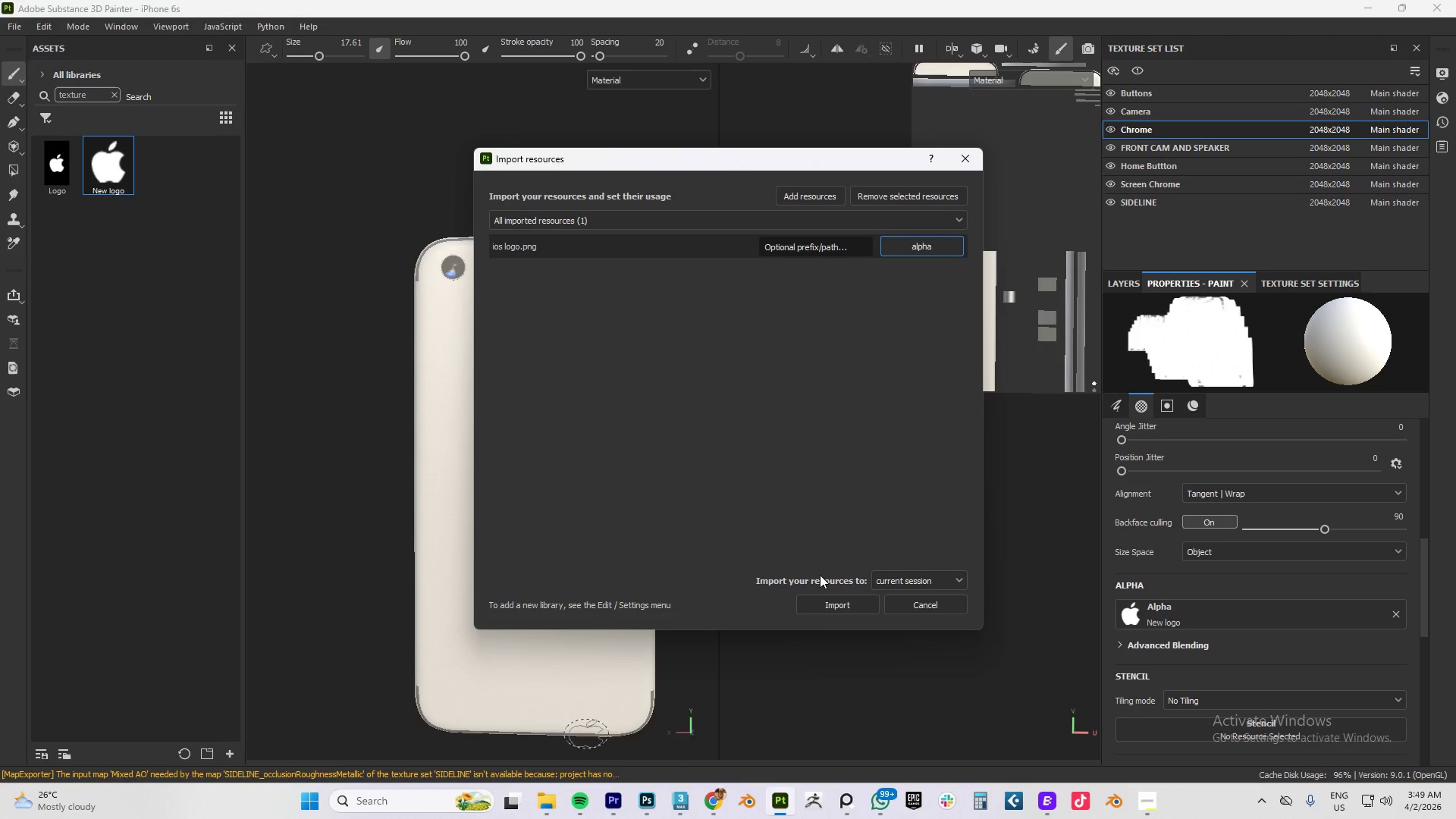 
left_click([827, 607])
 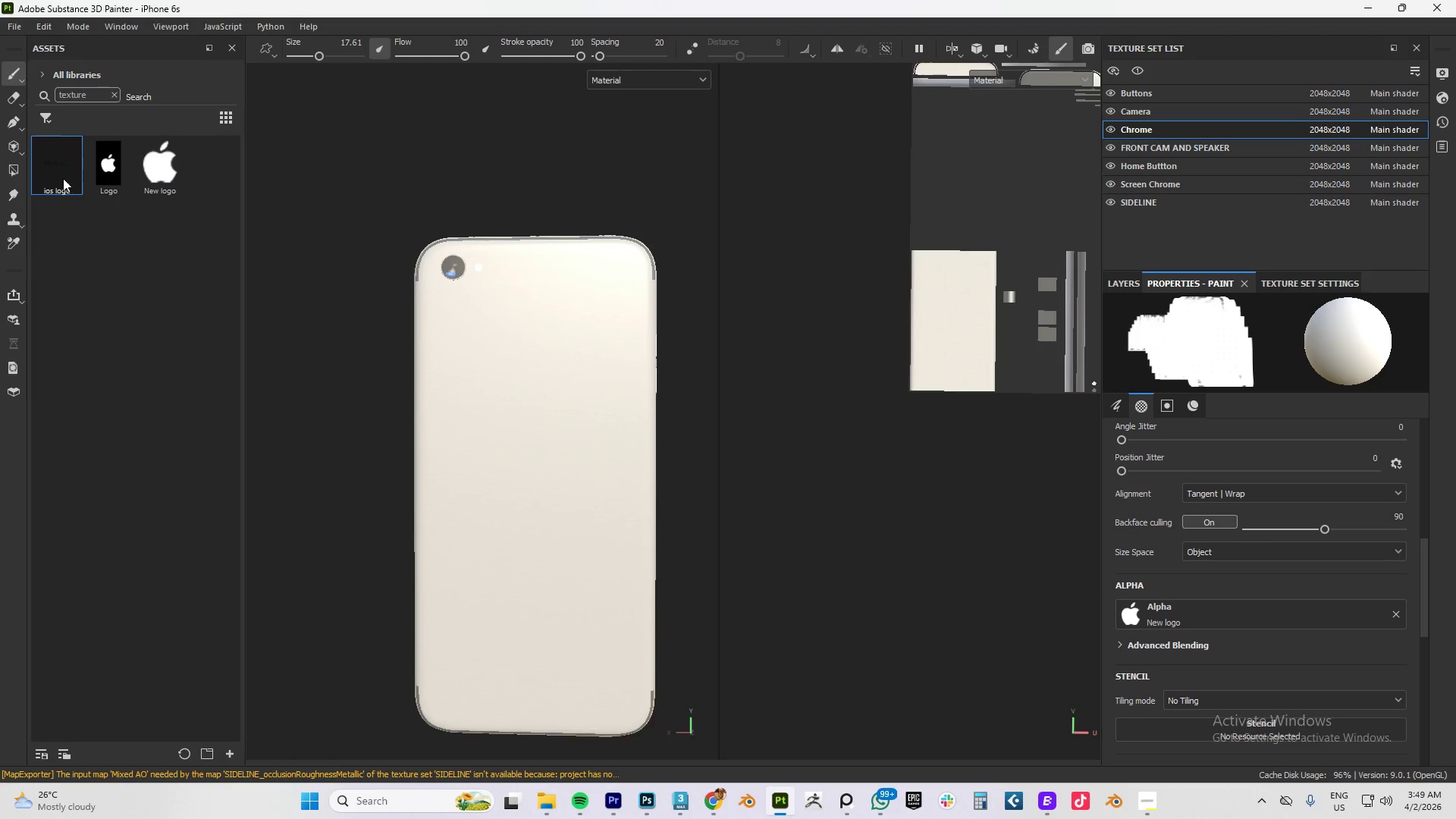 
left_click_drag(start_coordinate=[60, 177], to_coordinate=[1203, 616])
 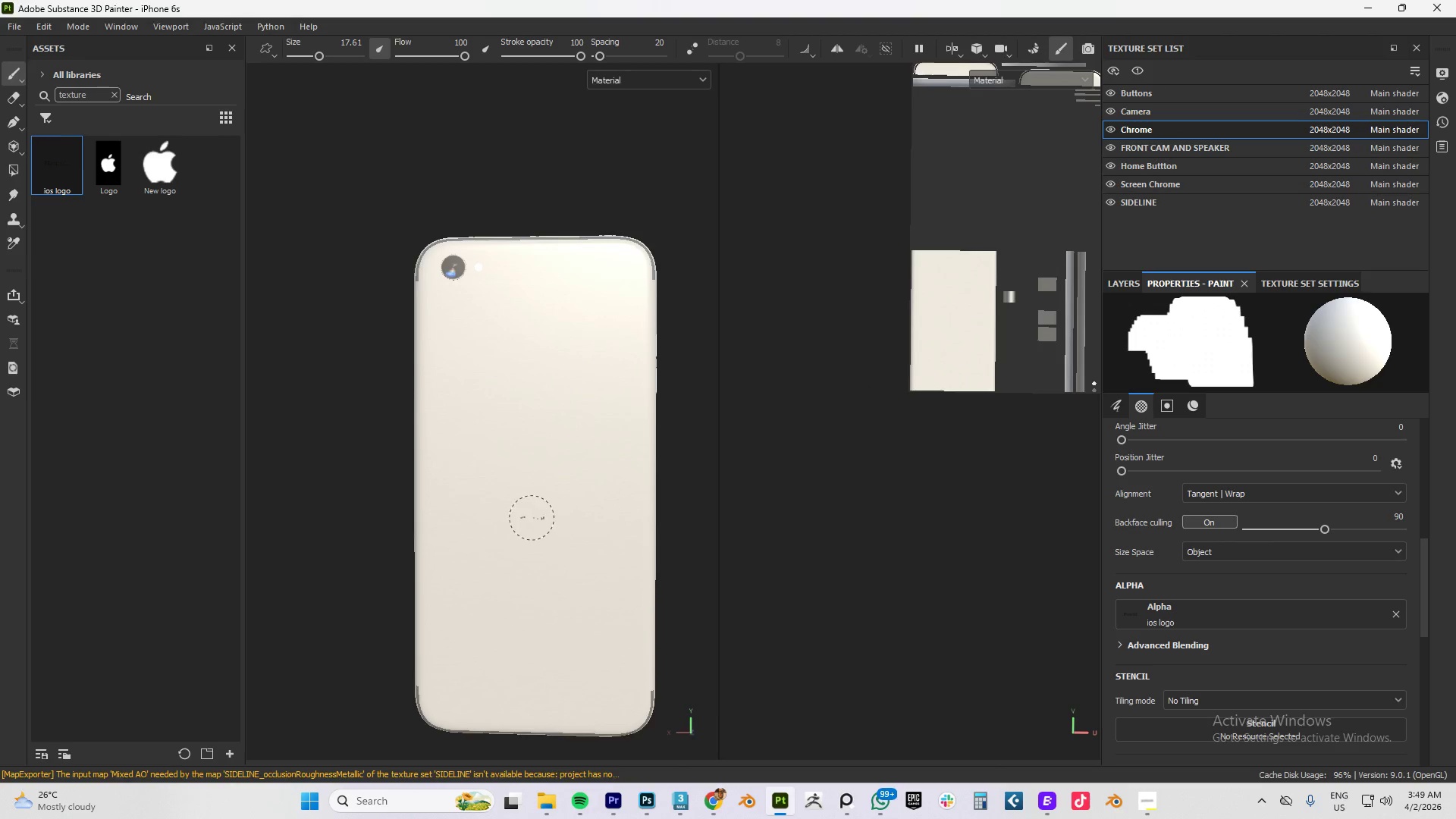 
left_click([530, 497])
 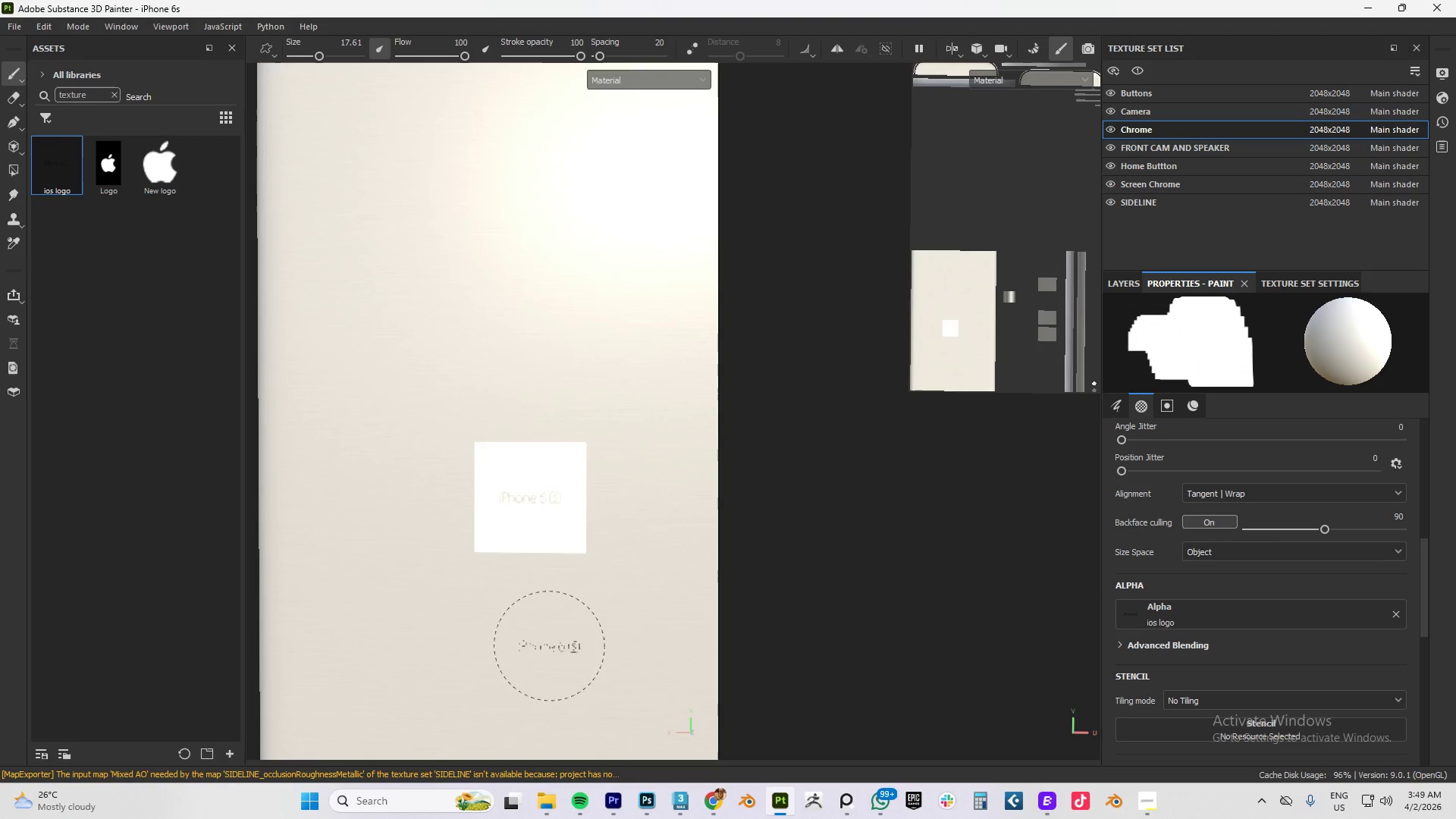 
scroll: coordinate [524, 515], scroll_direction: up, amount: 9.0
 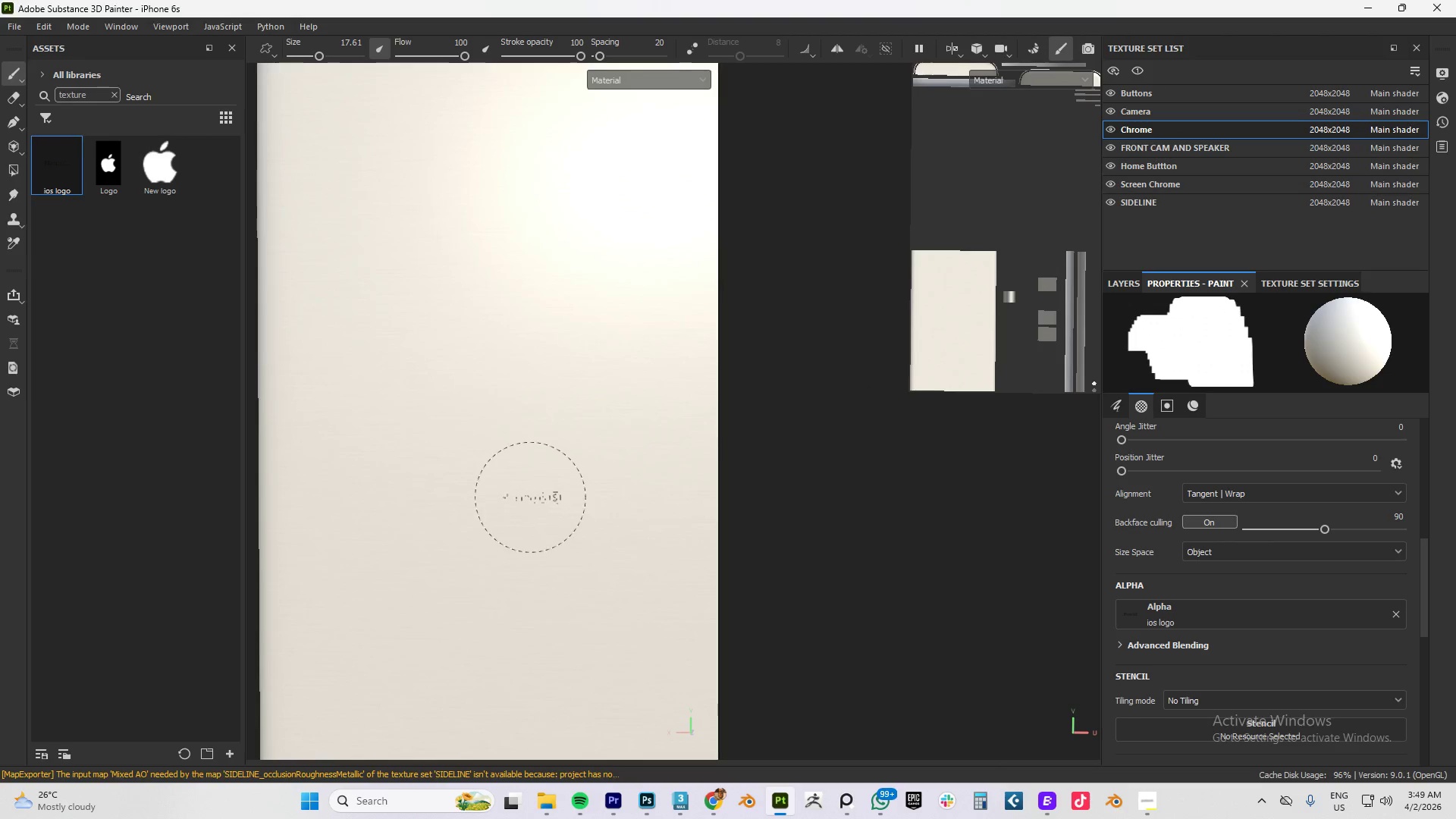 
key(Control+Z)
 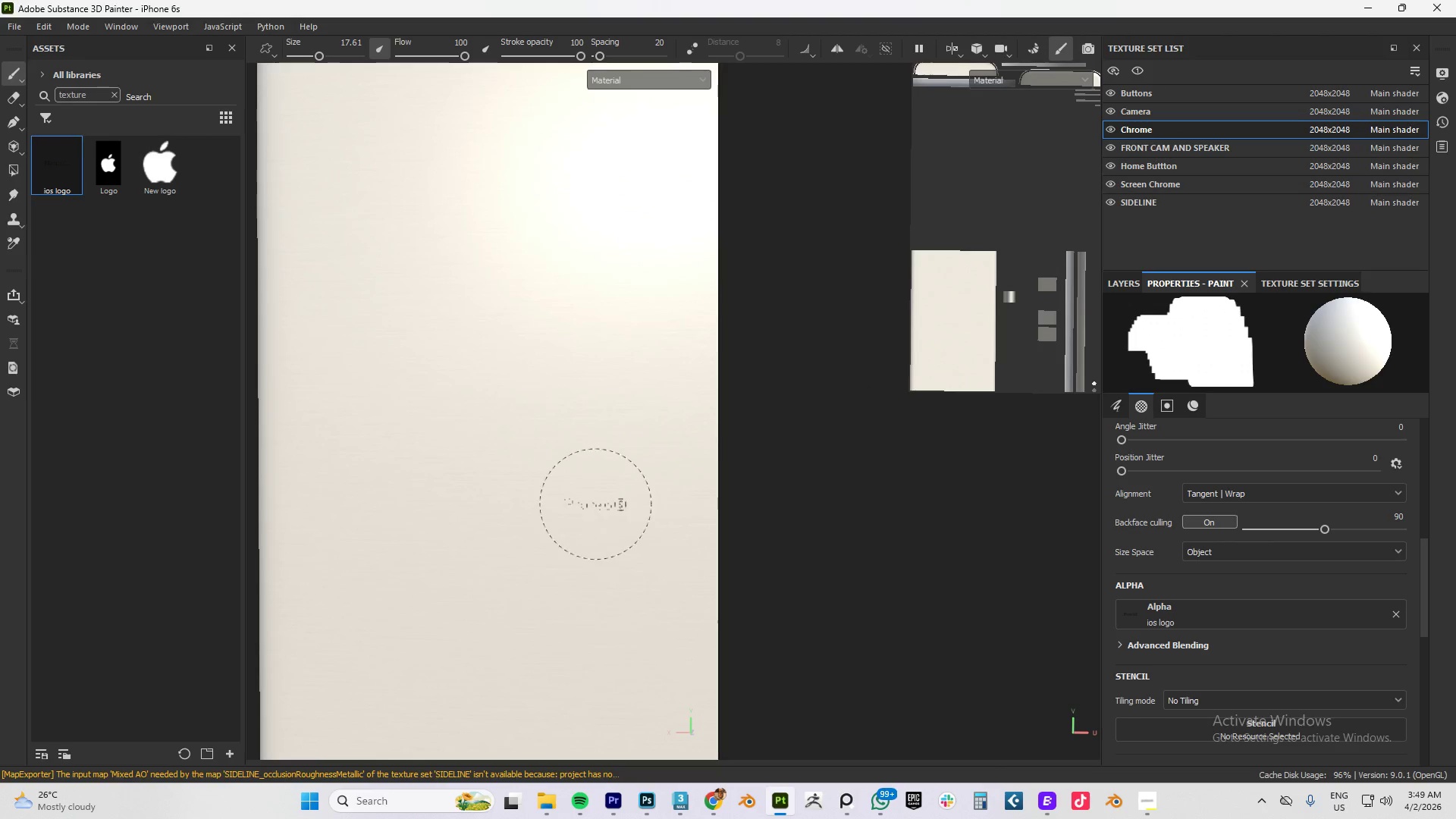 
key(Alt+AltLeft)
 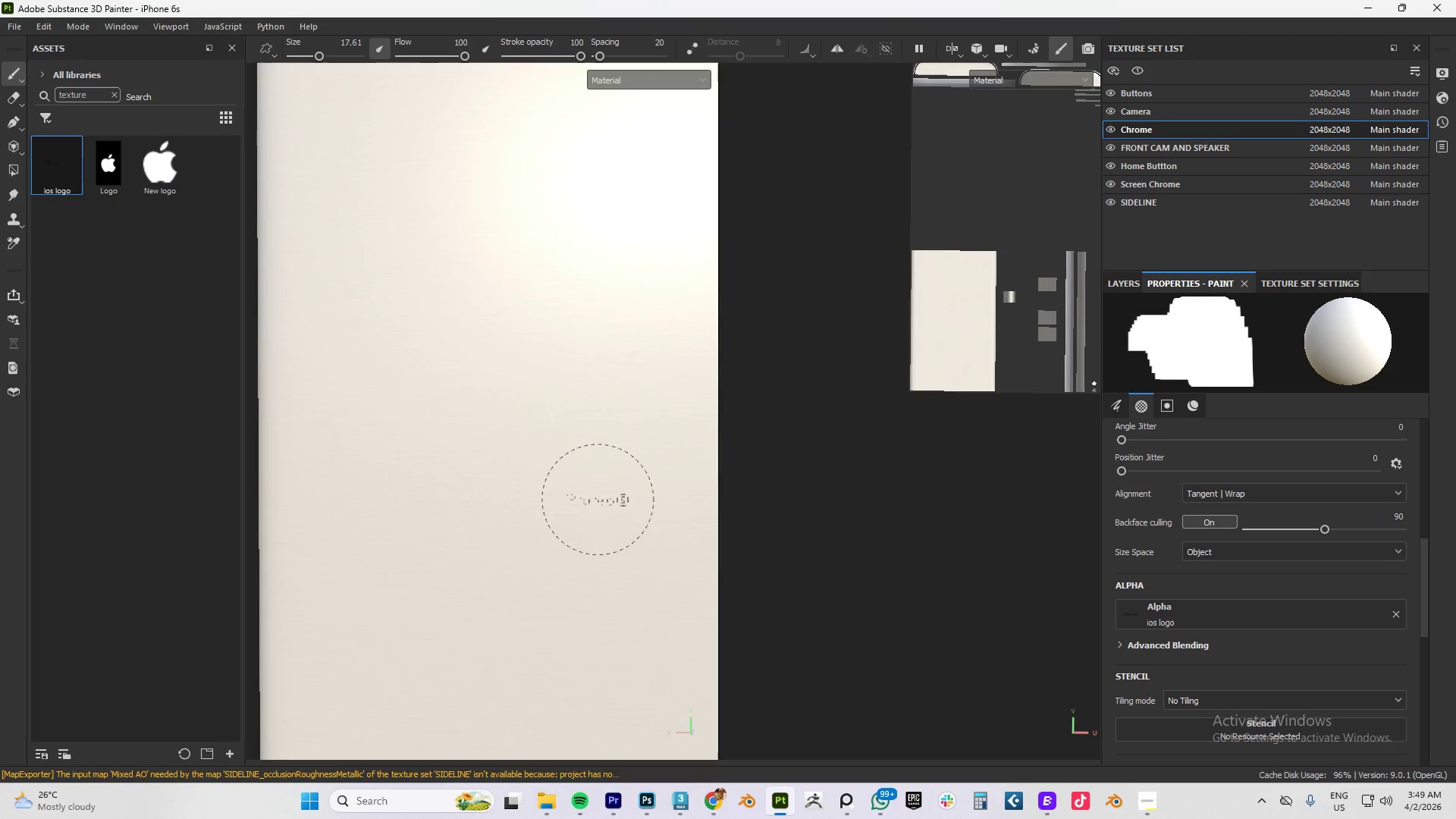 
key(Alt+Tab)
 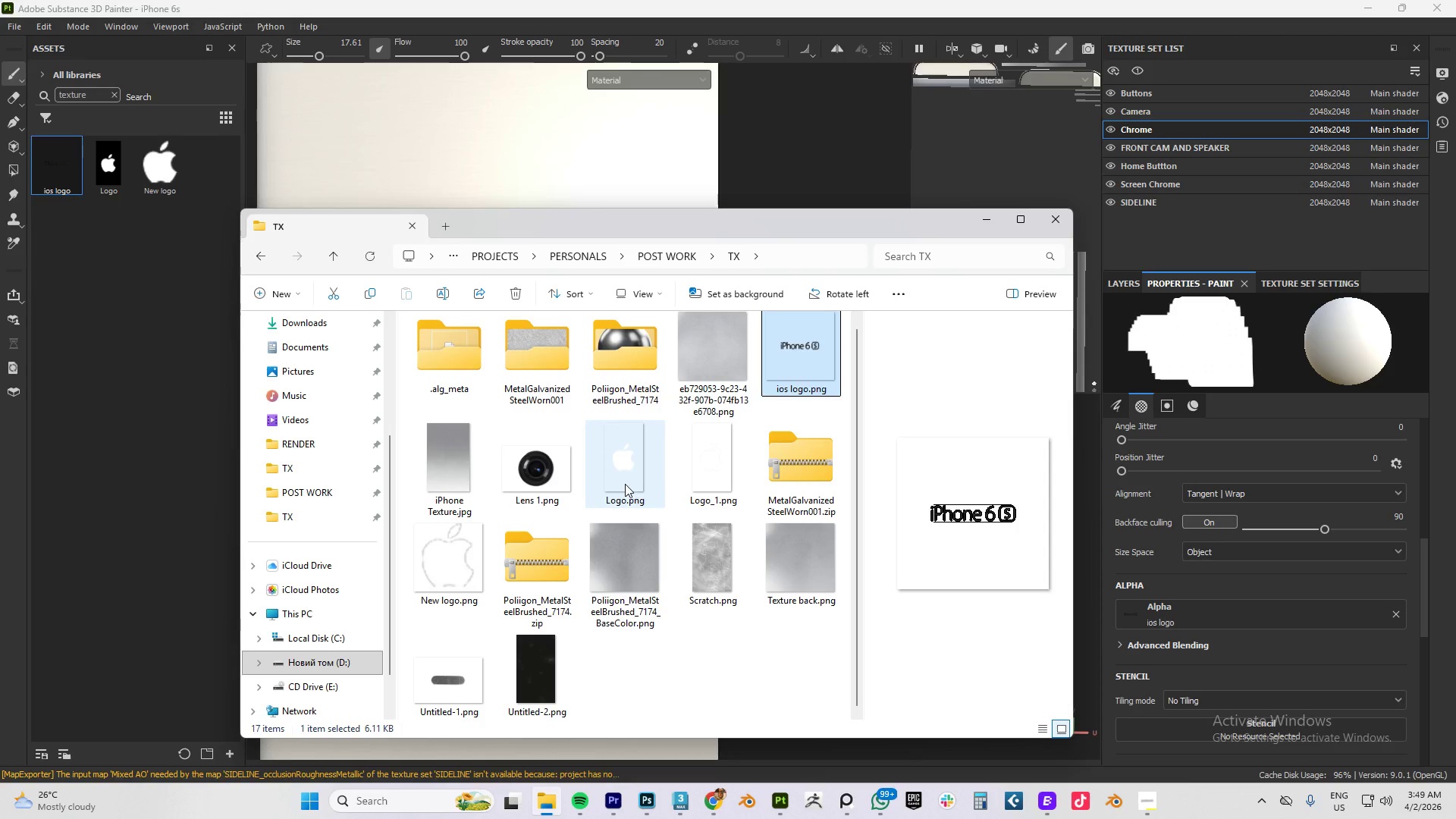 
left_click([704, 463])
 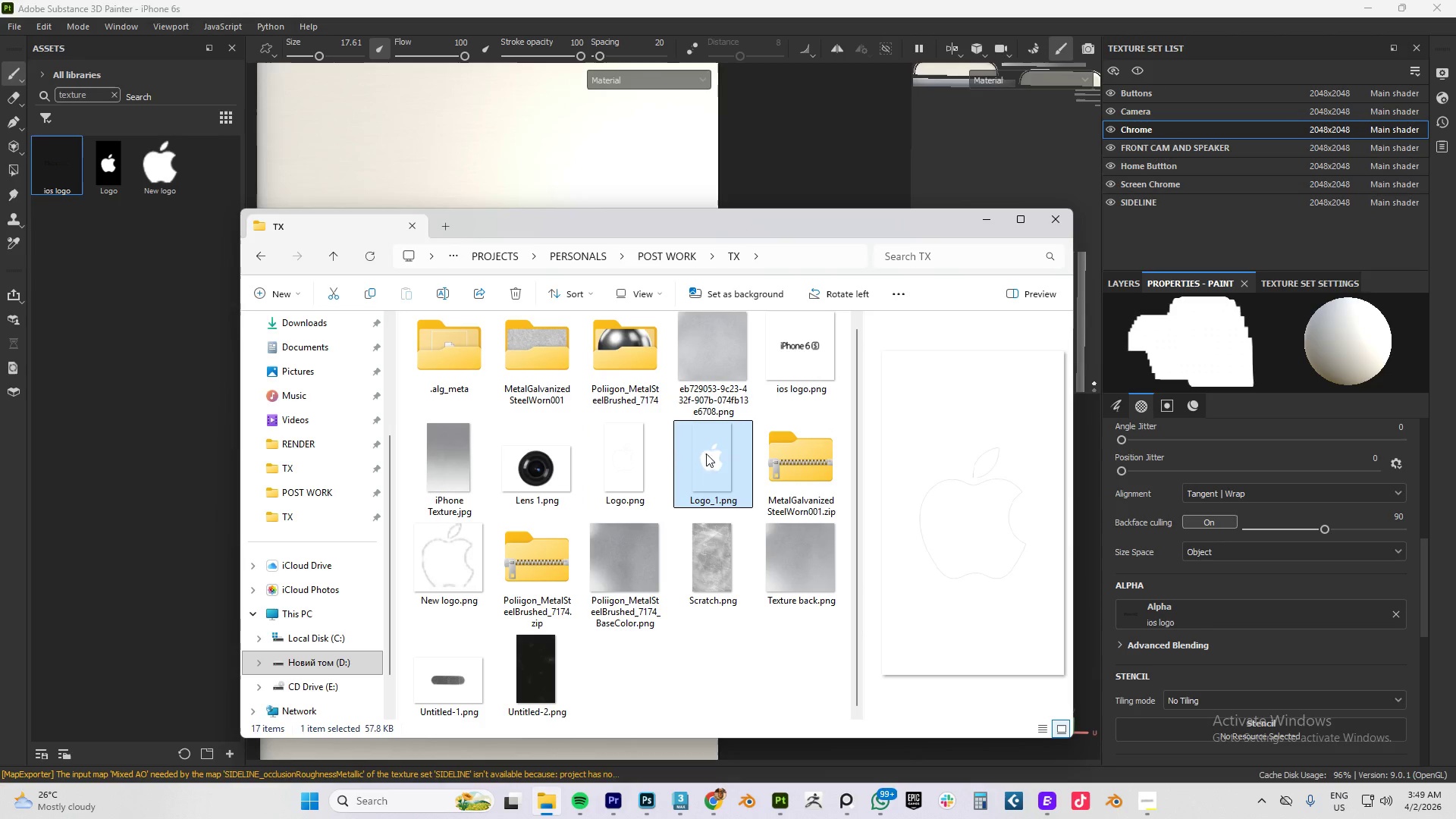 
left_click_drag(start_coordinate=[700, 463], to_coordinate=[134, 262])
 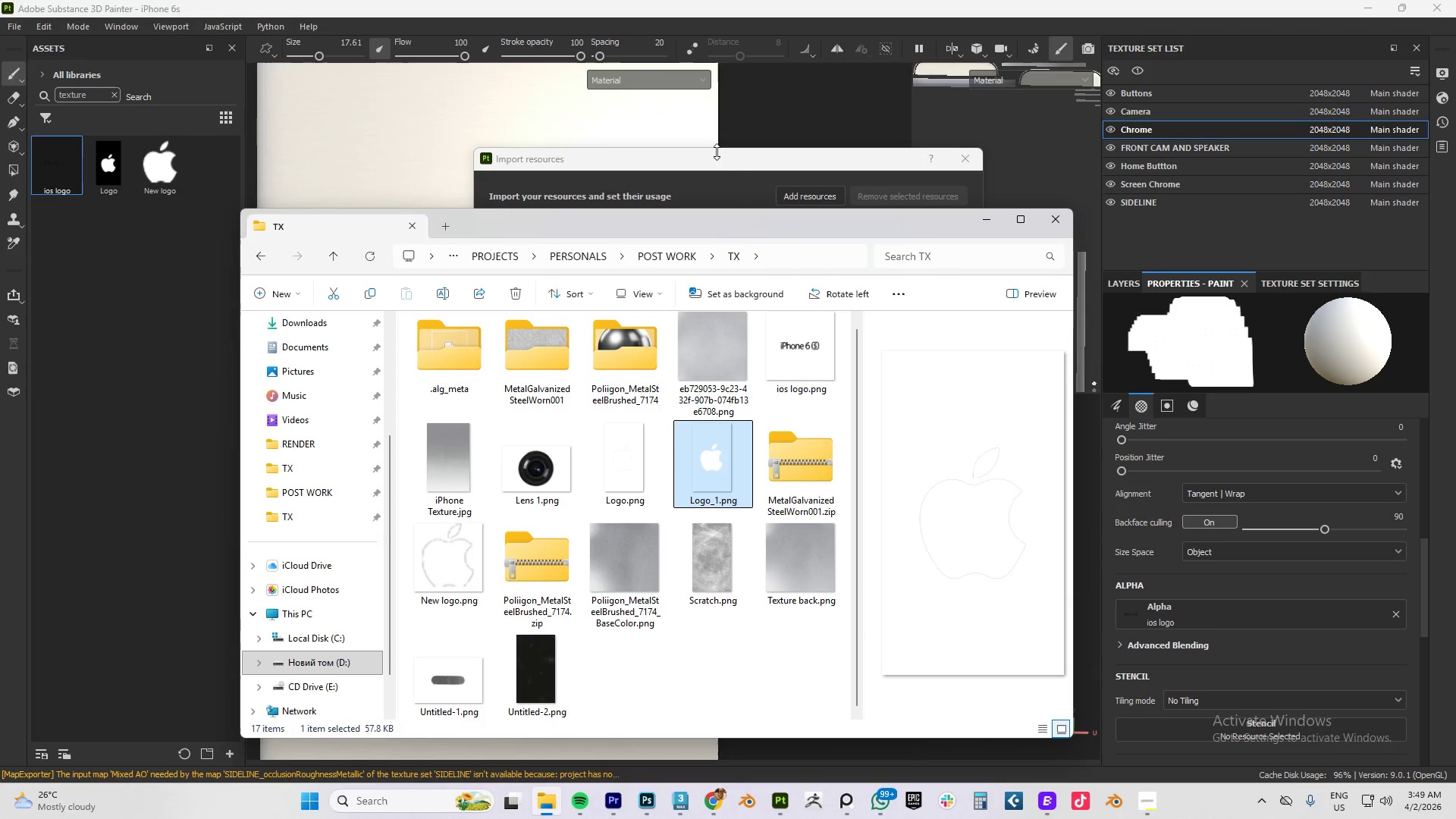 
left_click([733, 189])
 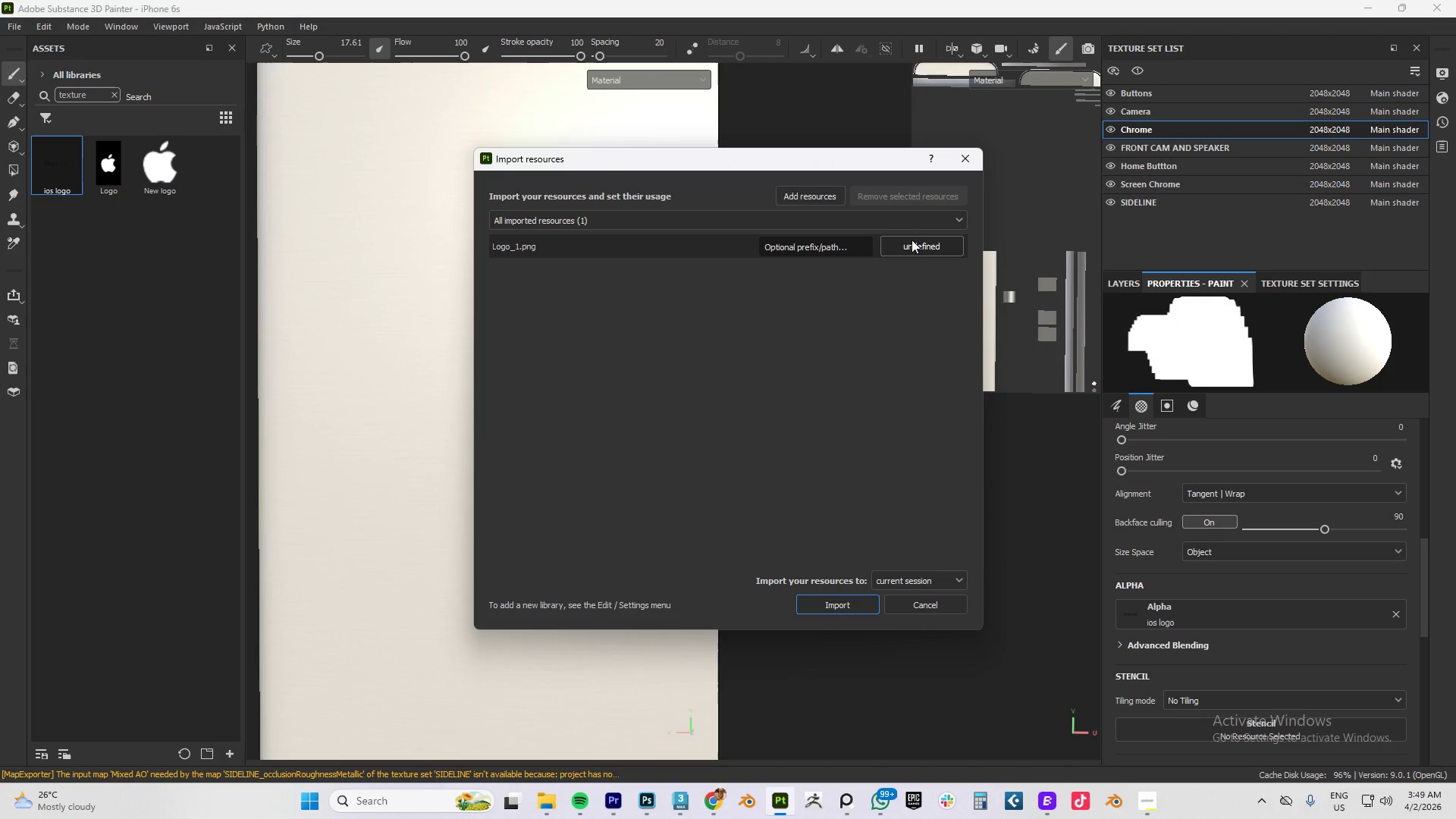 
left_click([921, 243])
 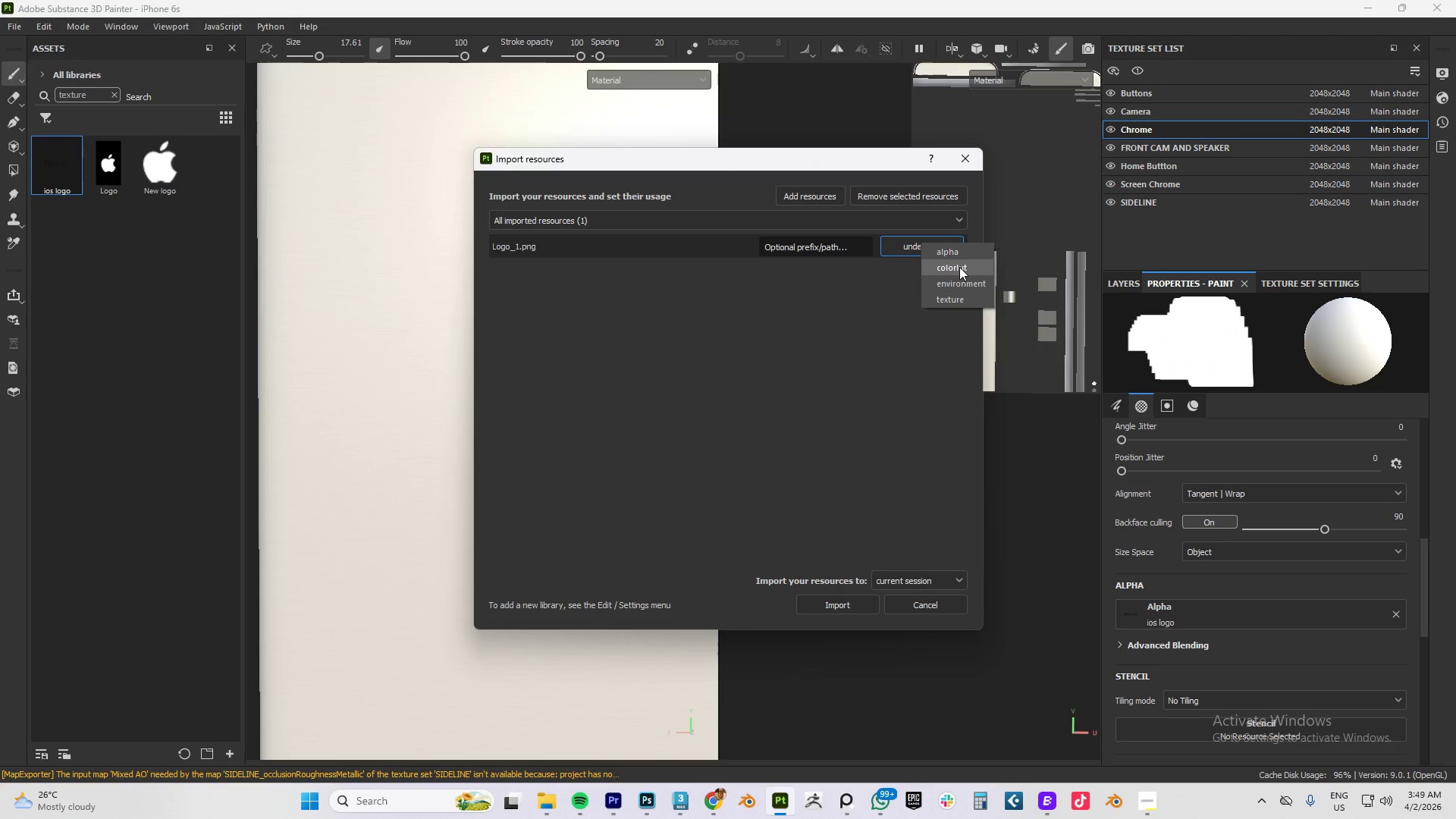 
left_click([956, 255])
 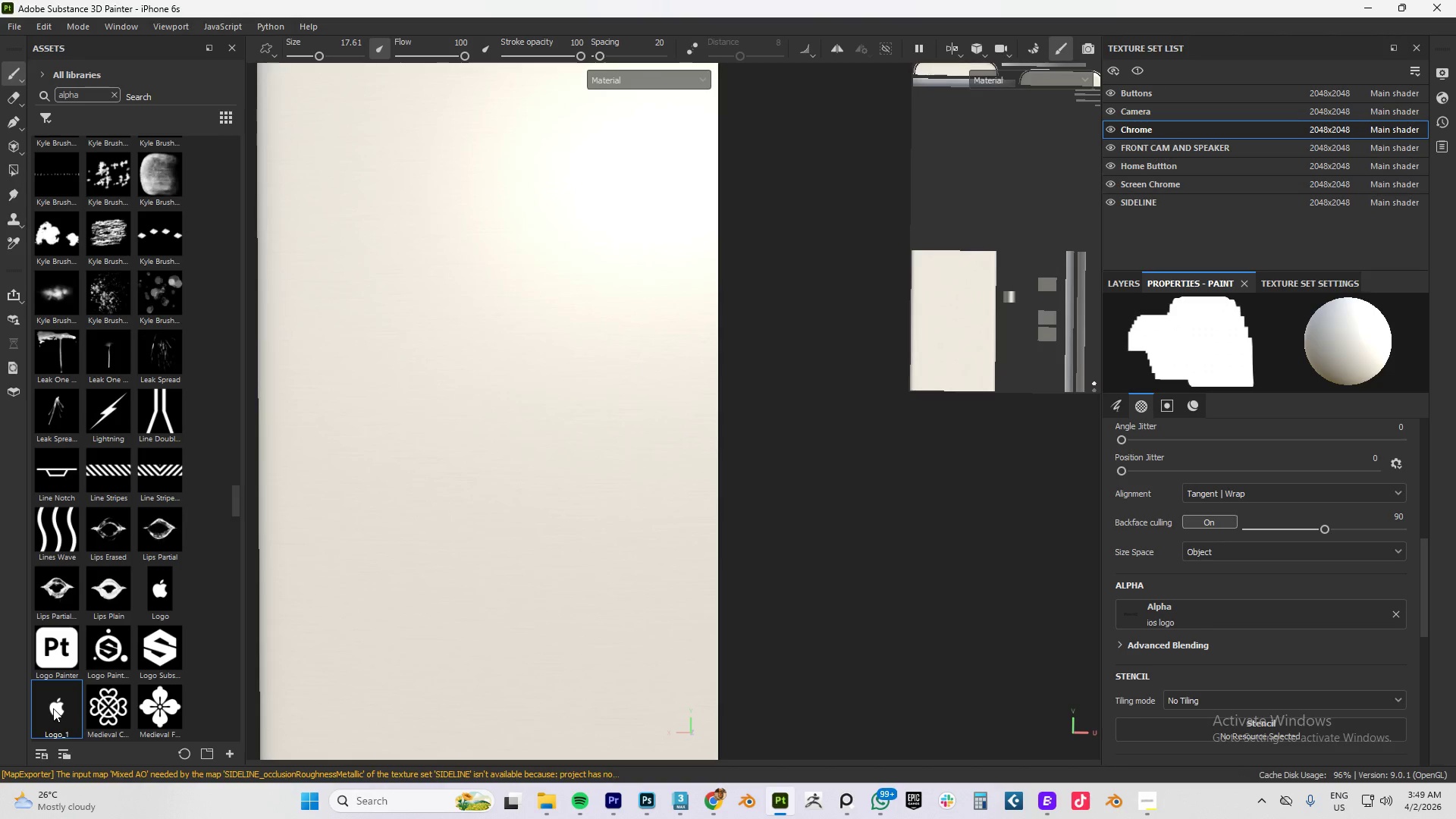 
left_click_drag(start_coordinate=[53, 708], to_coordinate=[1190, 611])
 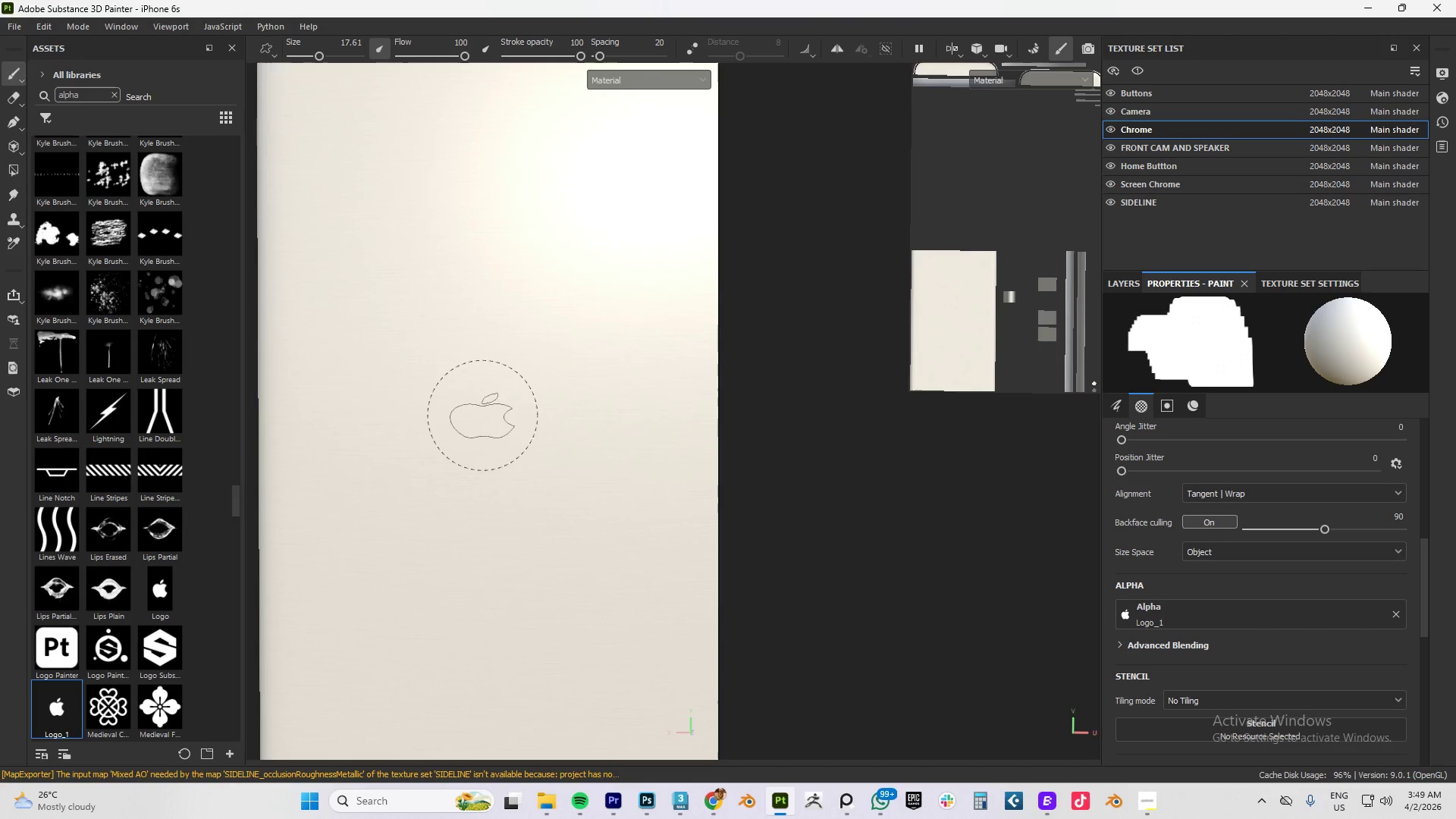 
left_click([496, 428])
 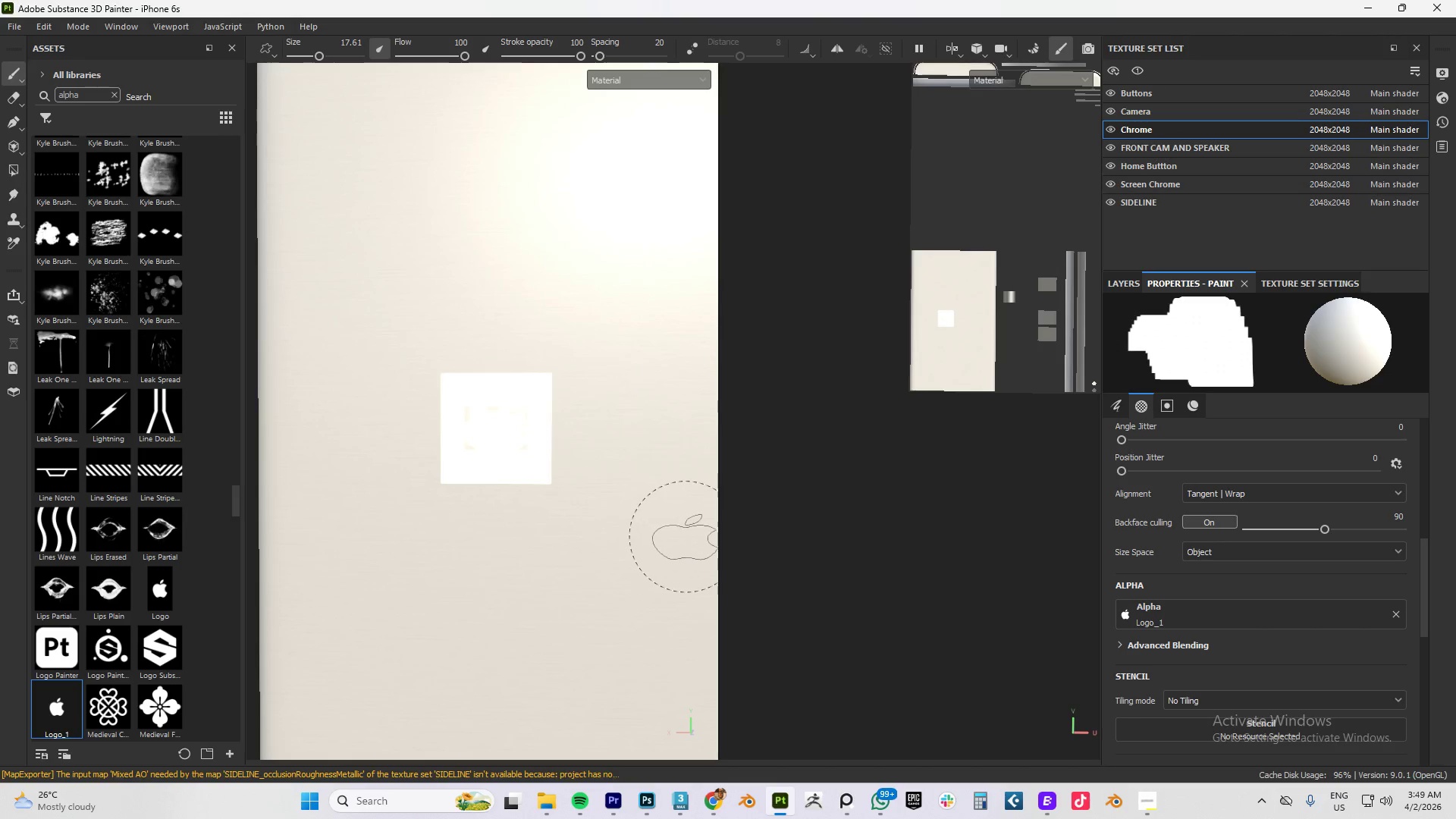 
key(Control+Z)
 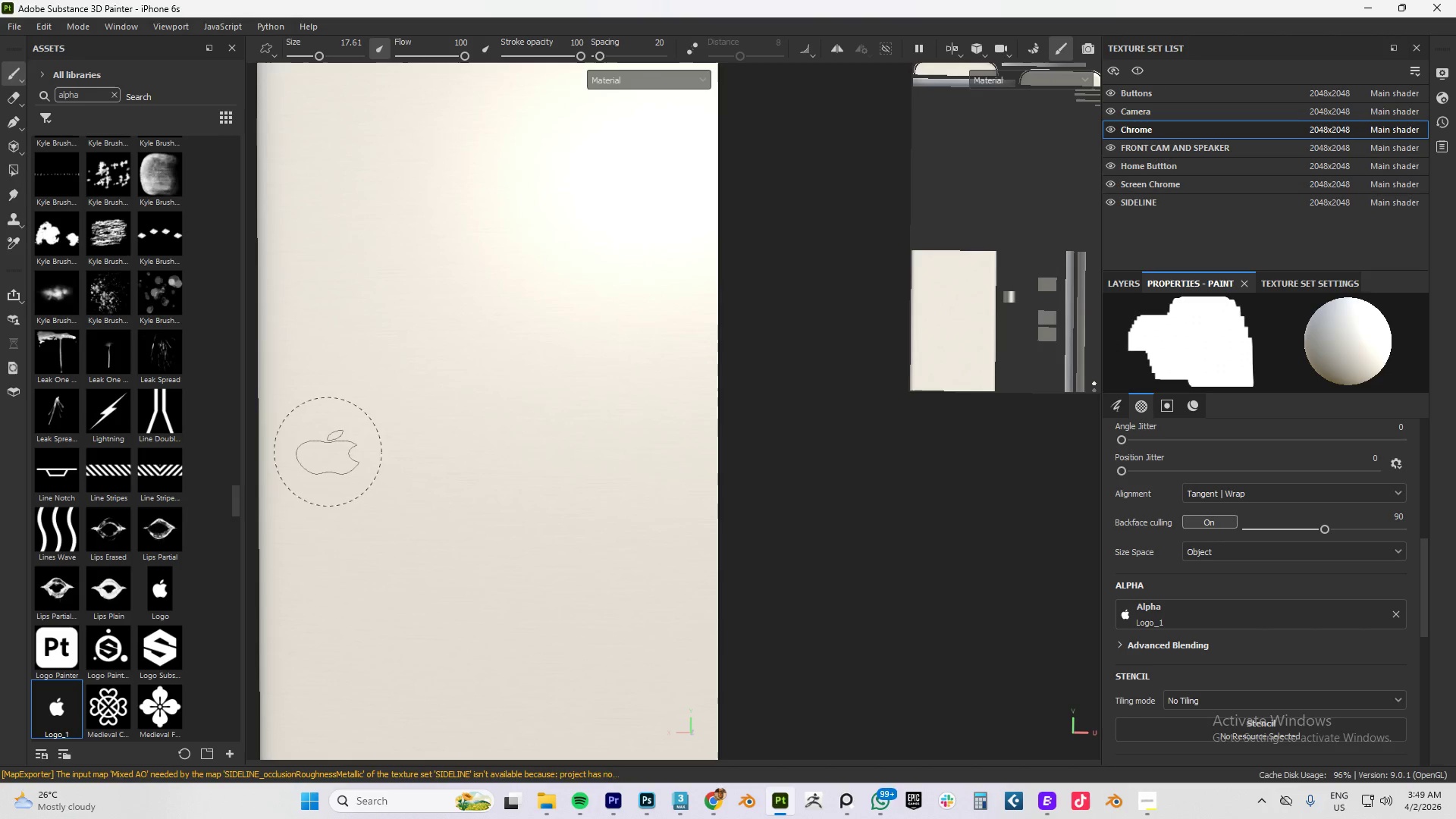 
key(Alt+AltLeft)
 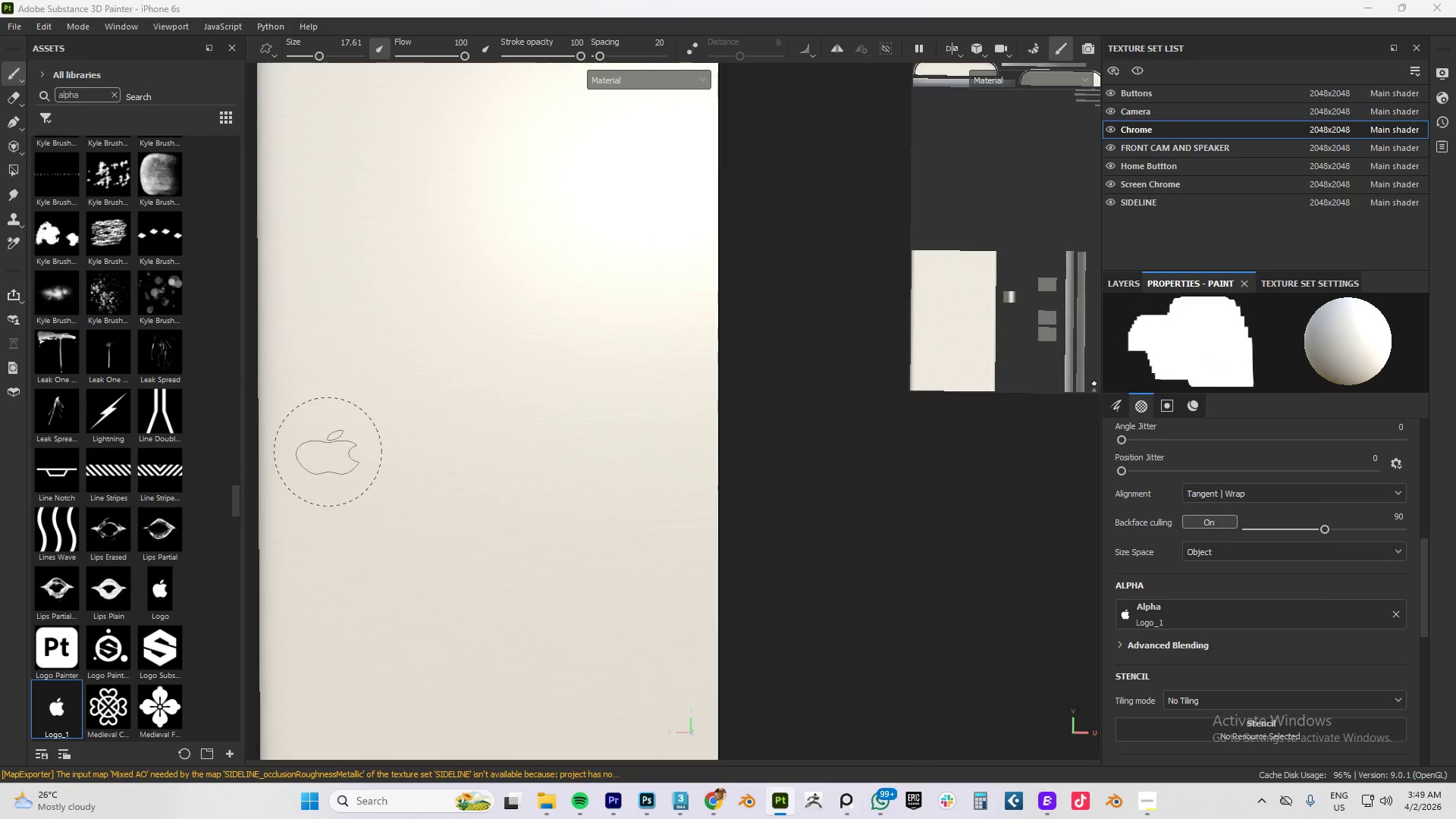 
key(Alt+Tab)
 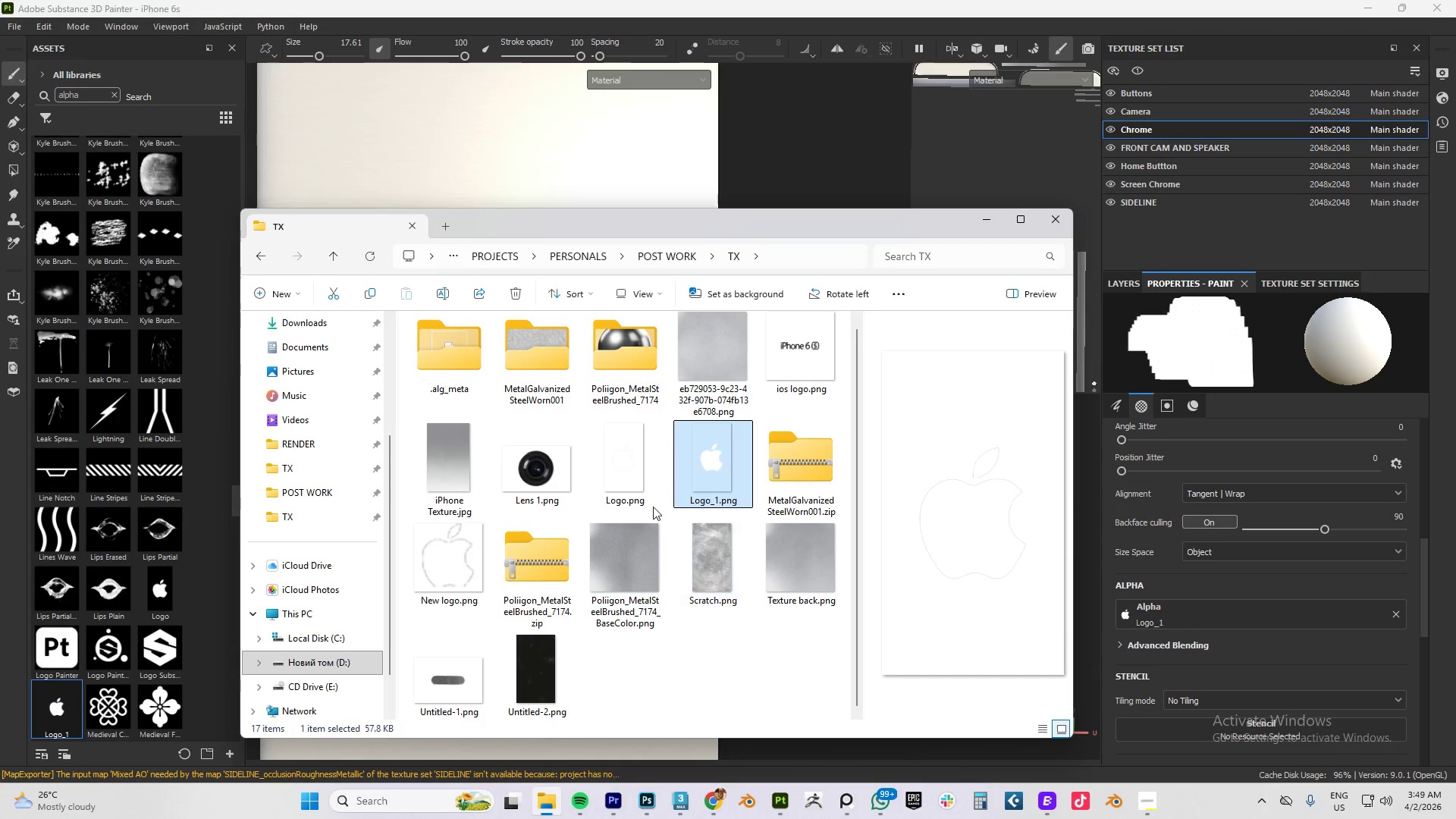 
wait(6.41)
 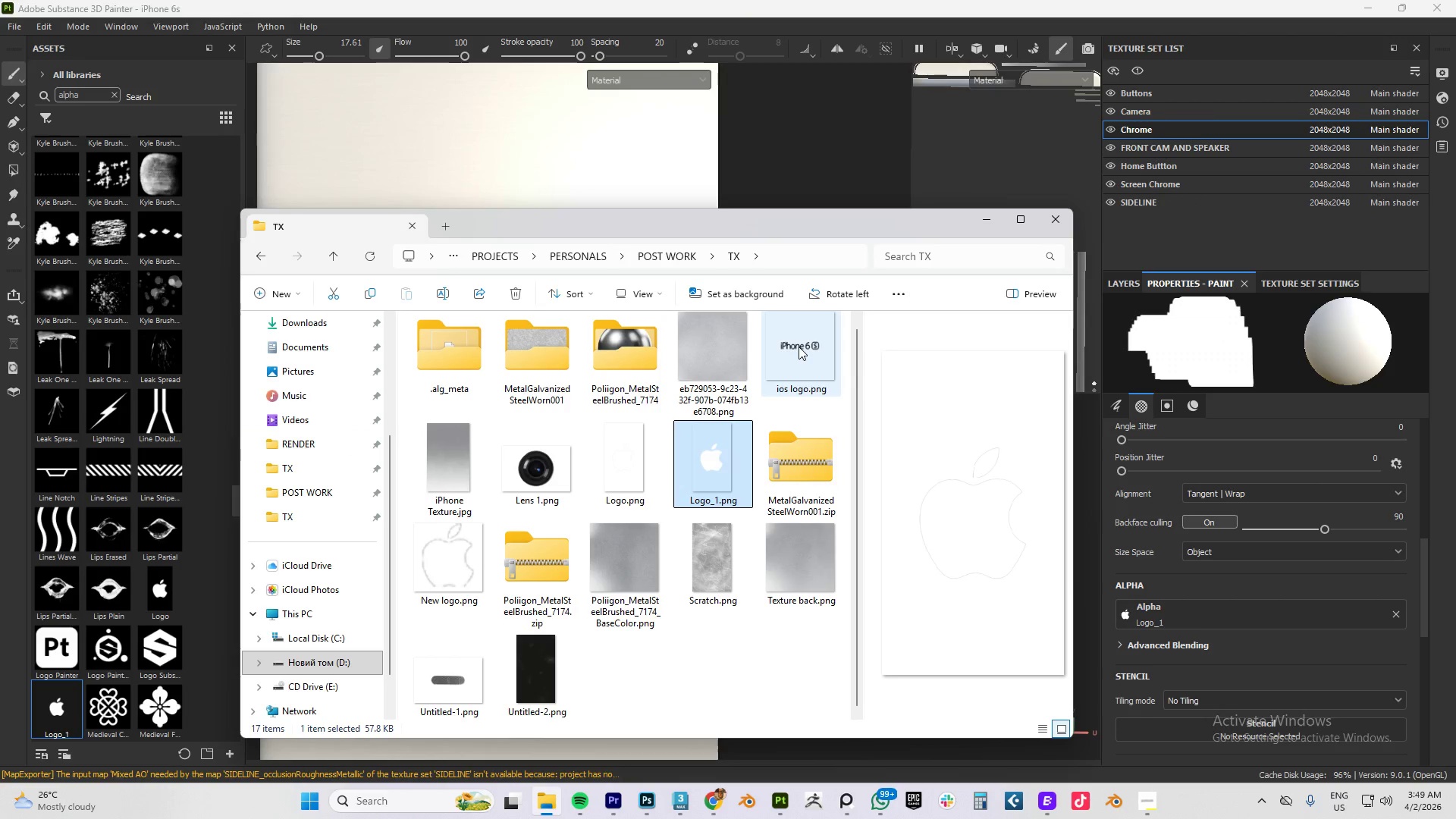 
left_click([632, 468])
 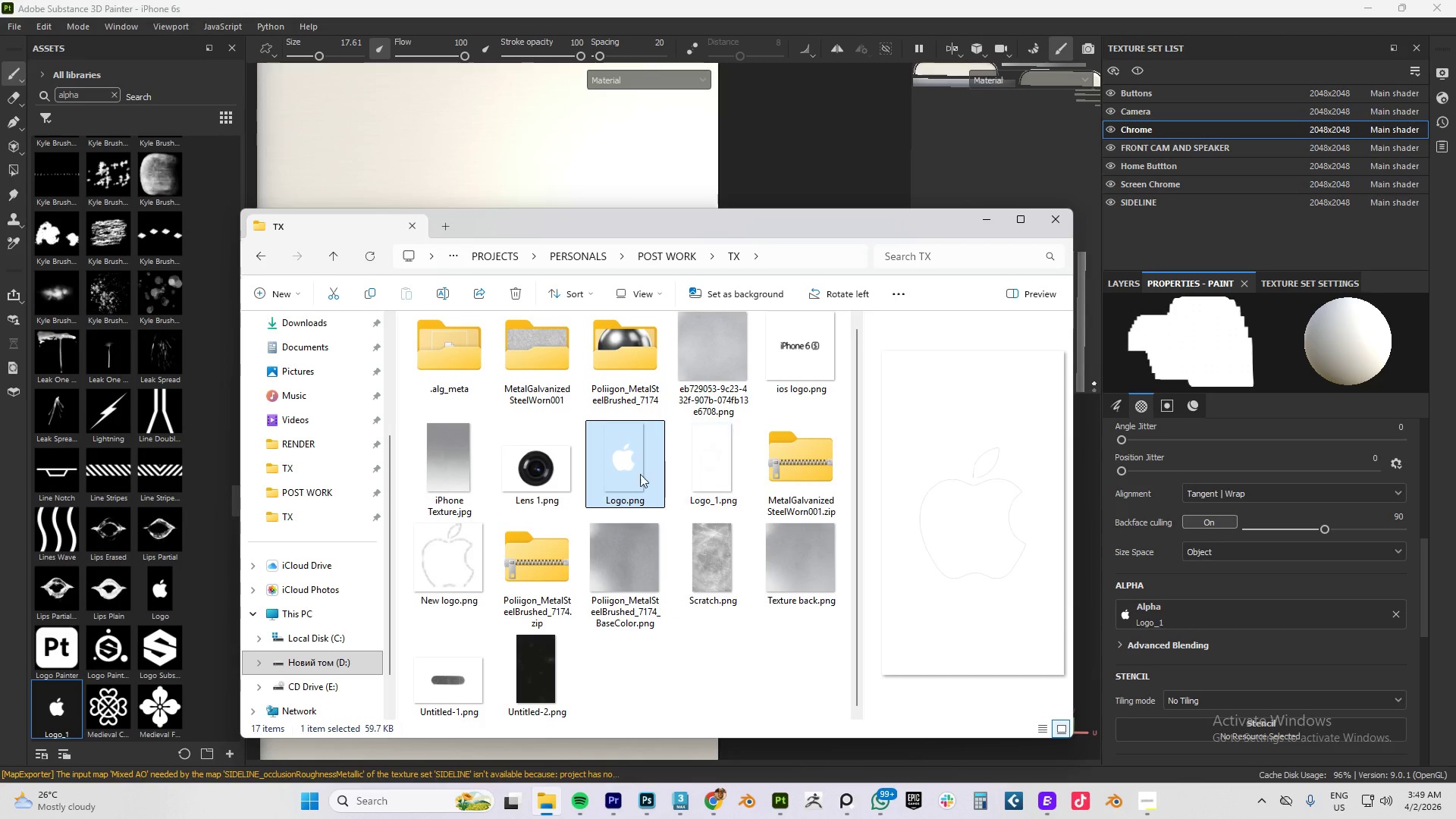 
left_click_drag(start_coordinate=[630, 473], to_coordinate=[128, 242])
 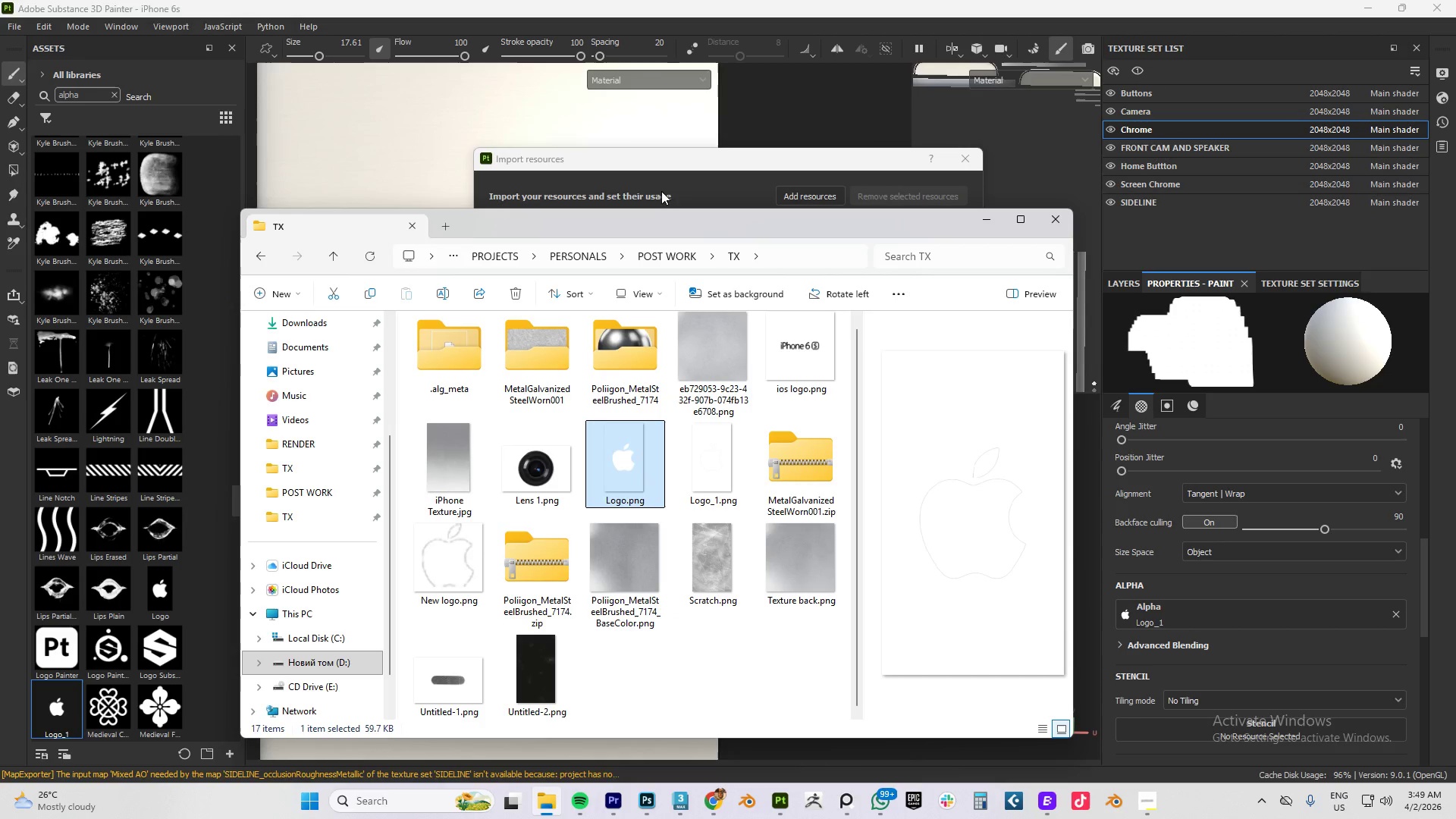 
left_click([678, 186])
 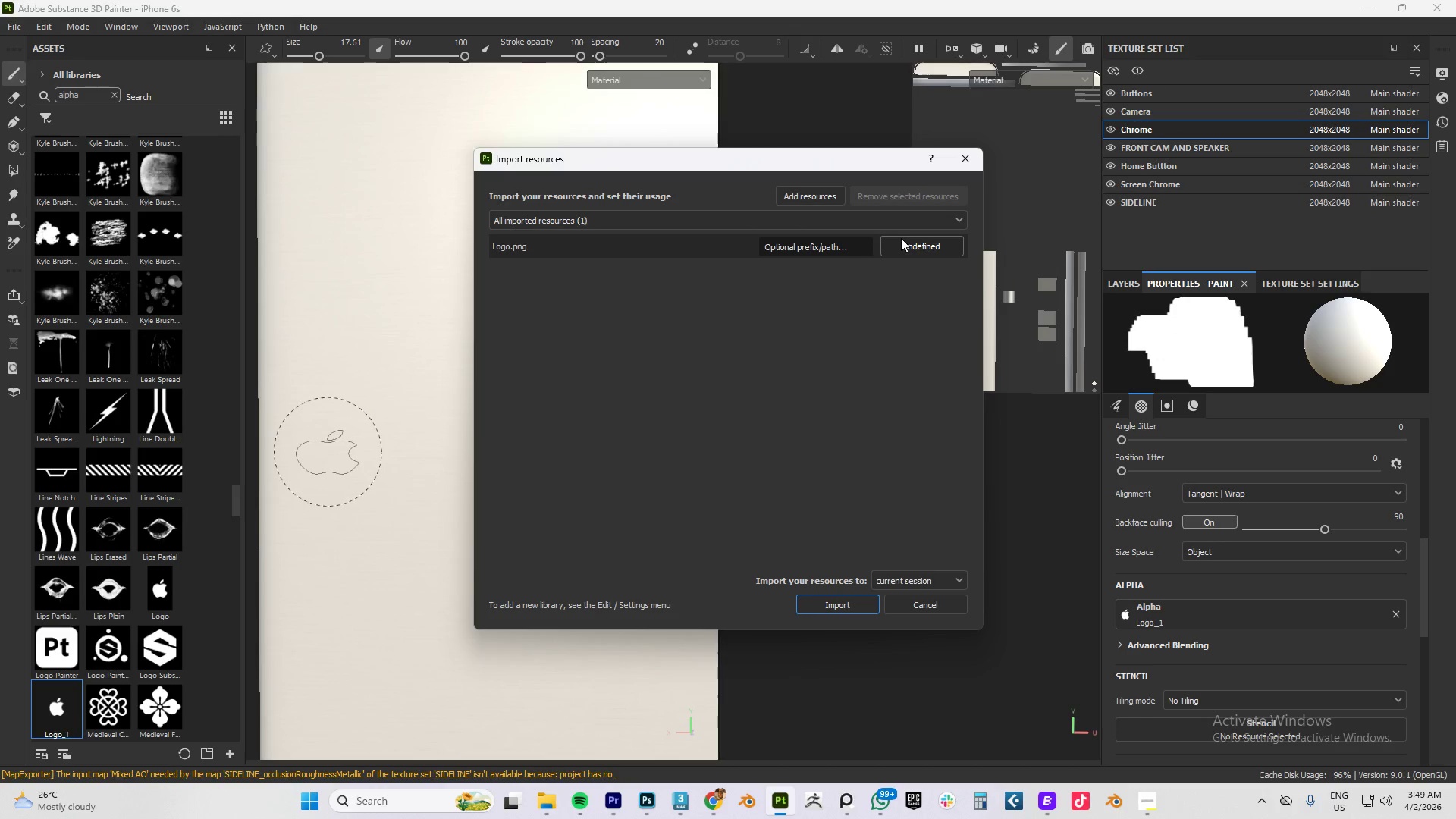 
left_click([902, 239])
 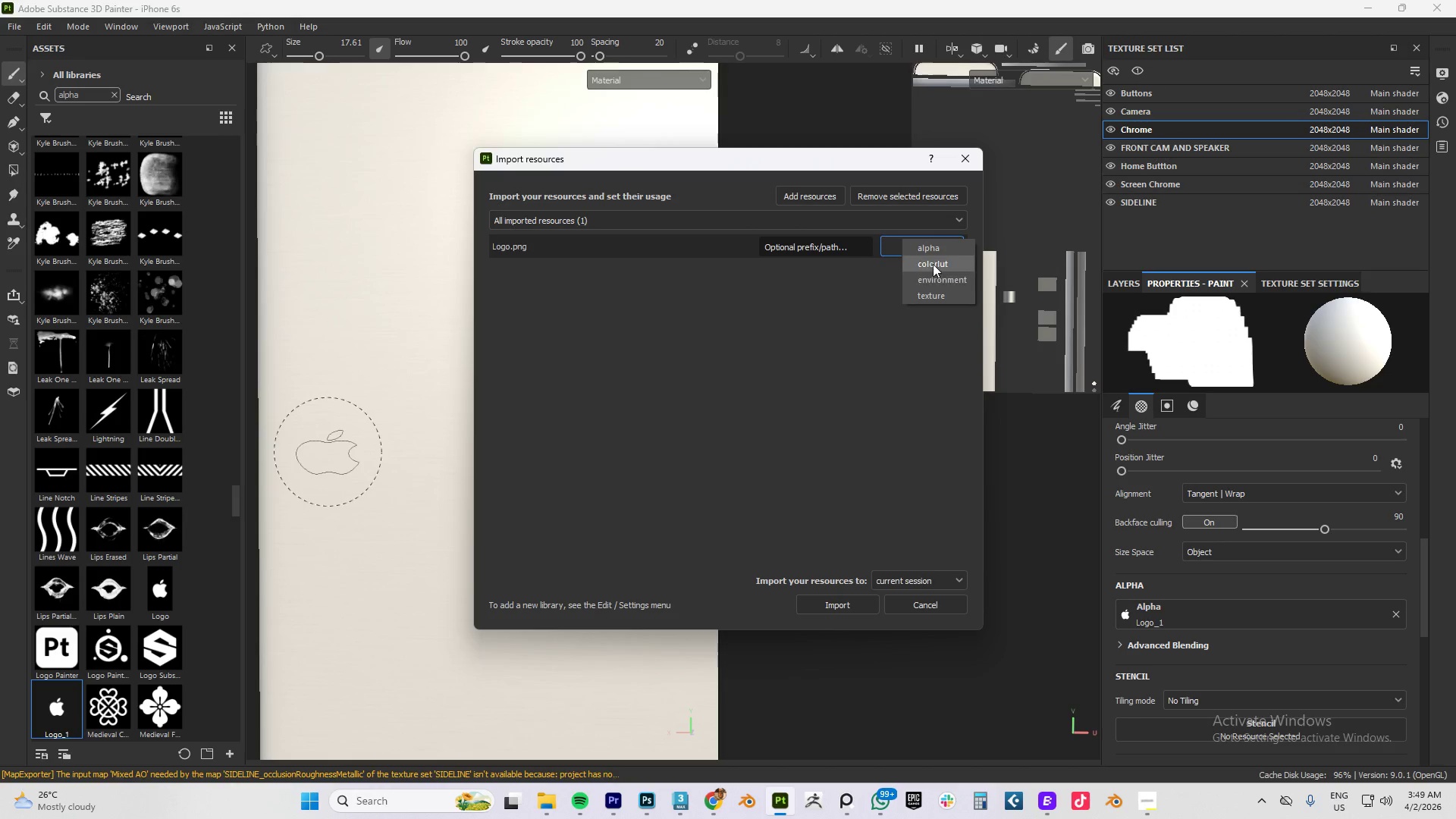 
left_click([933, 251])
 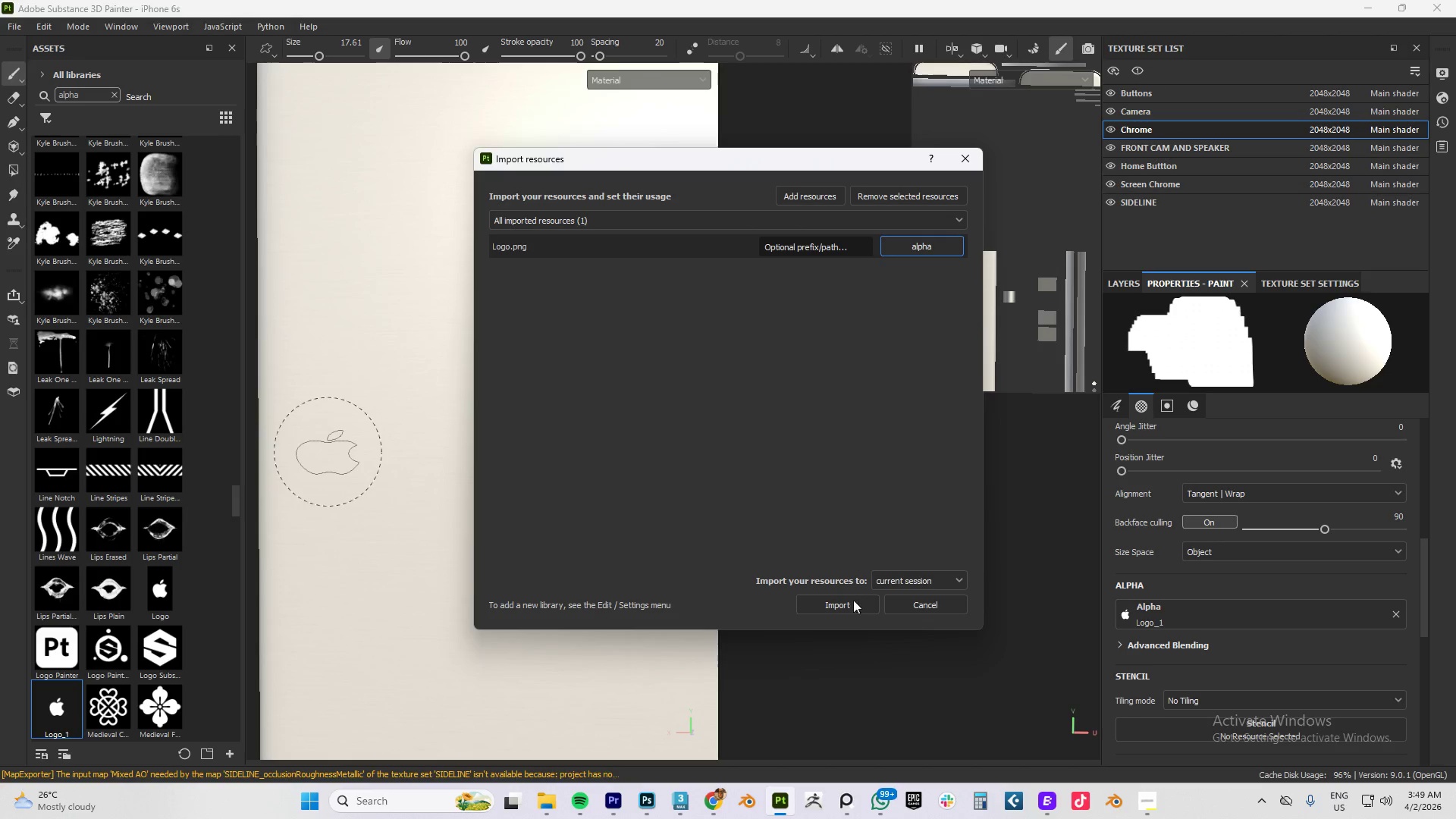 
left_click([832, 606])
 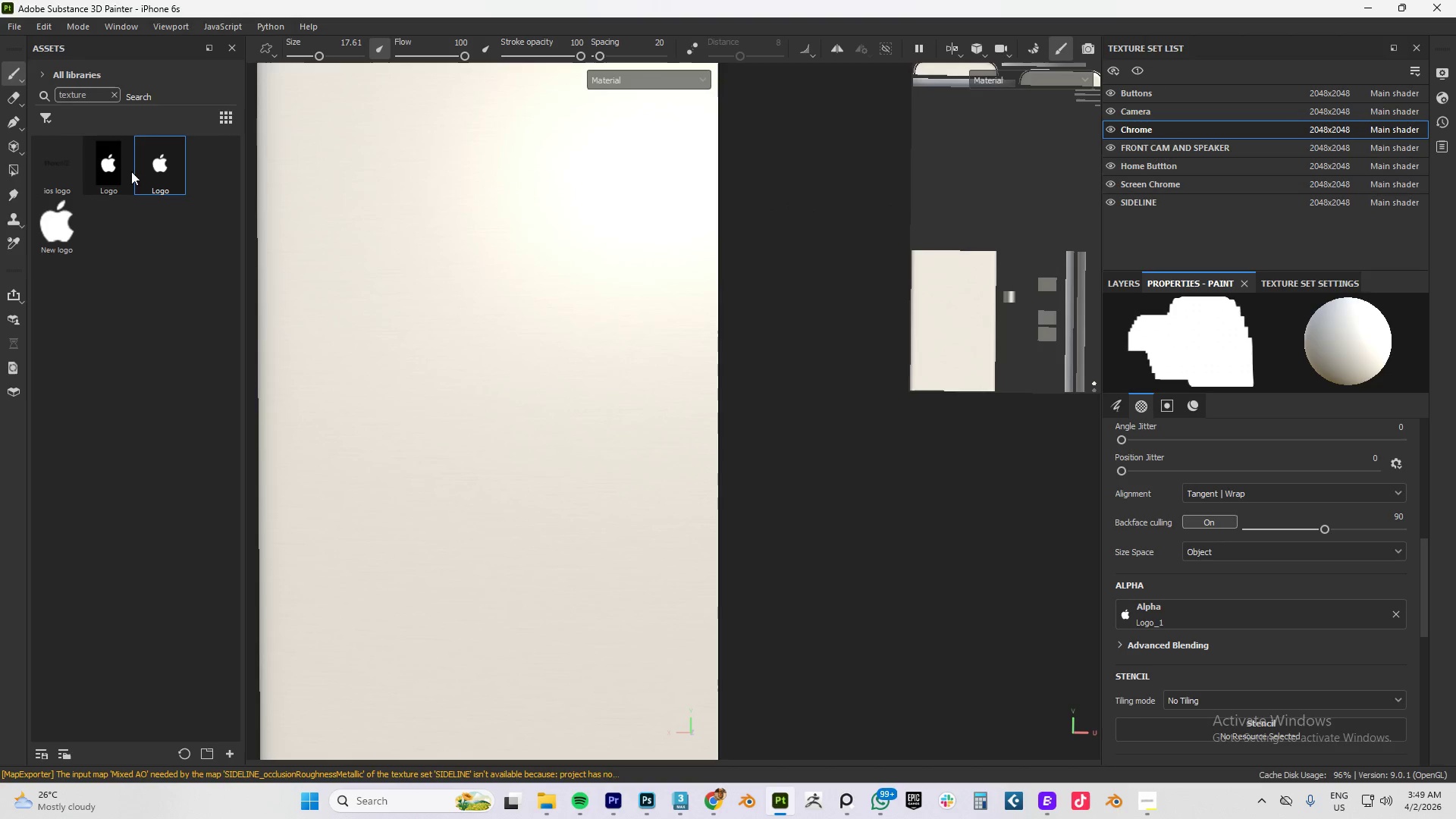 
left_click_drag(start_coordinate=[59, 231], to_coordinate=[1168, 616])
 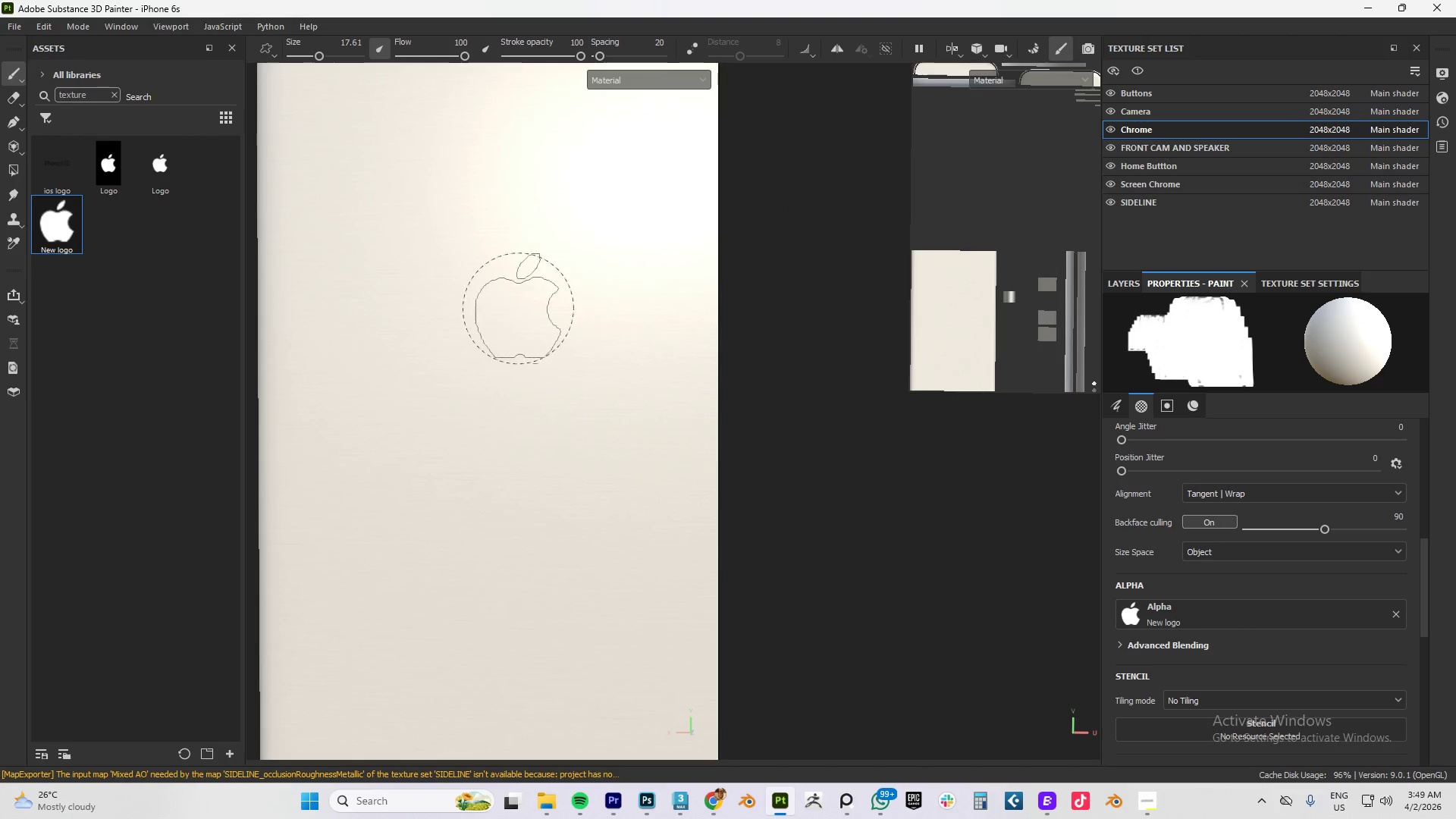 
left_click([504, 341])
 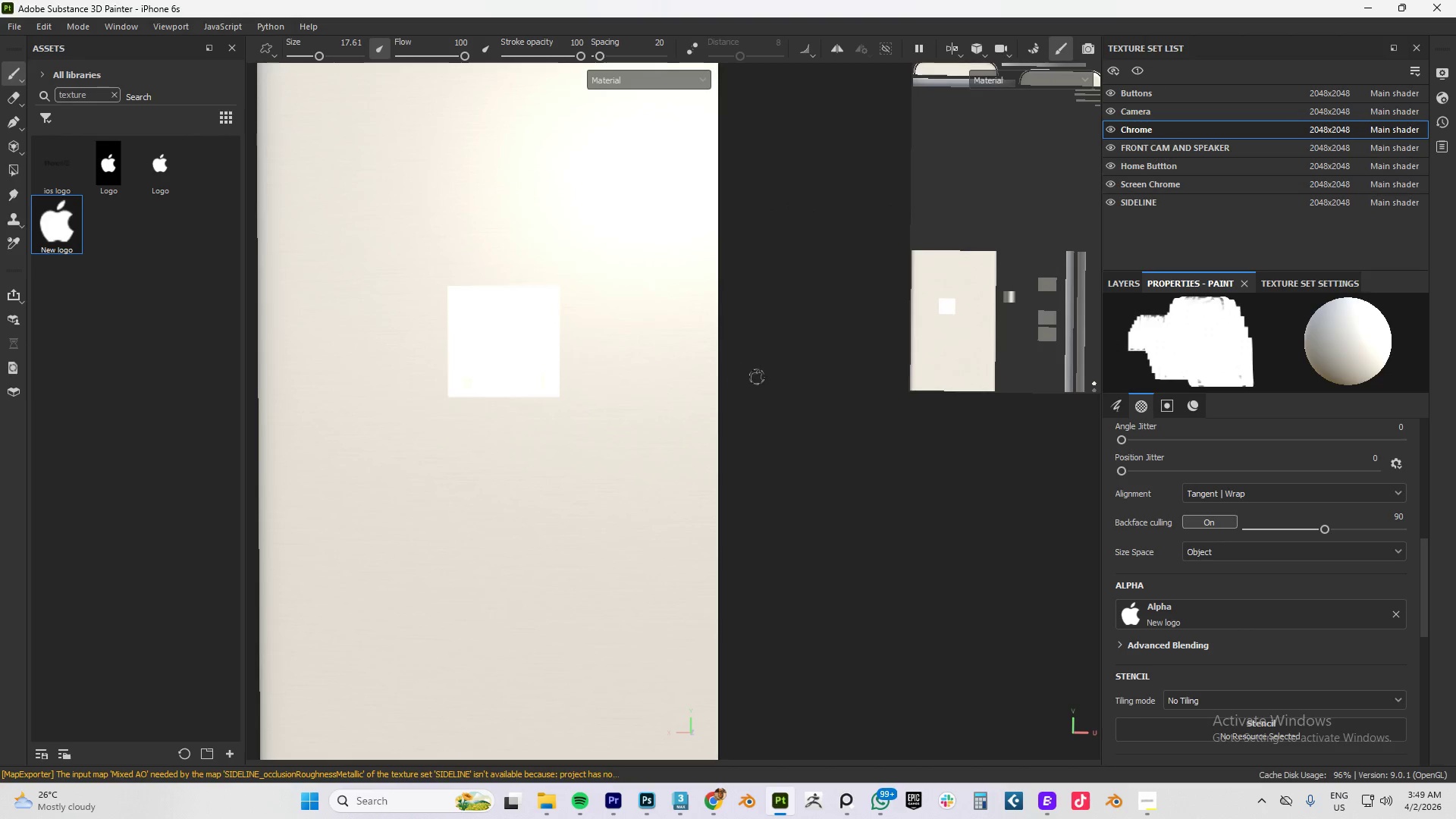 
key(Control+ControlLeft)
 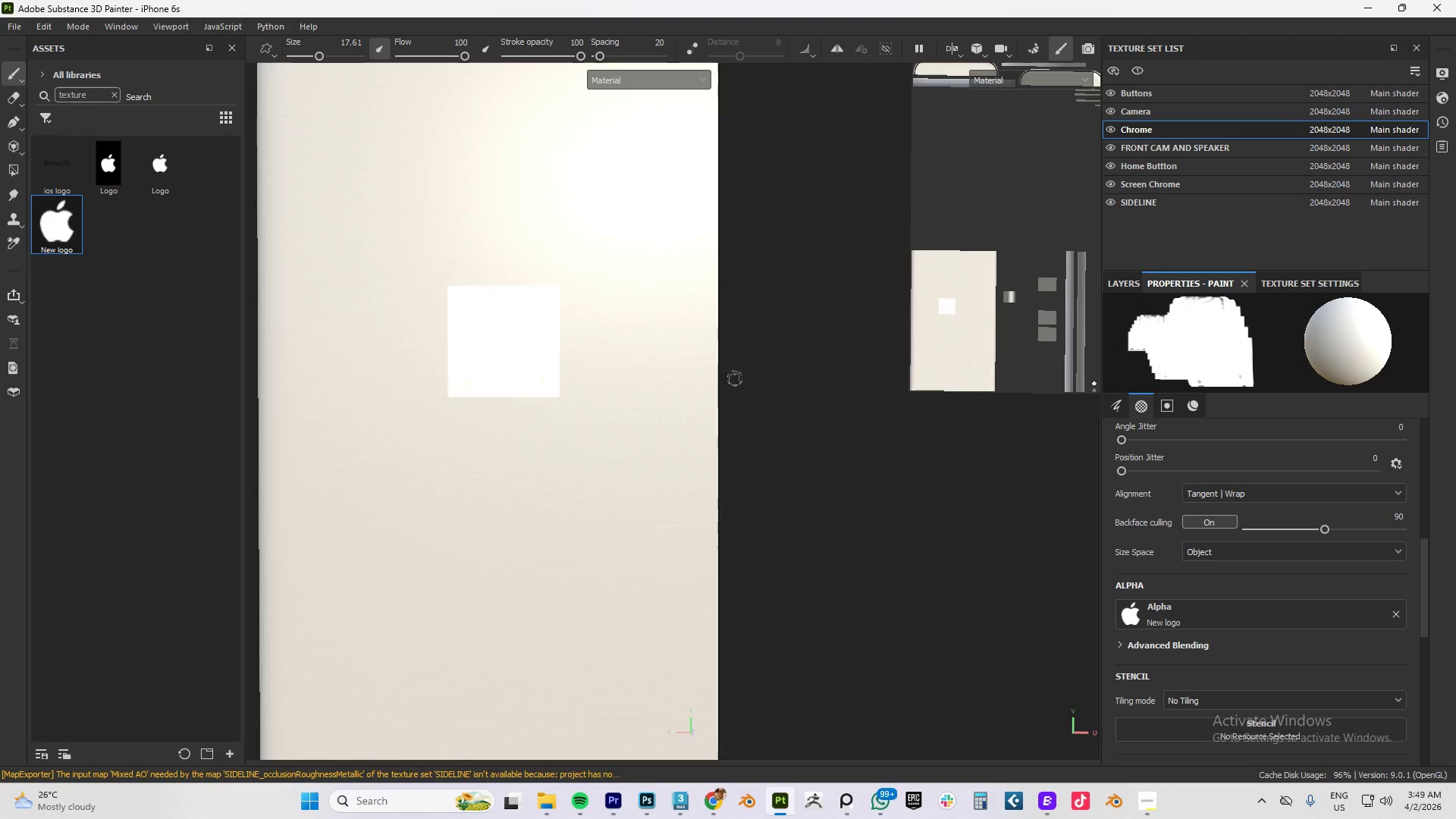 
key(Control+Z)
 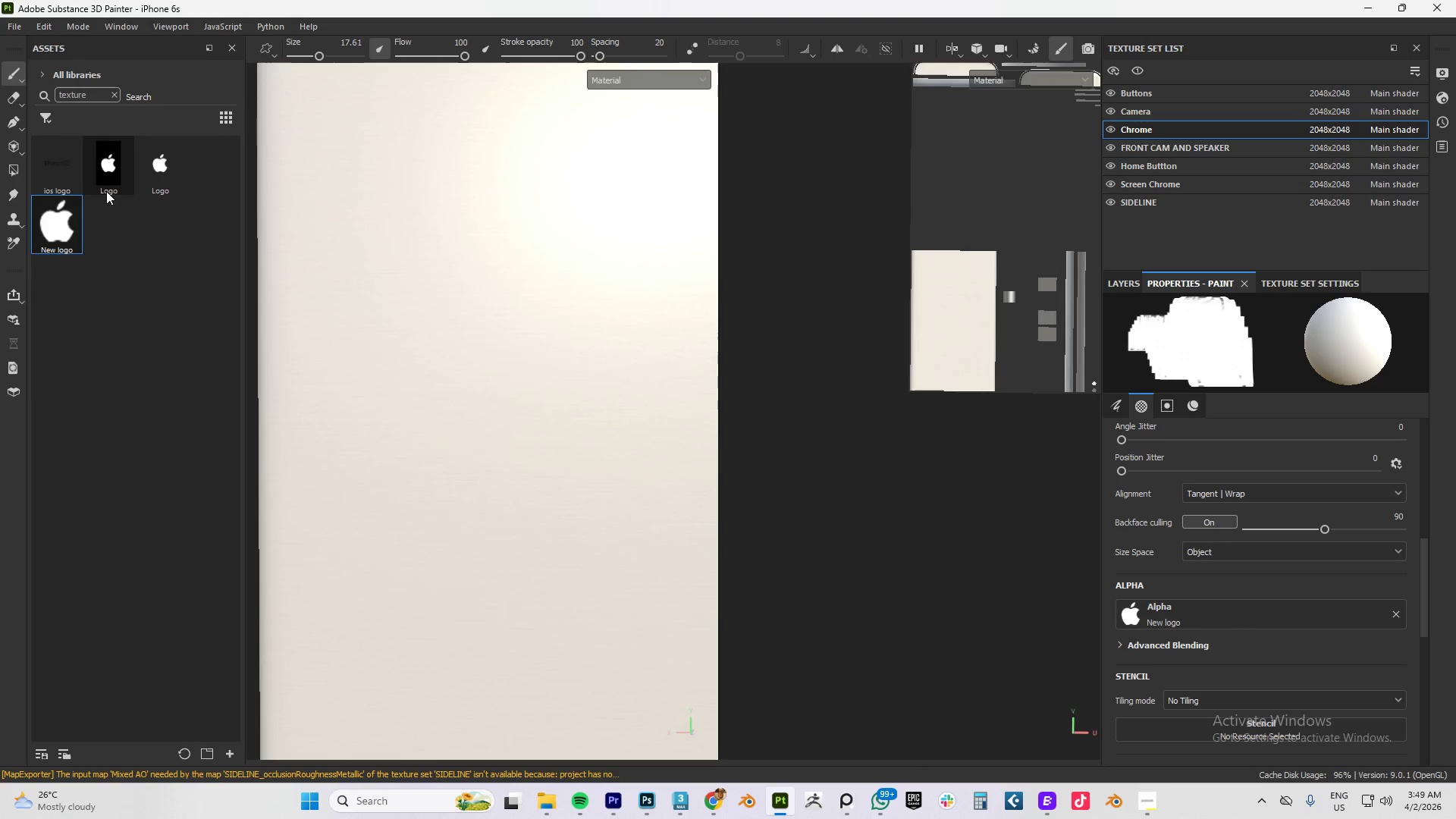 
left_click_drag(start_coordinate=[108, 174], to_coordinate=[1197, 613])
 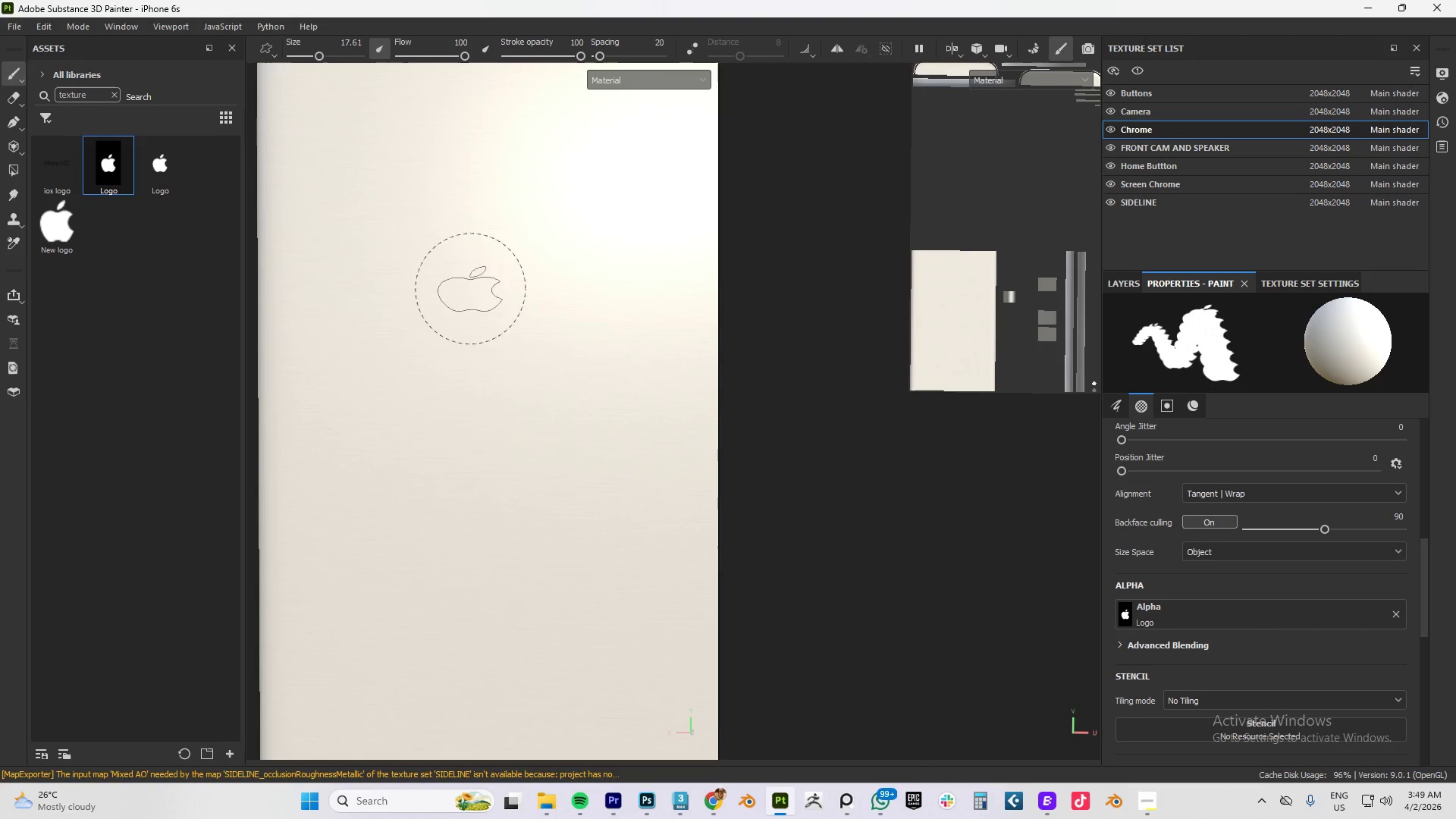 
left_click([468, 276])
 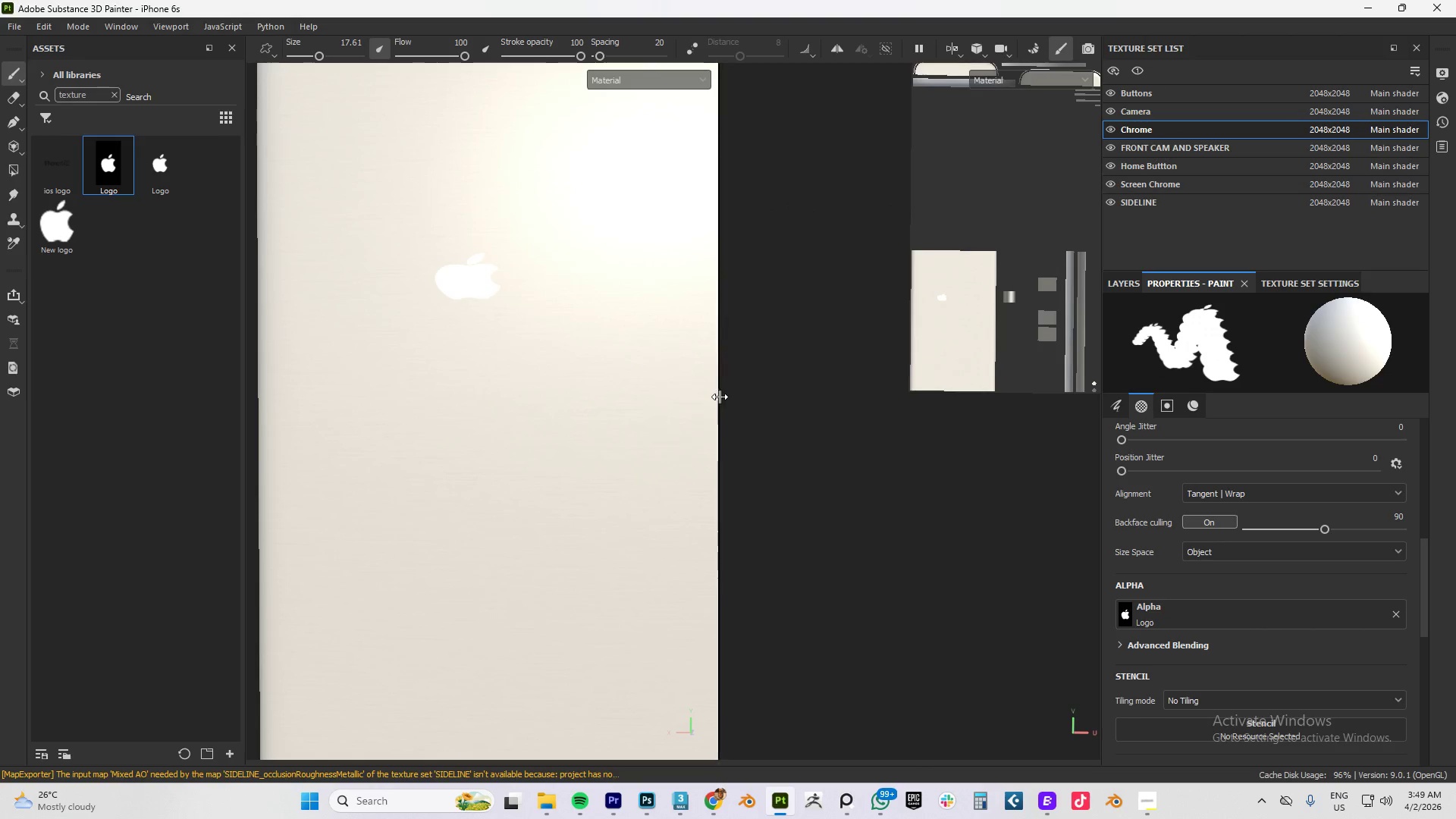 
key(Control+Z)
 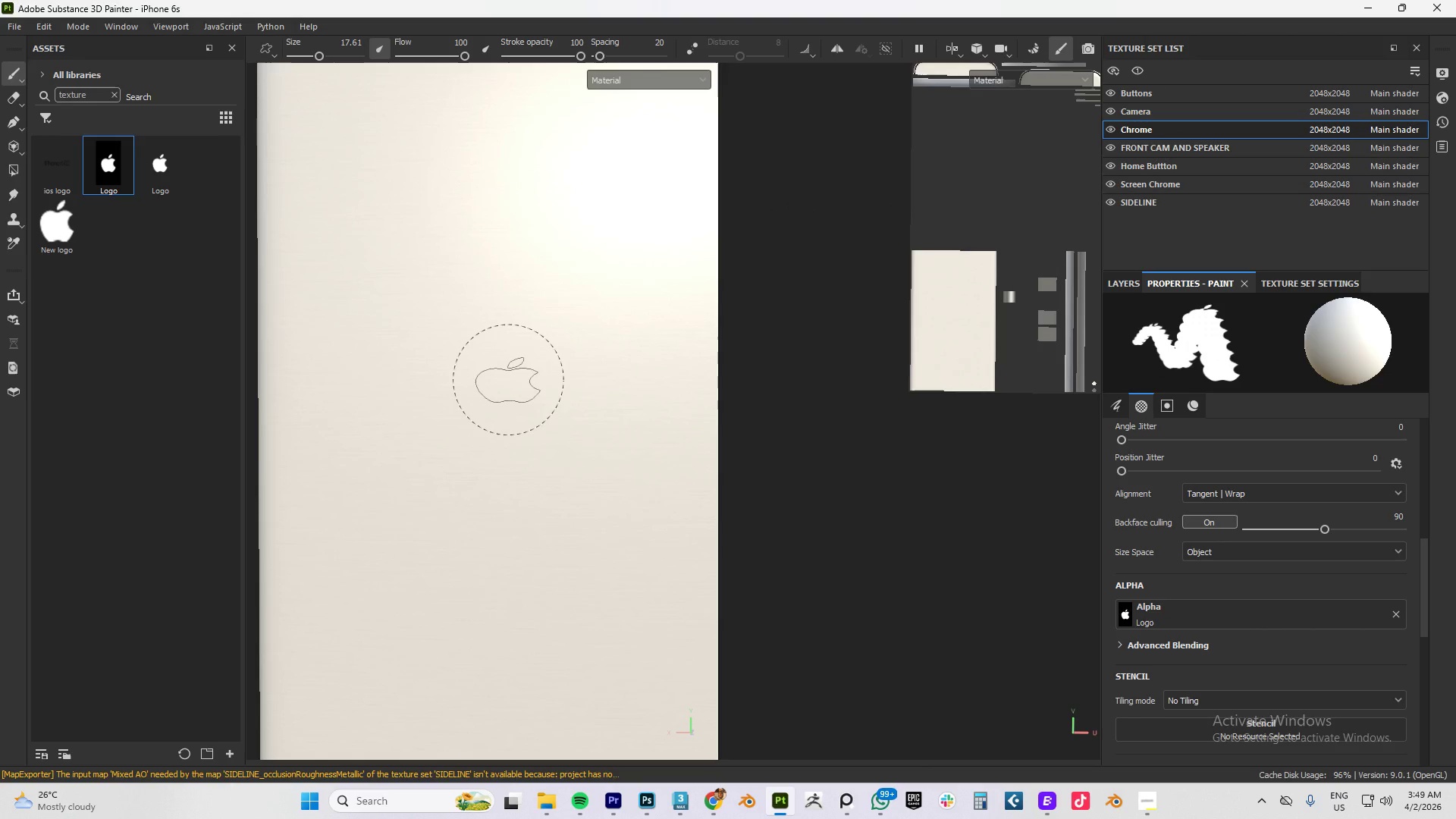 
hold_key(key=ControlLeft, duration=1.47)
hold_key(key=AltLeft, duration=0.69)
scroll: coordinate [508, 380], scroll_direction: down, amount: 4.0
 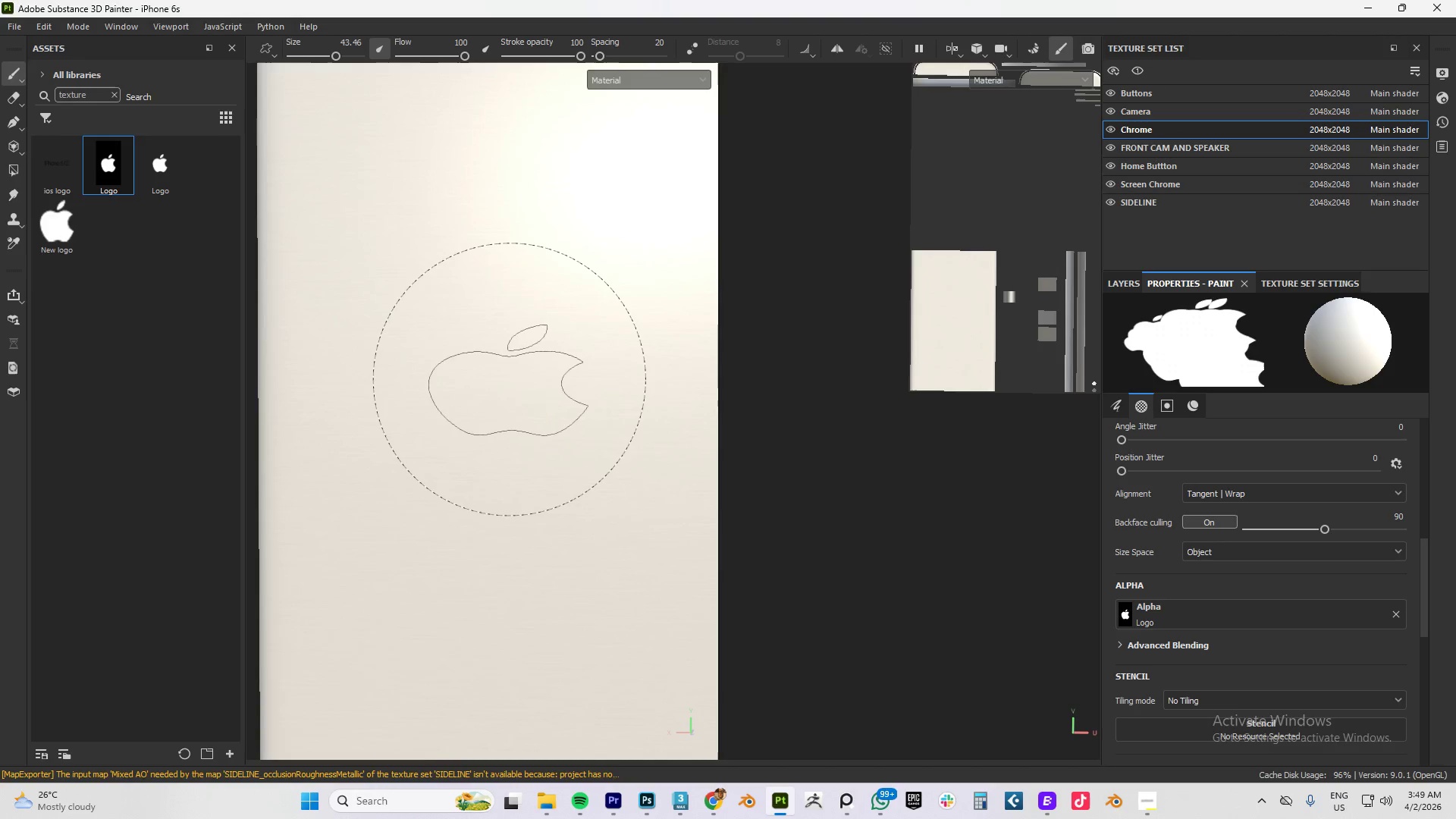 
left_click([461, 358])
 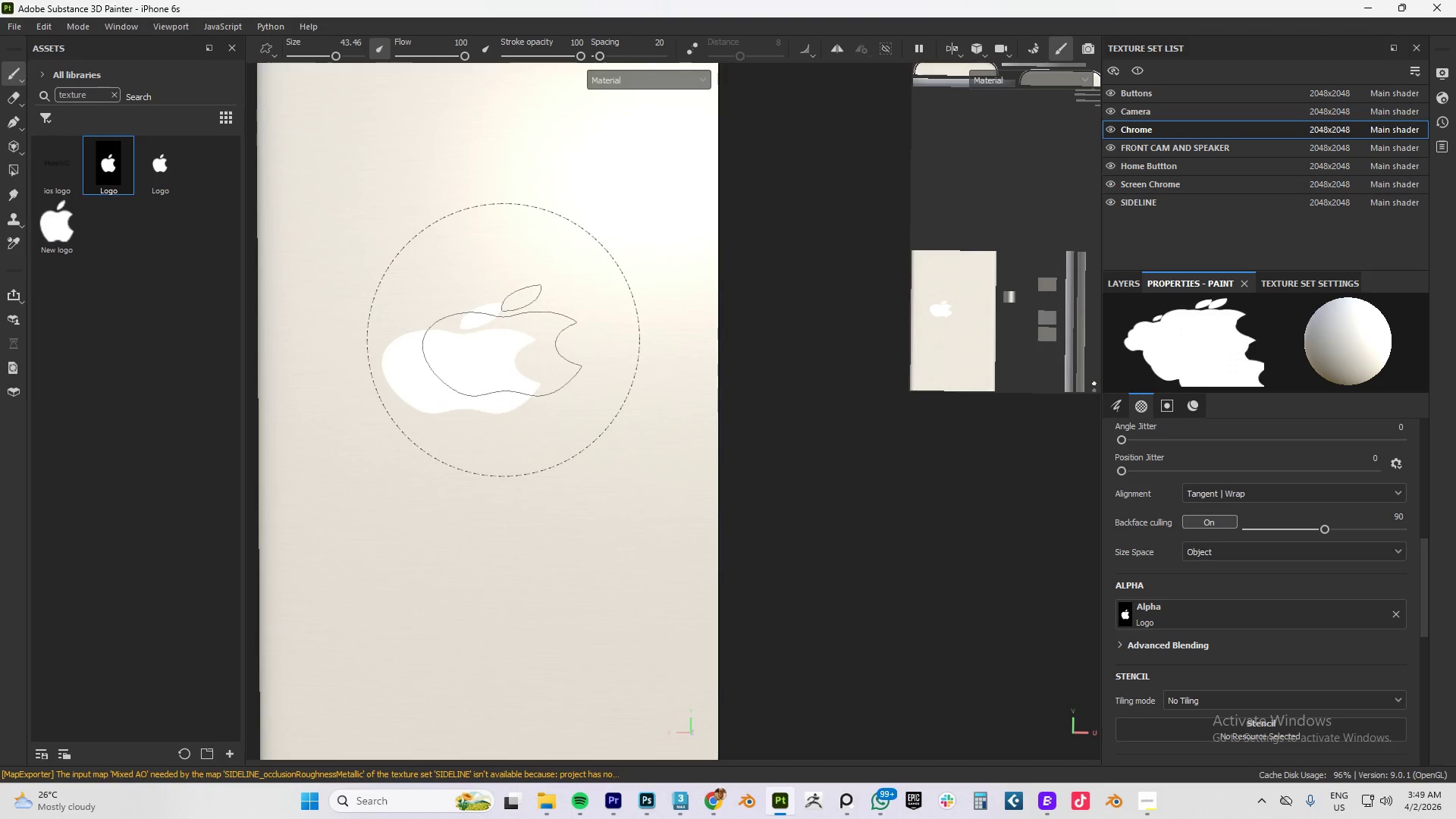 
key(Control+Z)
 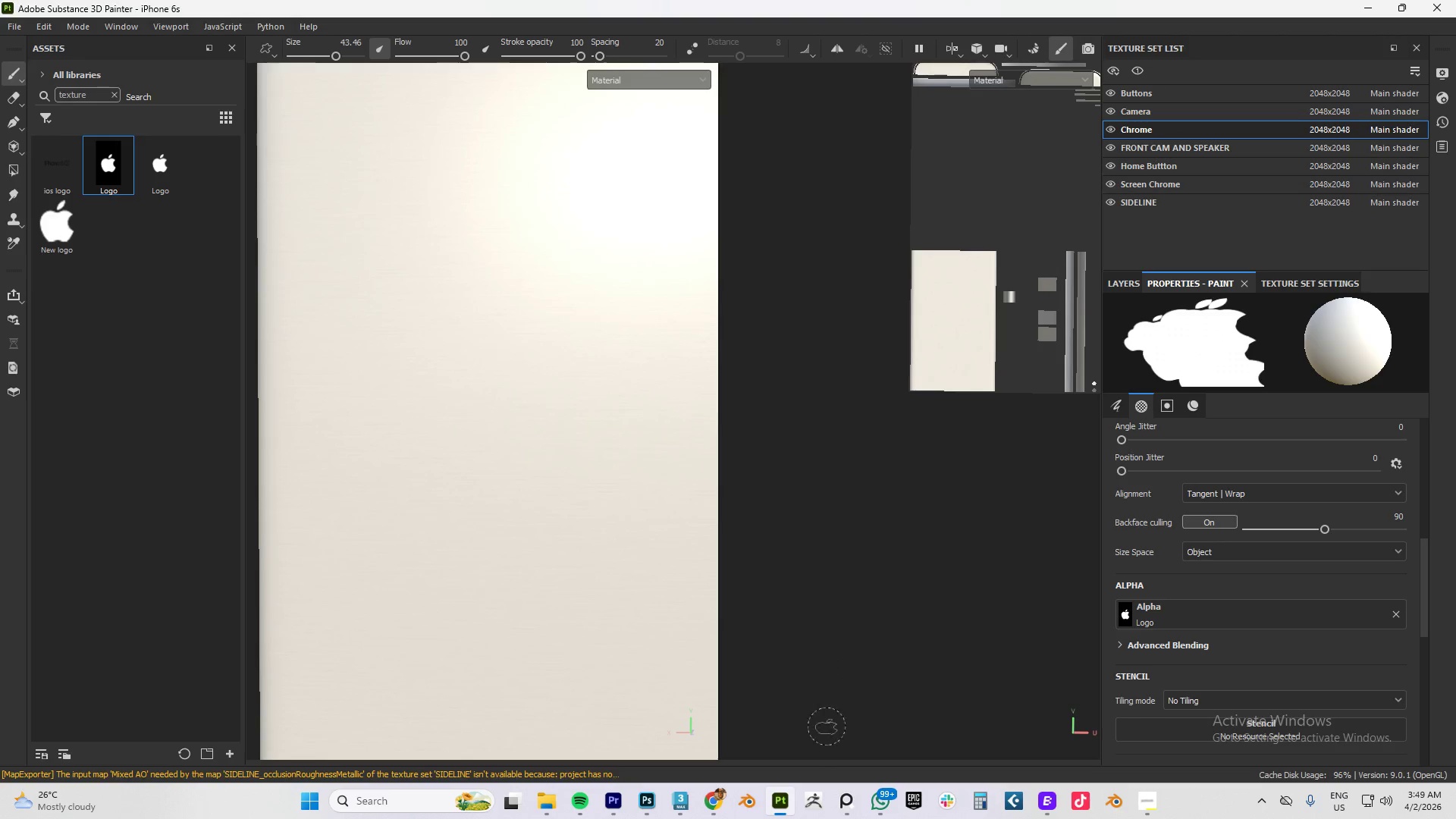 
mouse_move([714, 782])
 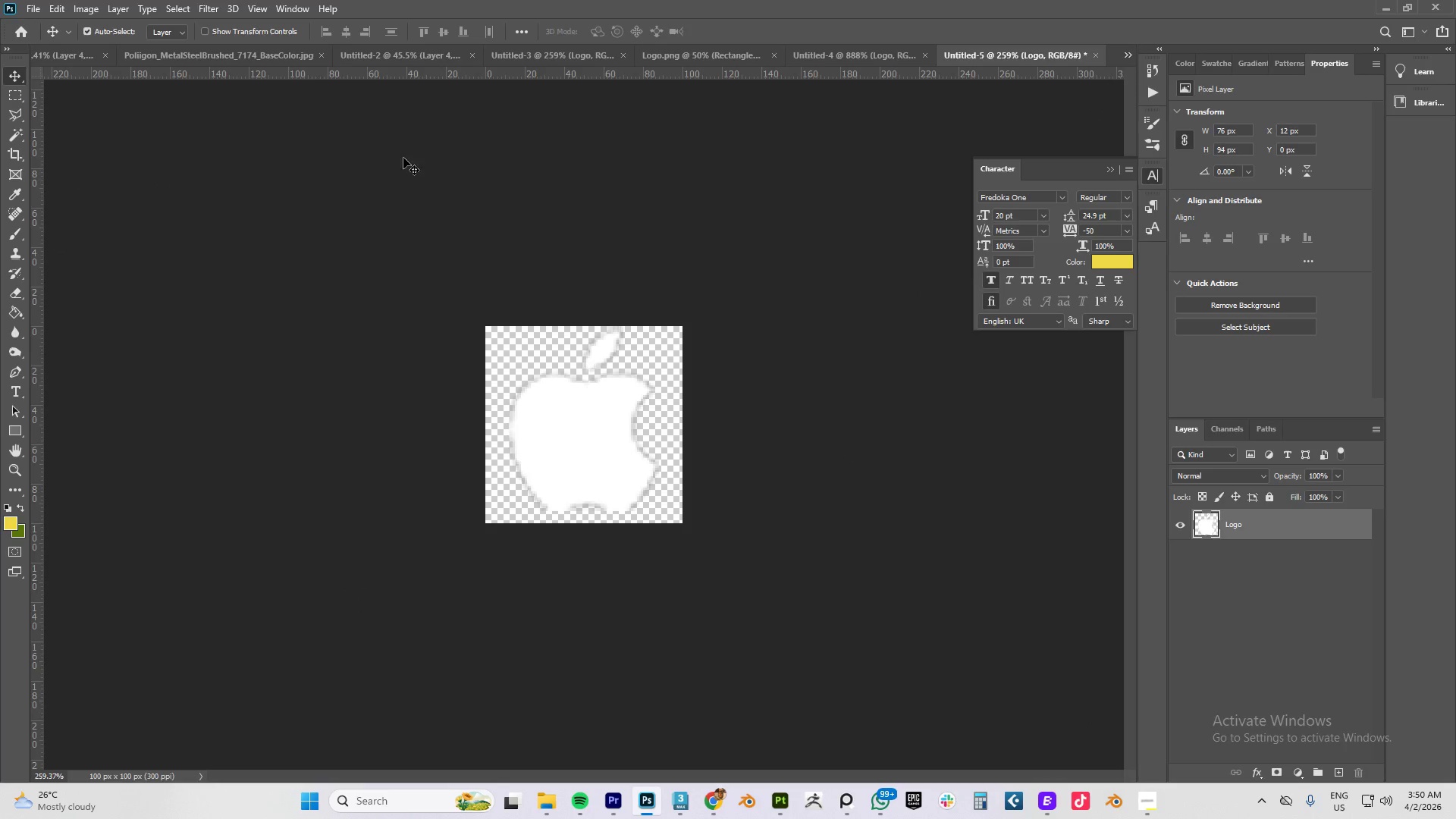 
left_click([428, 52])
 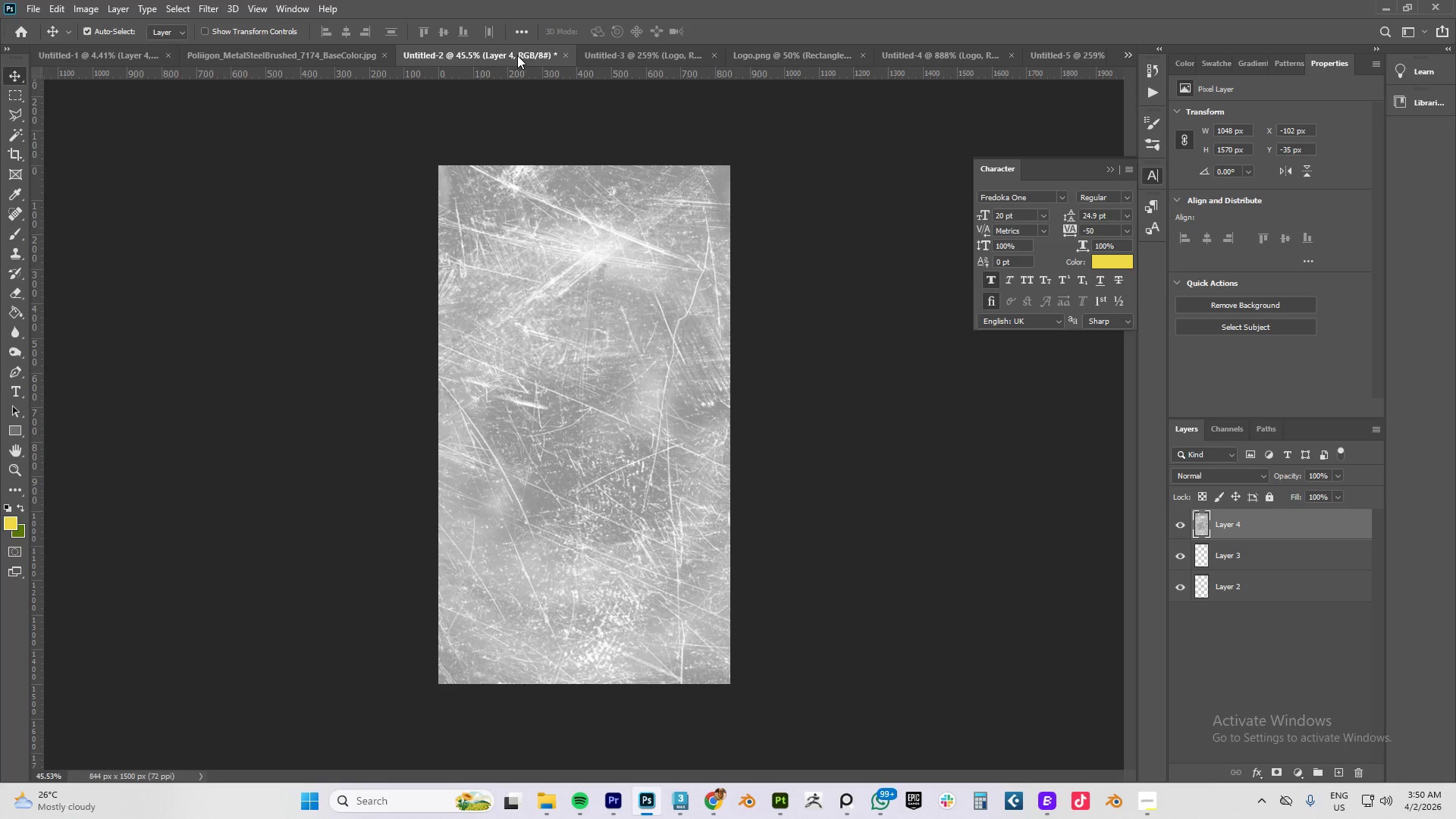 
left_click([517, 55])
 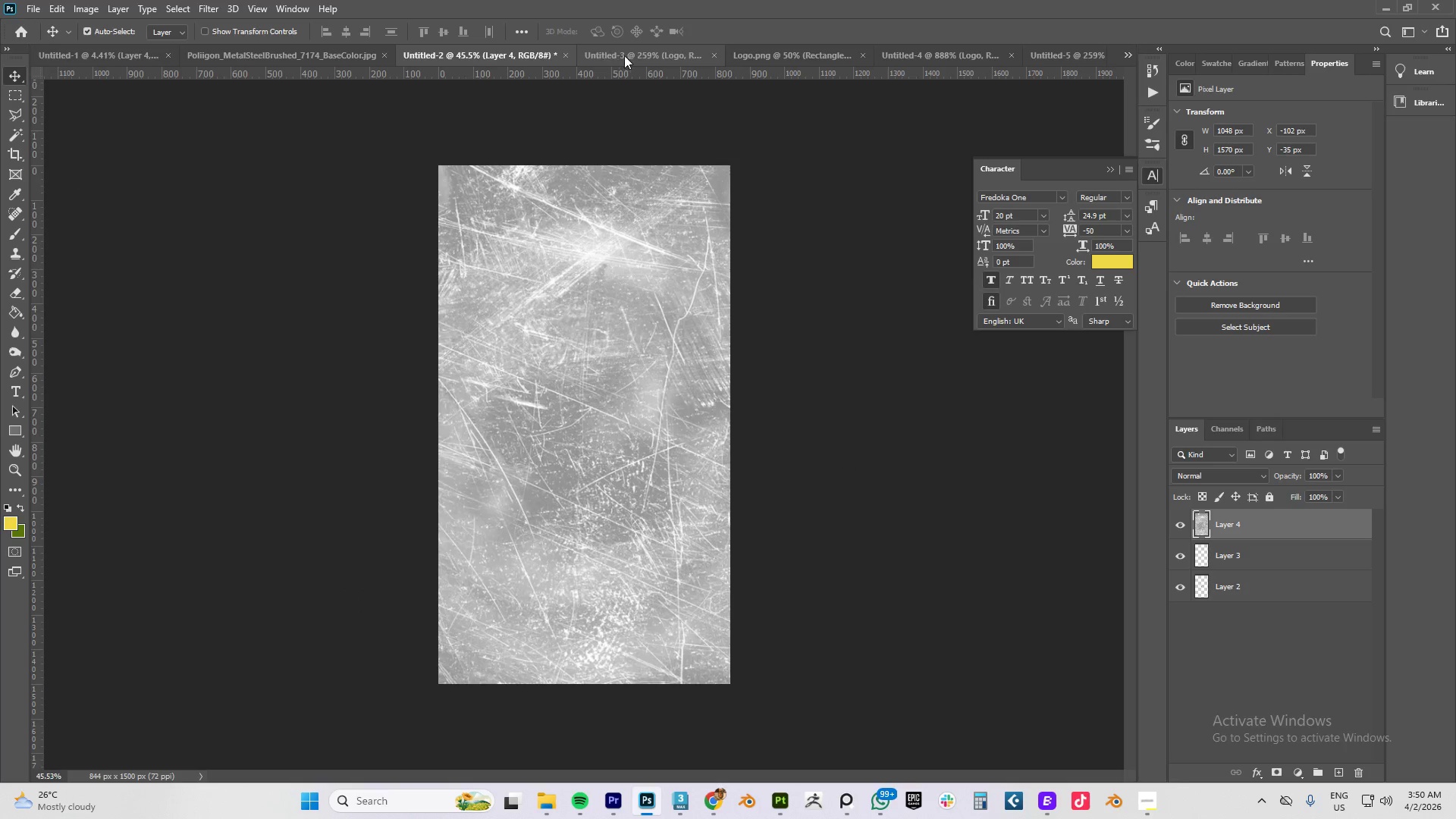 
left_click([639, 55])
 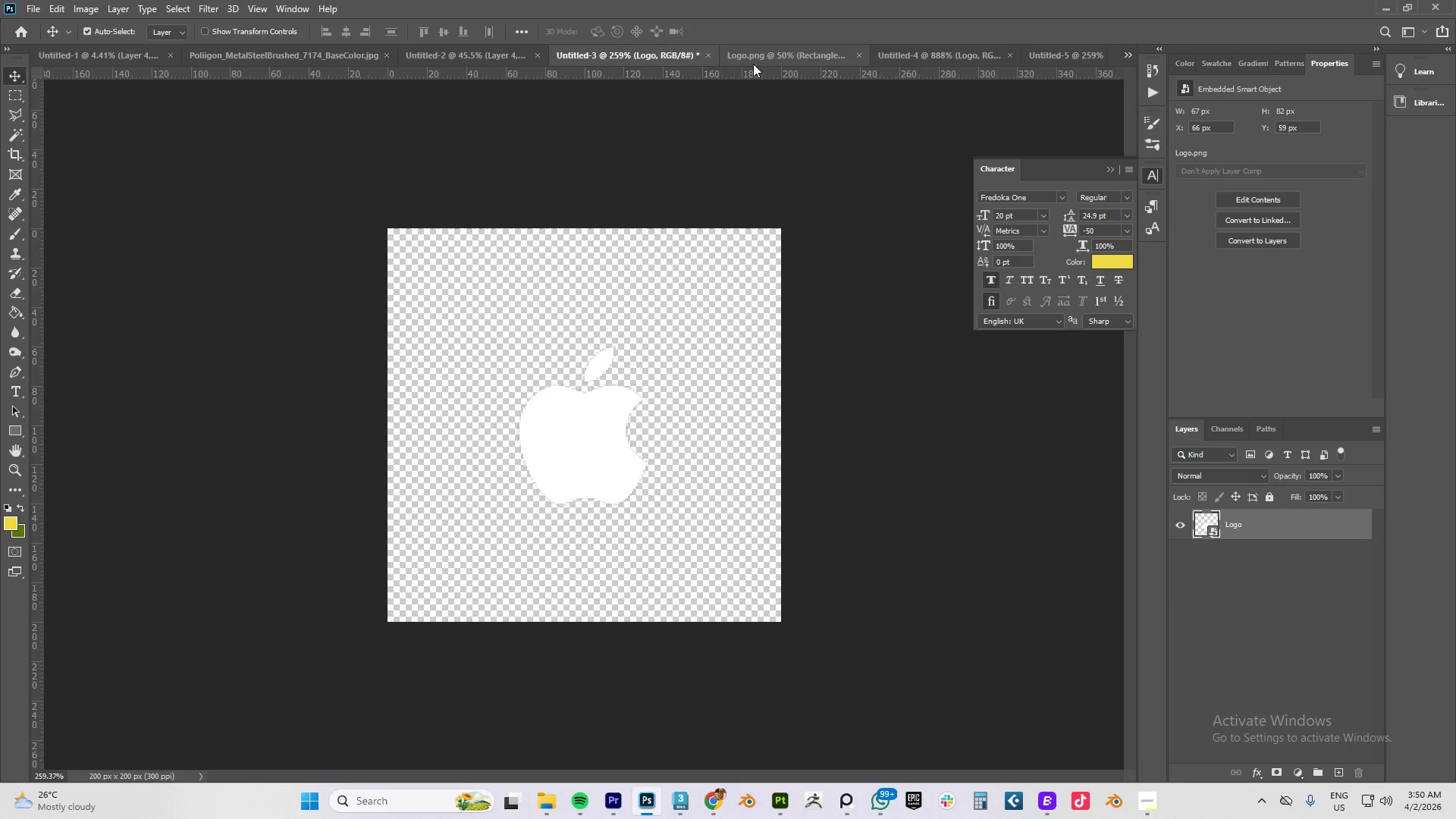 
left_click([762, 64])
 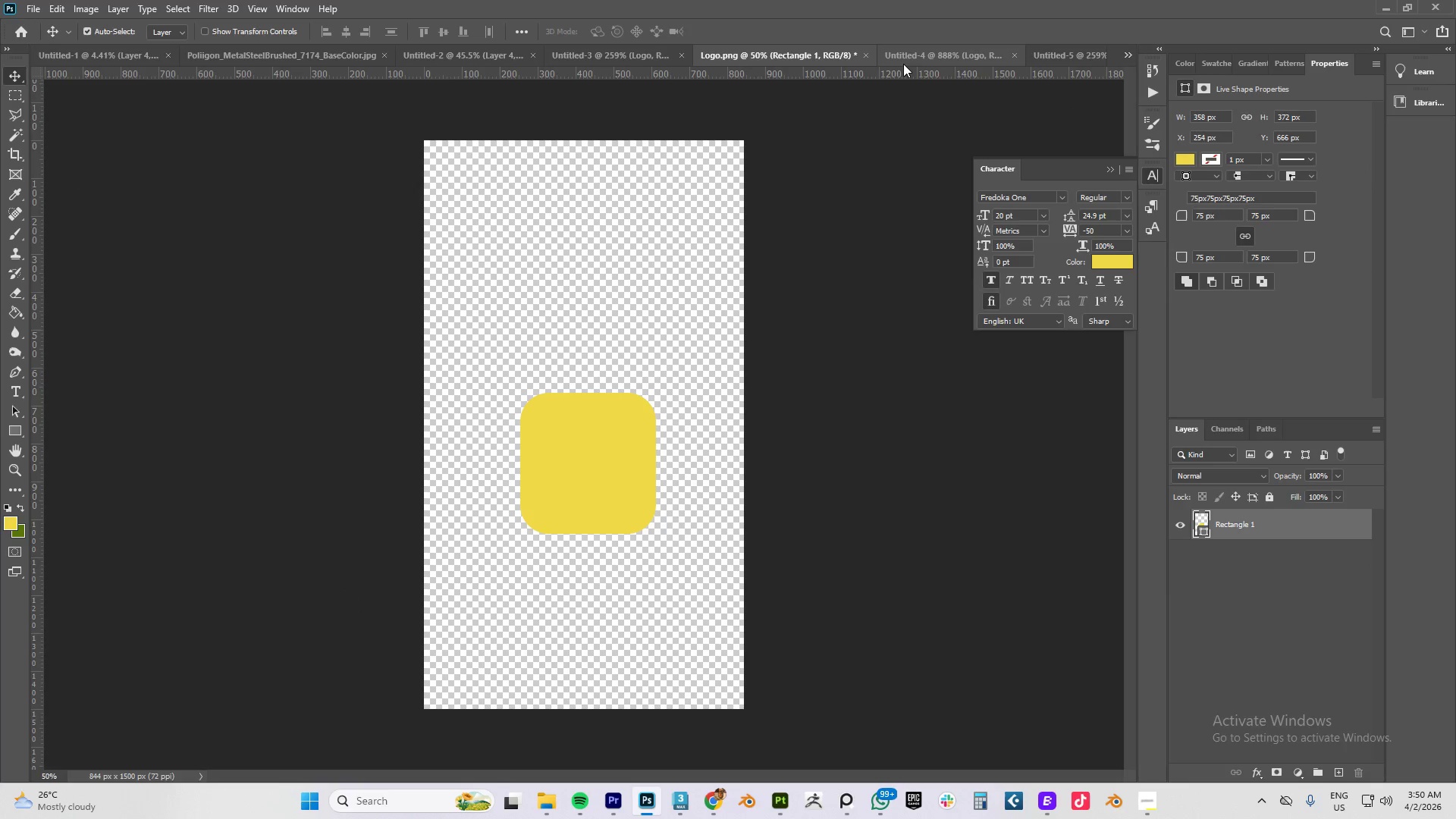 
left_click([918, 62])
 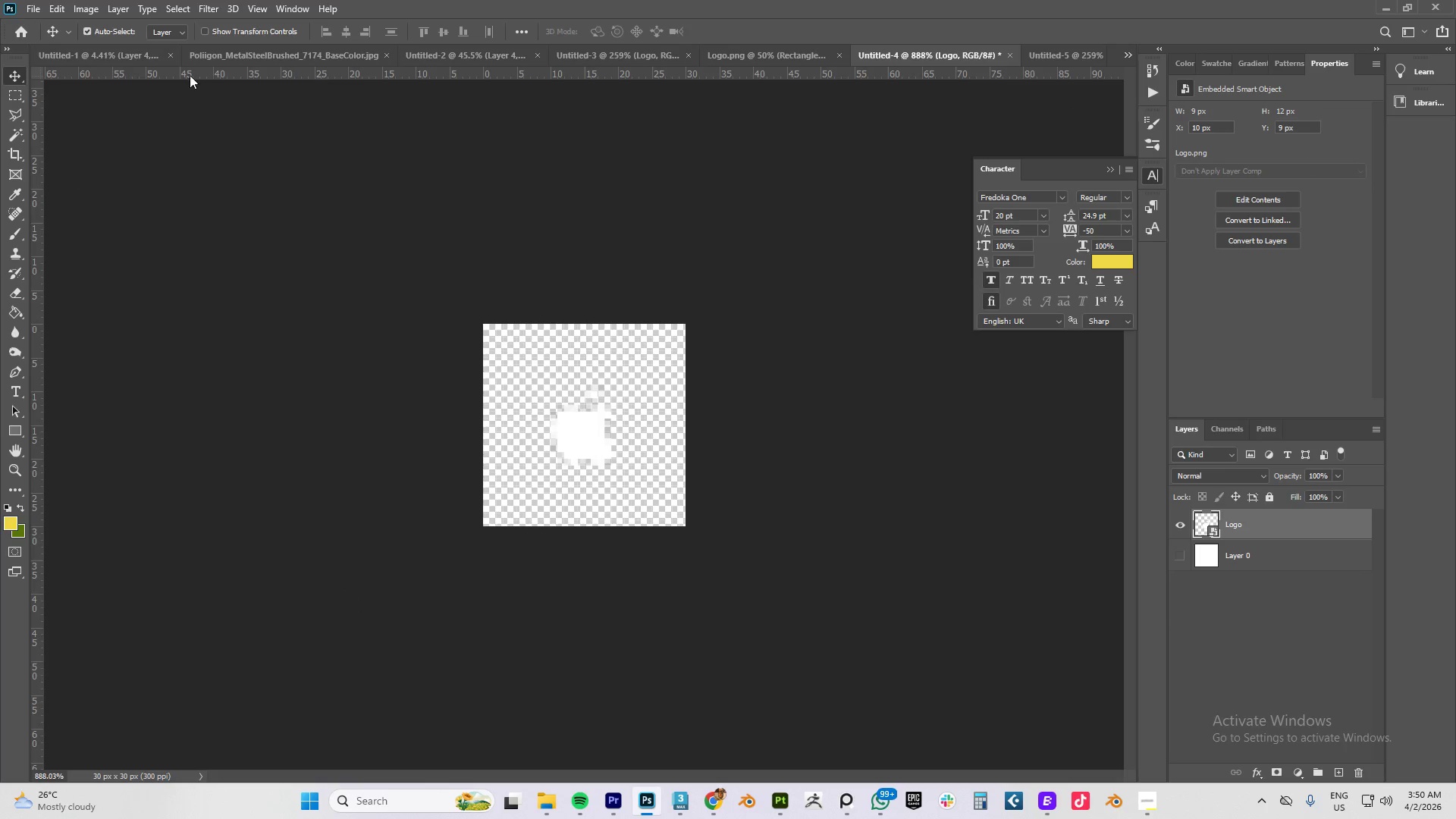 
left_click([246, 52])
 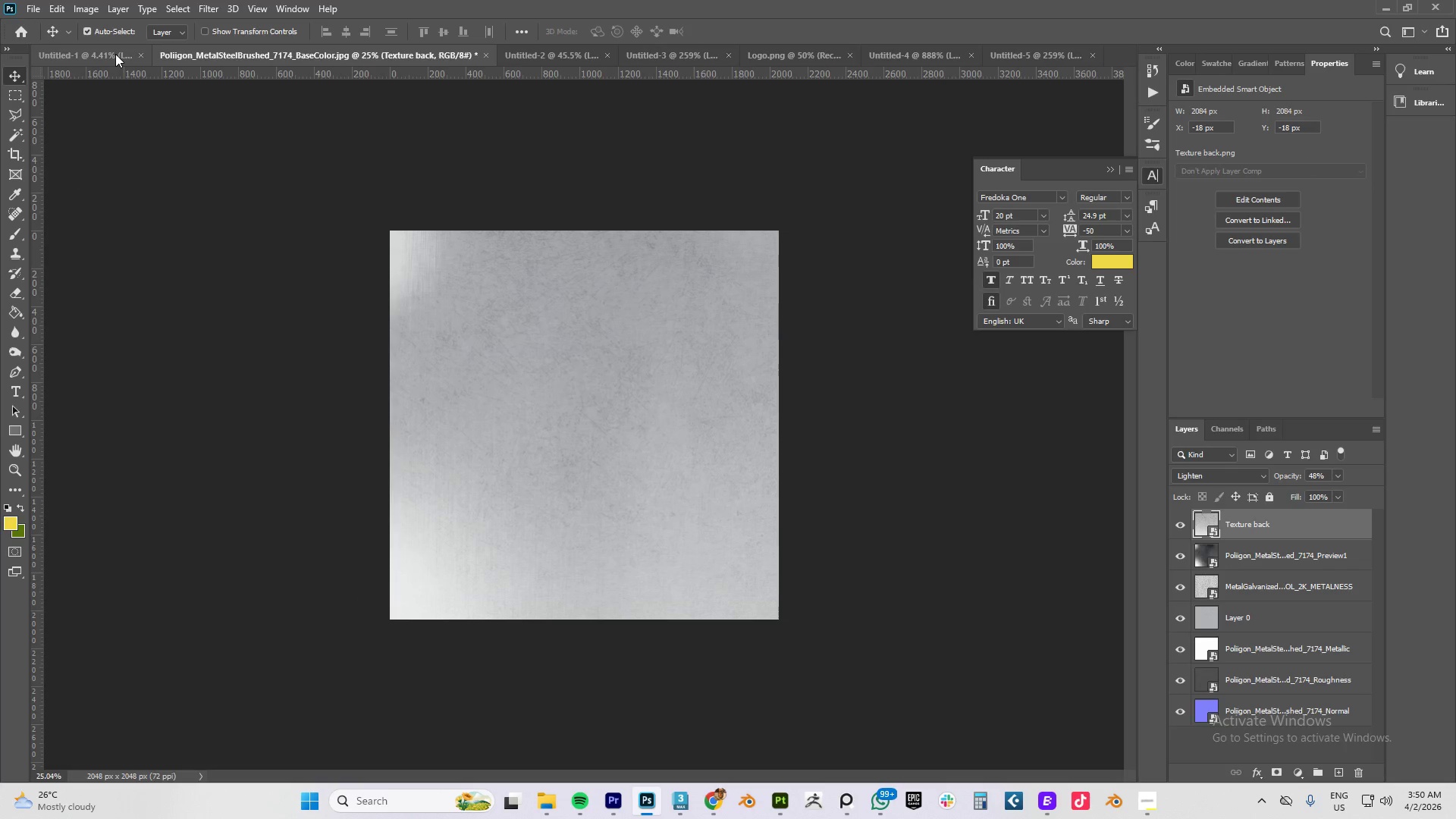 
left_click([115, 54])
 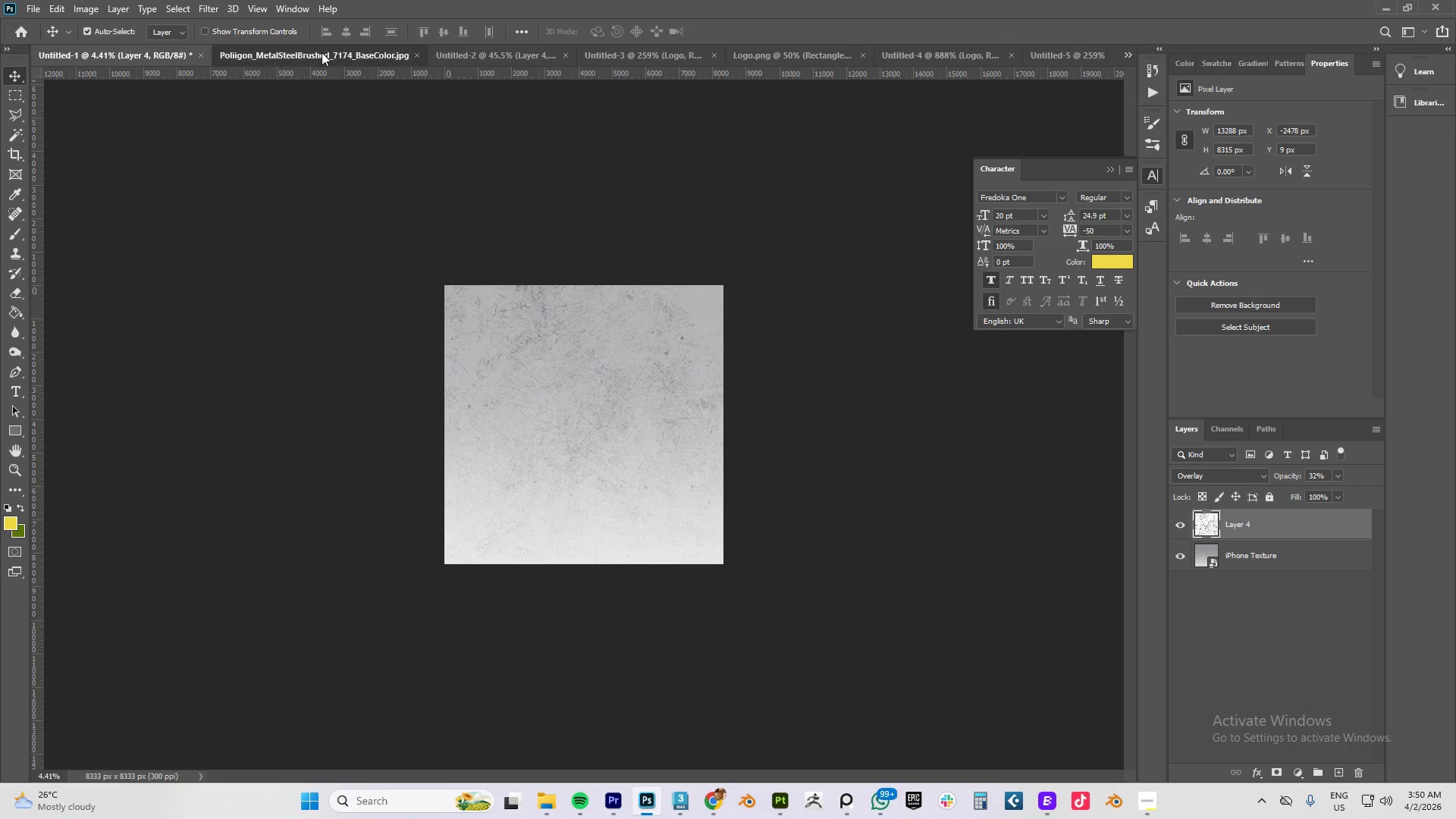 
double_click([464, 52])
 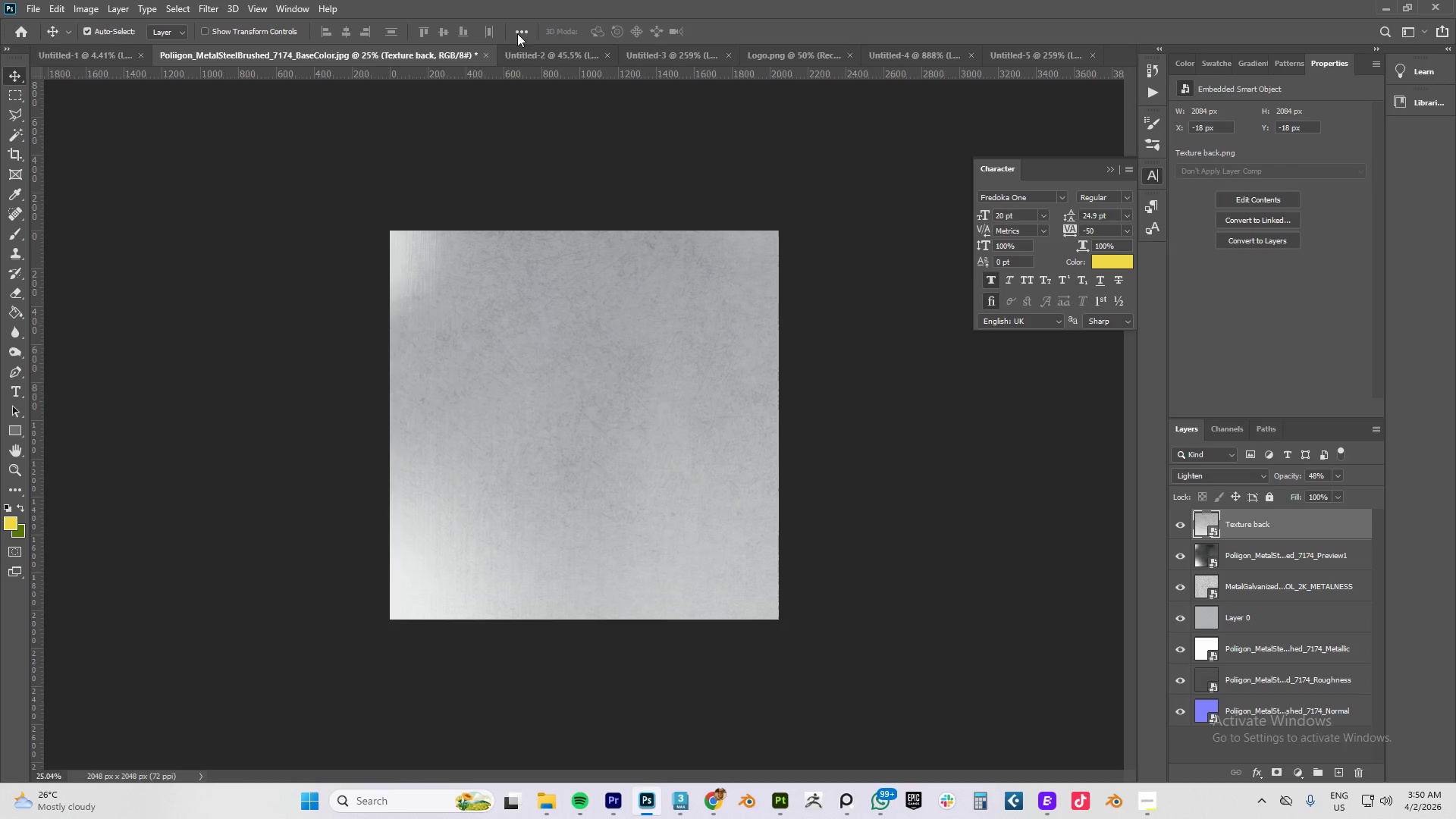 
left_click([539, 49])
 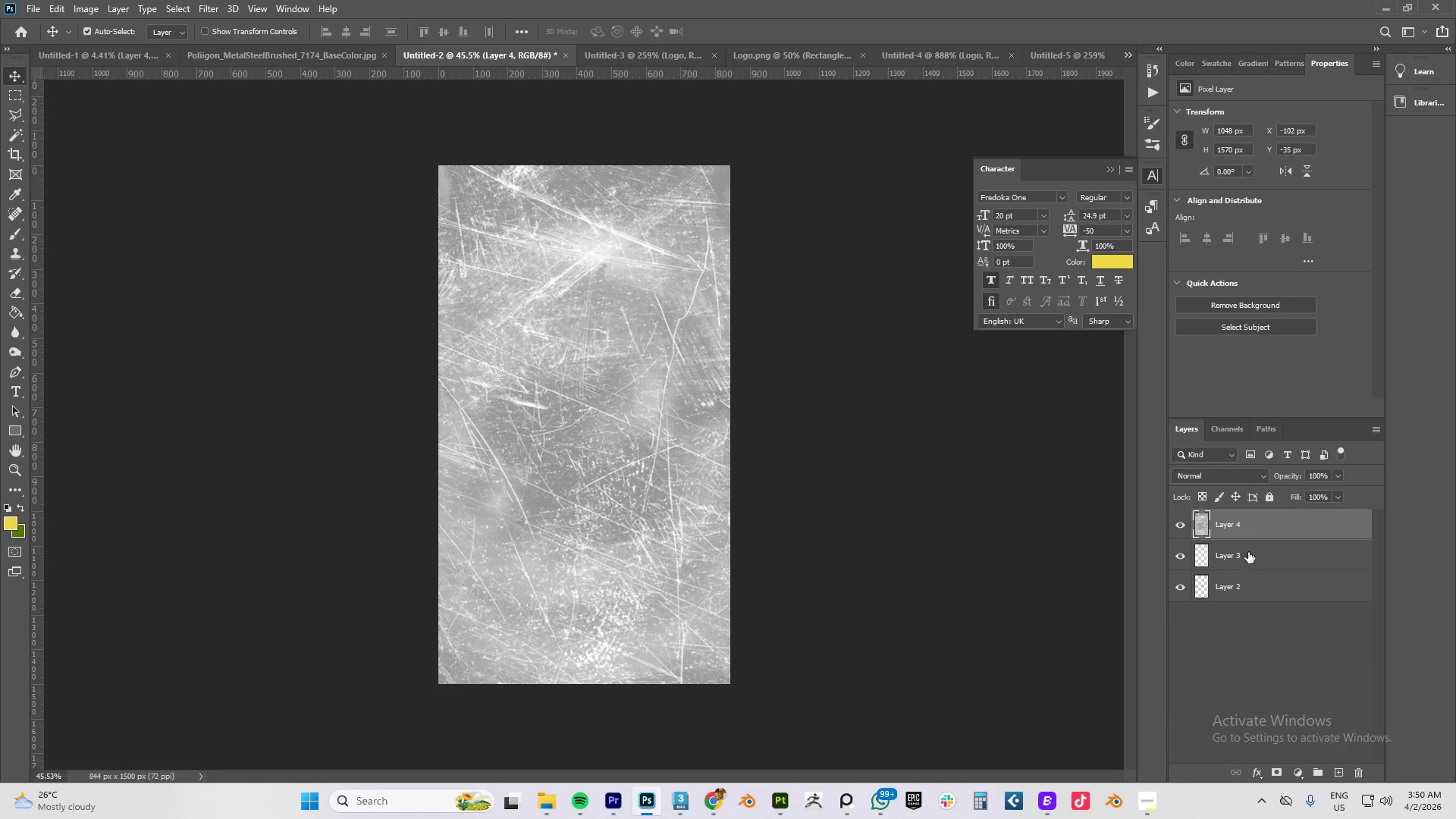 
hold_key(key=ShiftLeft, duration=0.58)
left_click([1253, 588])
 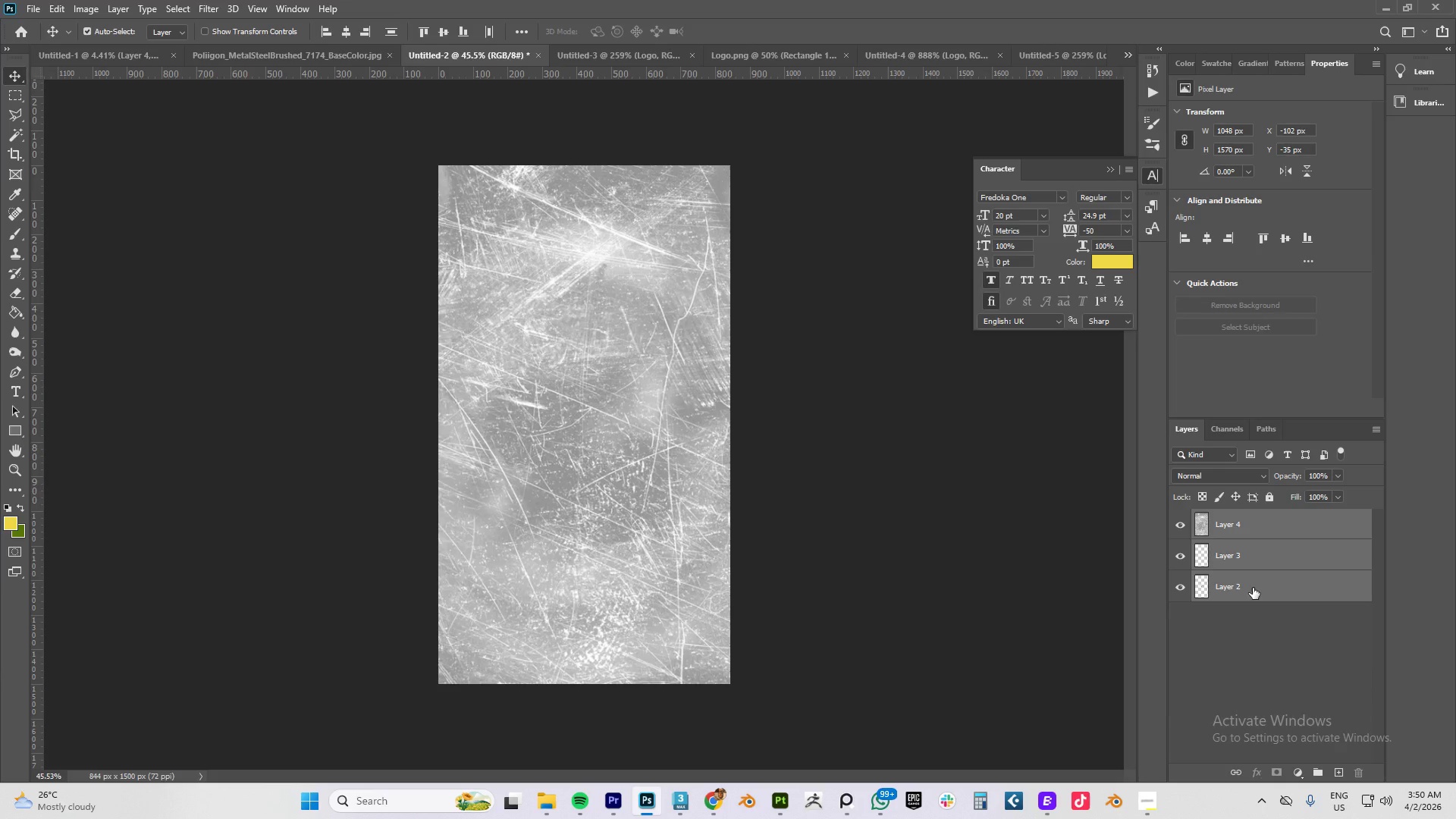 
key(Delete)
 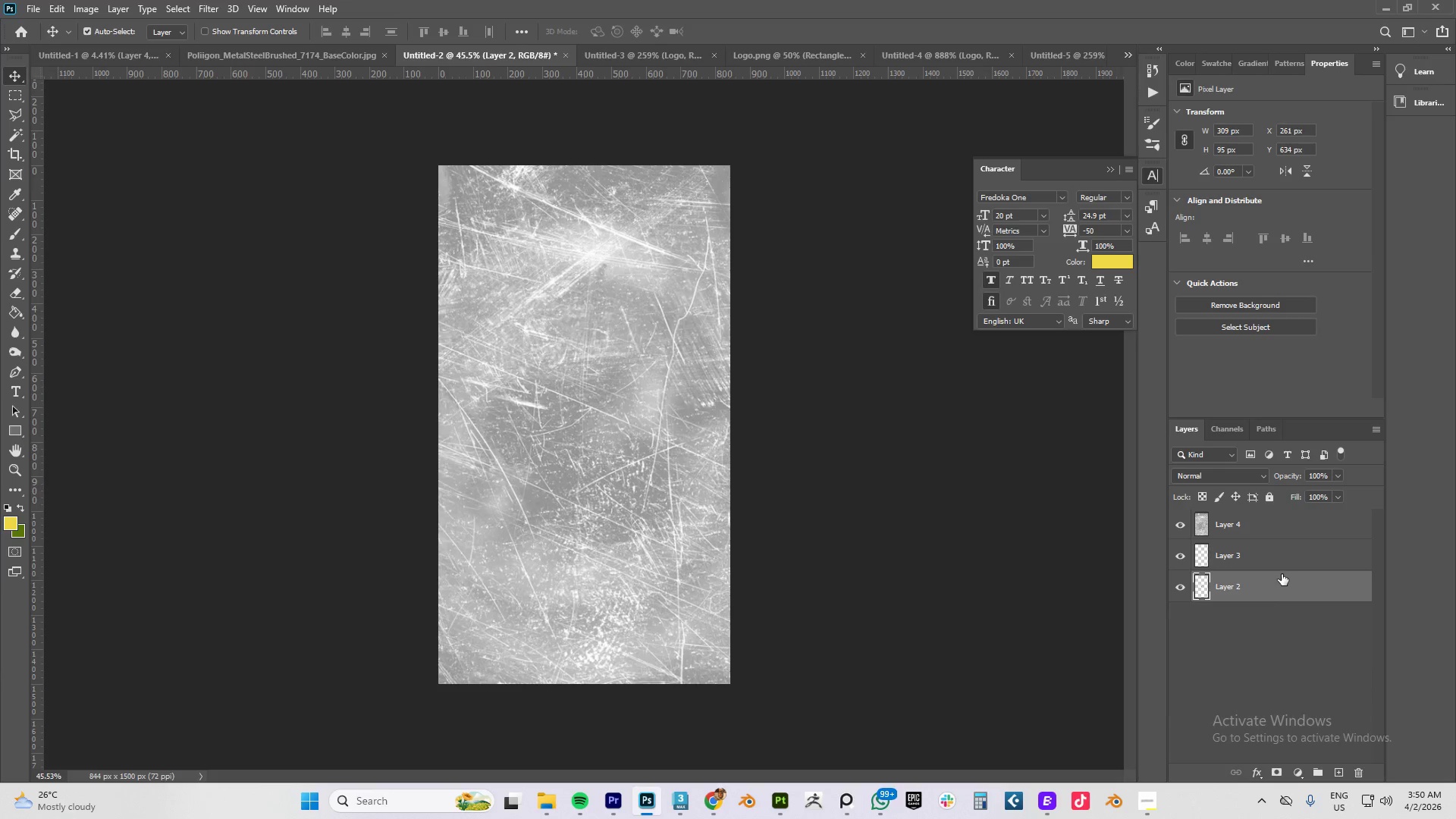 
left_click([1277, 564])
 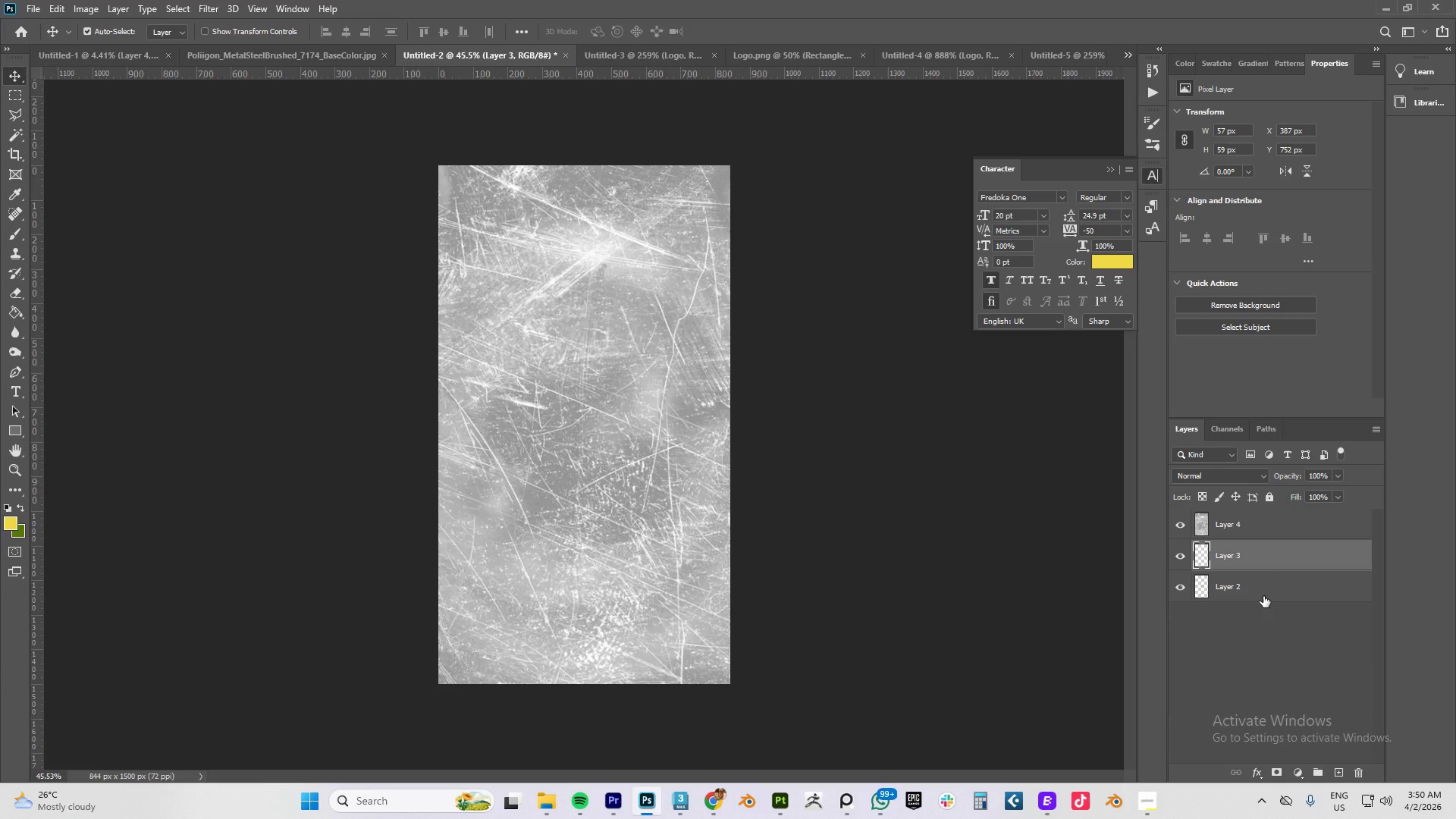 
key(Shift+ShiftLeft)
 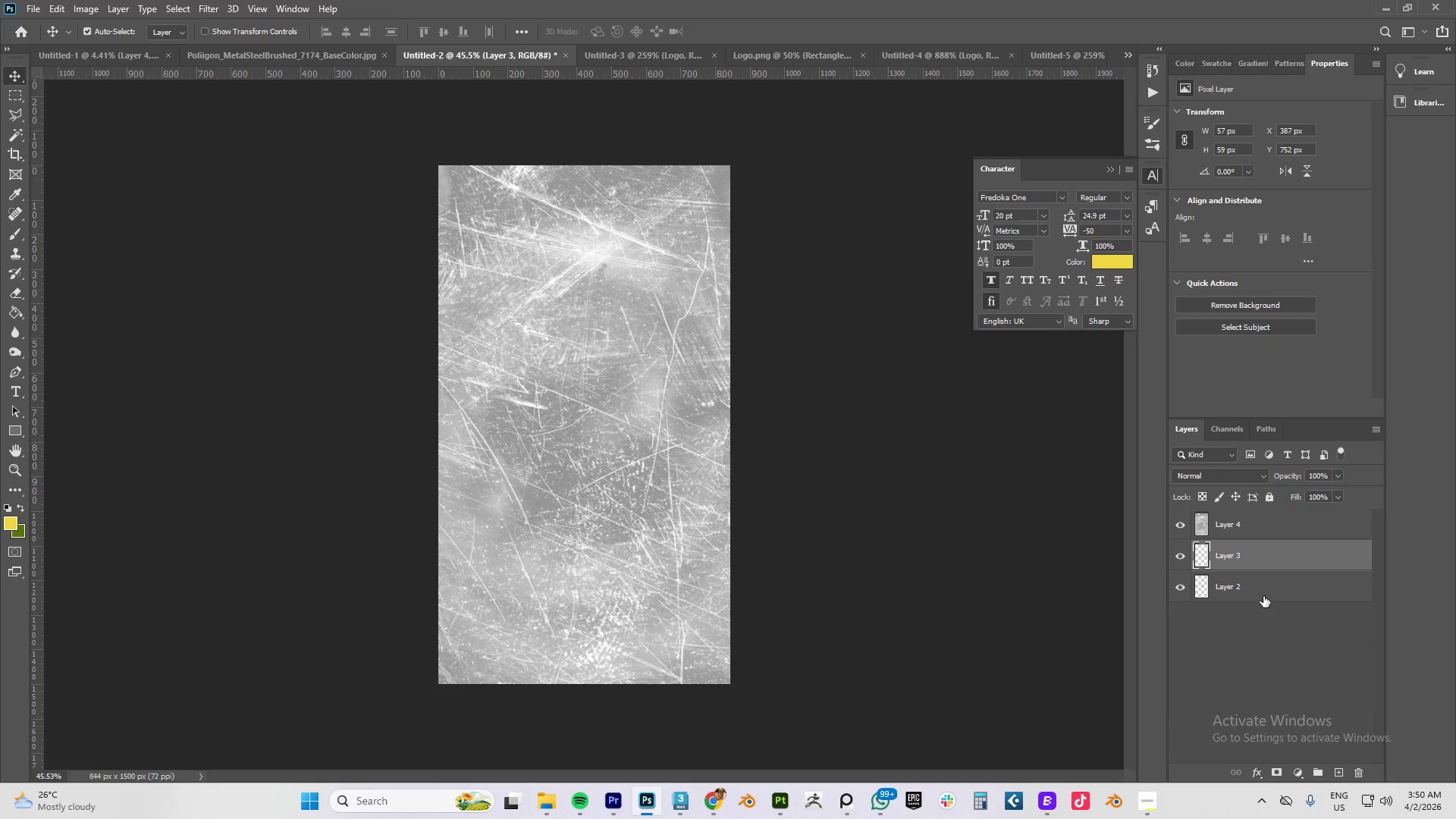 
hold_key(key=ShiftLeft, duration=0.5)
left_click([1263, 596])
 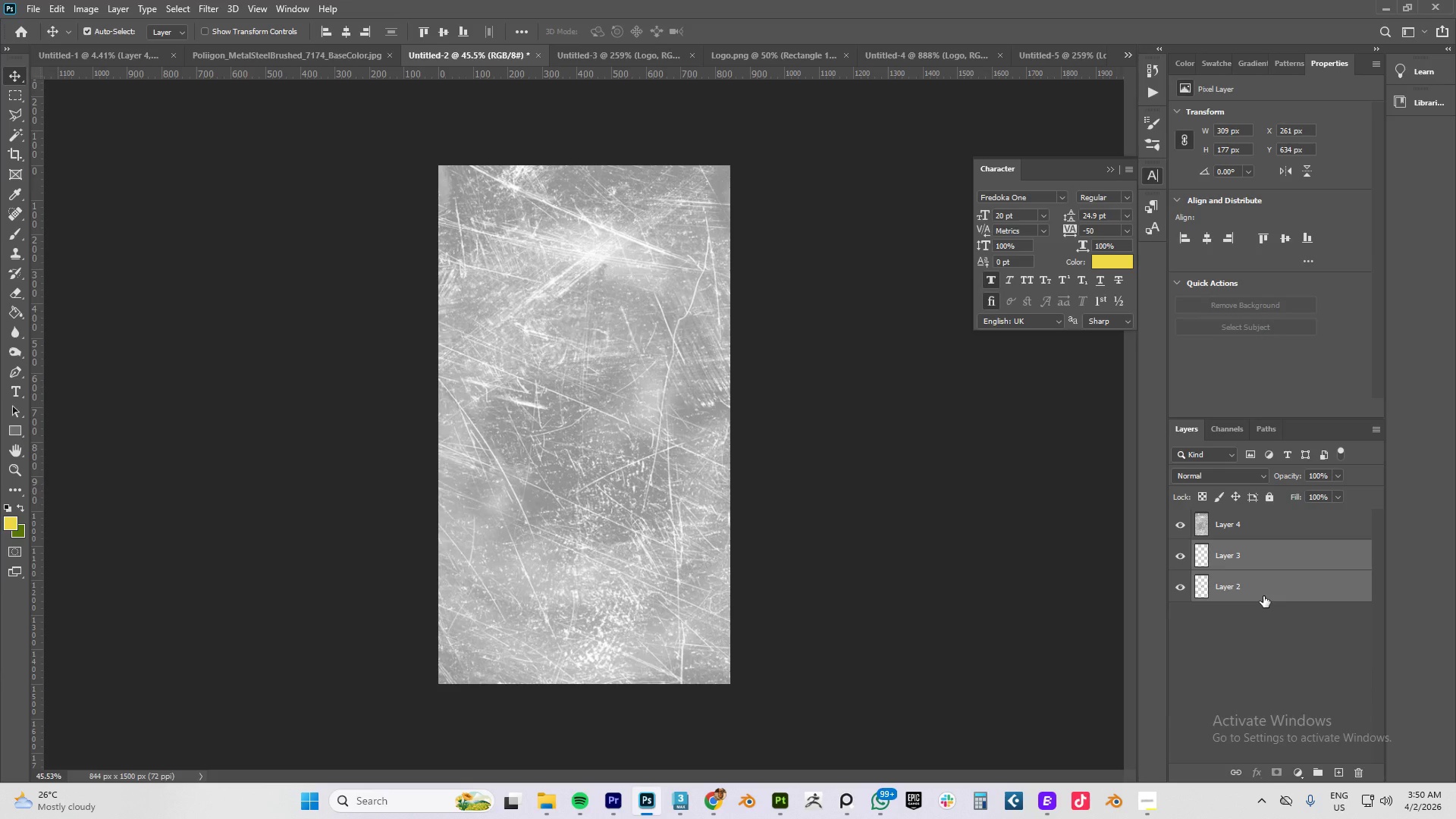 
key(Delete)
 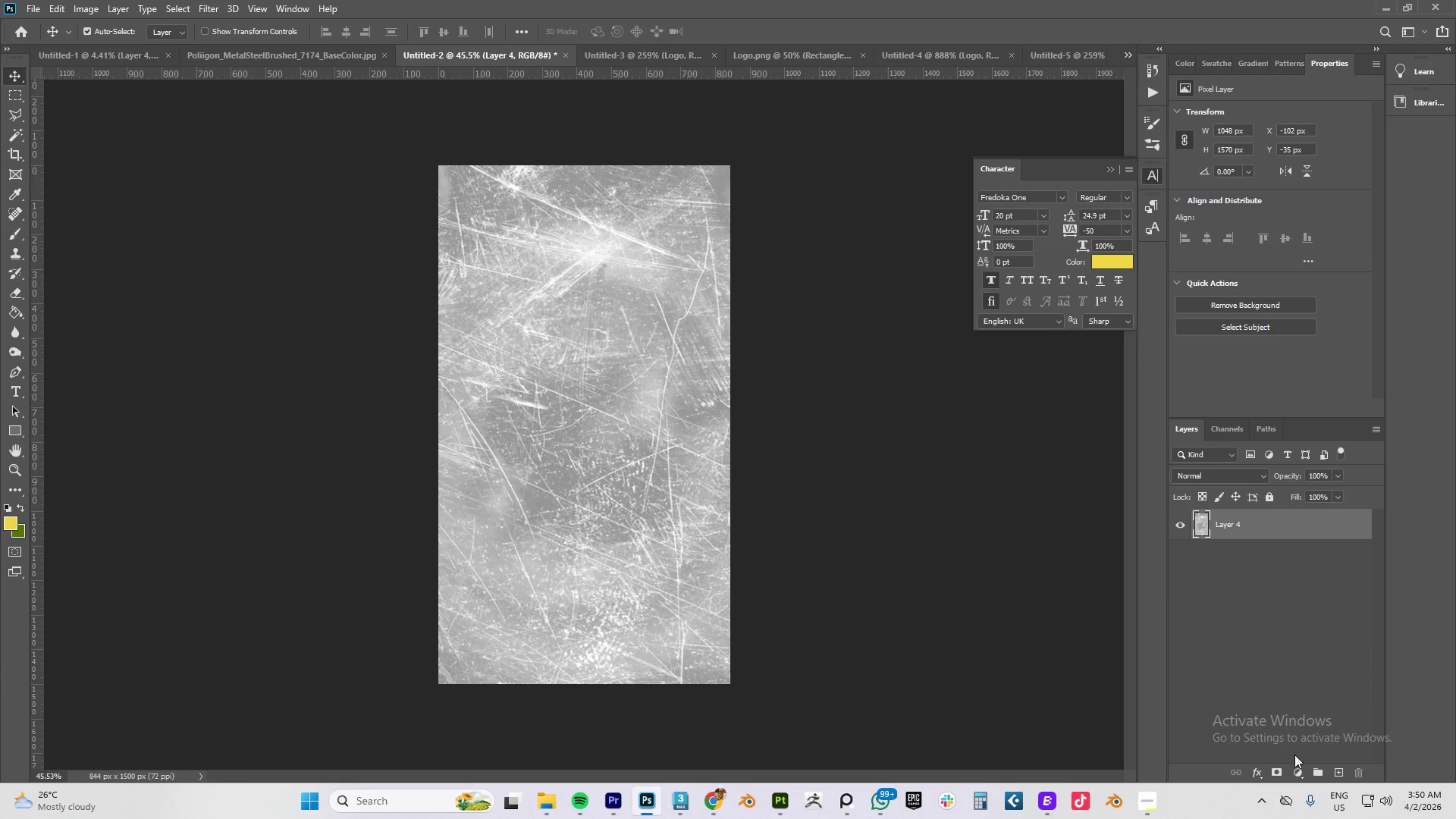 
left_click([1297, 776])
 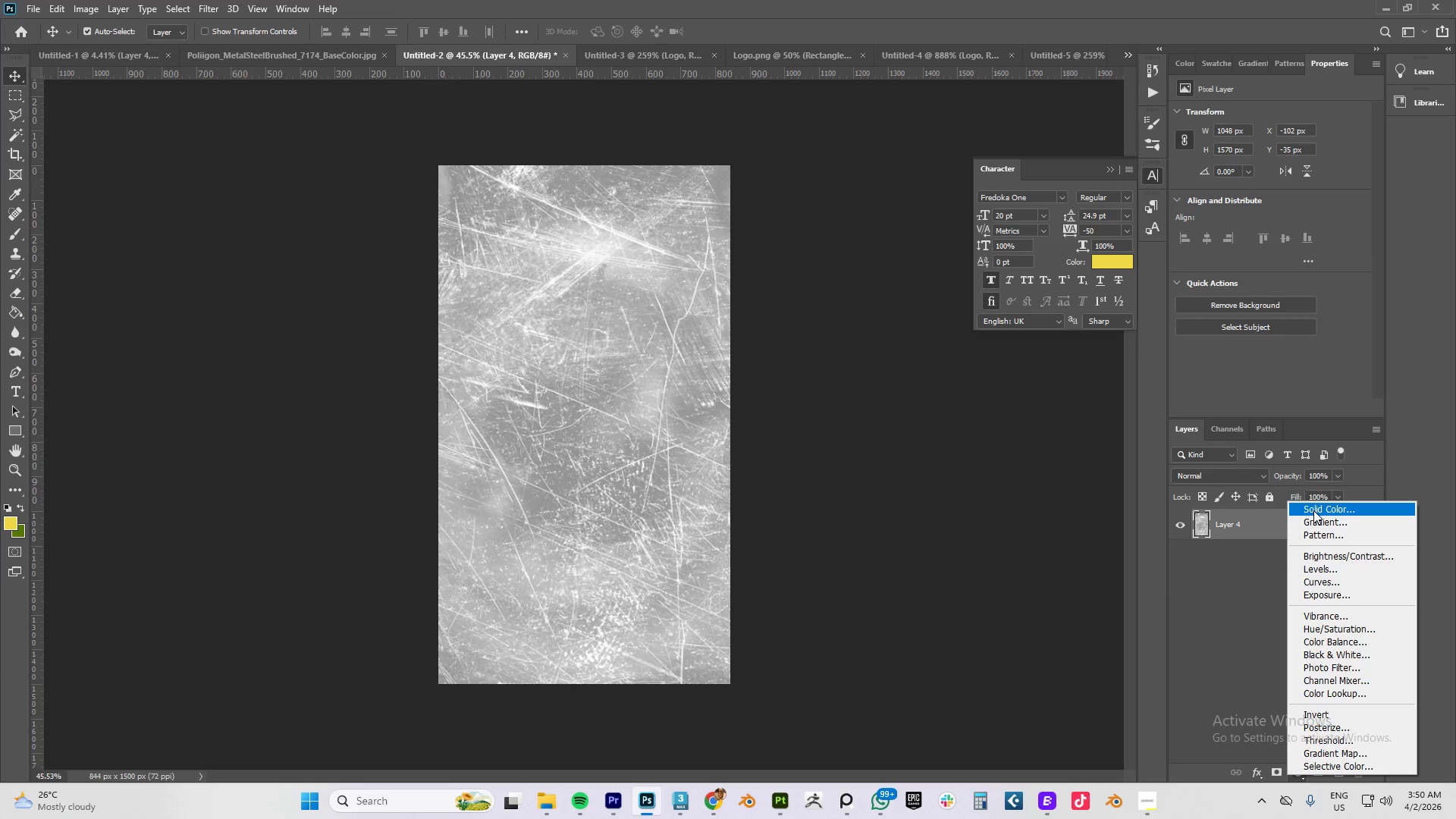 
left_click([1313, 510])
 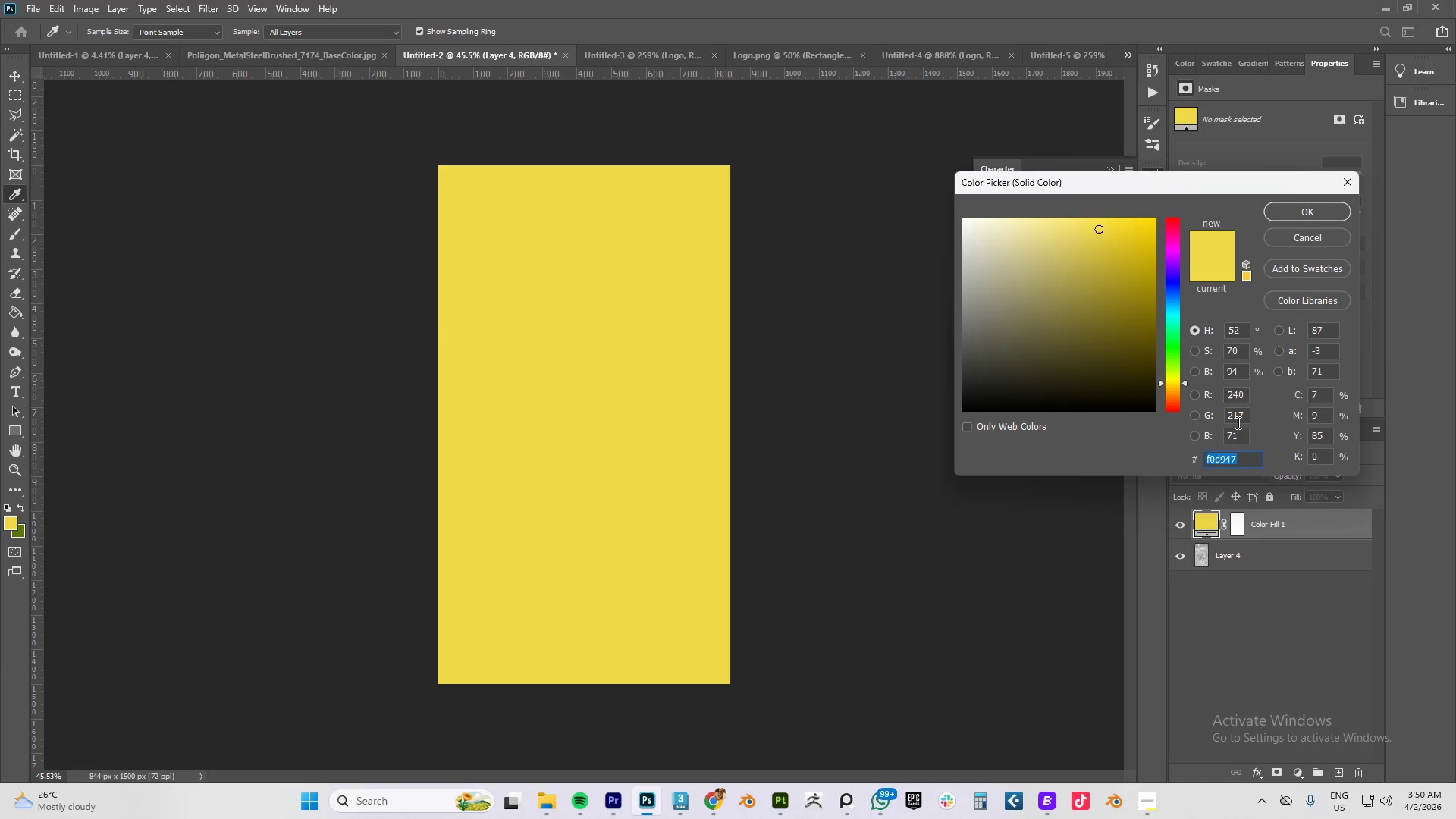 
left_click_drag(start_coordinate=[1041, 394], to_coordinate=[886, 479])
 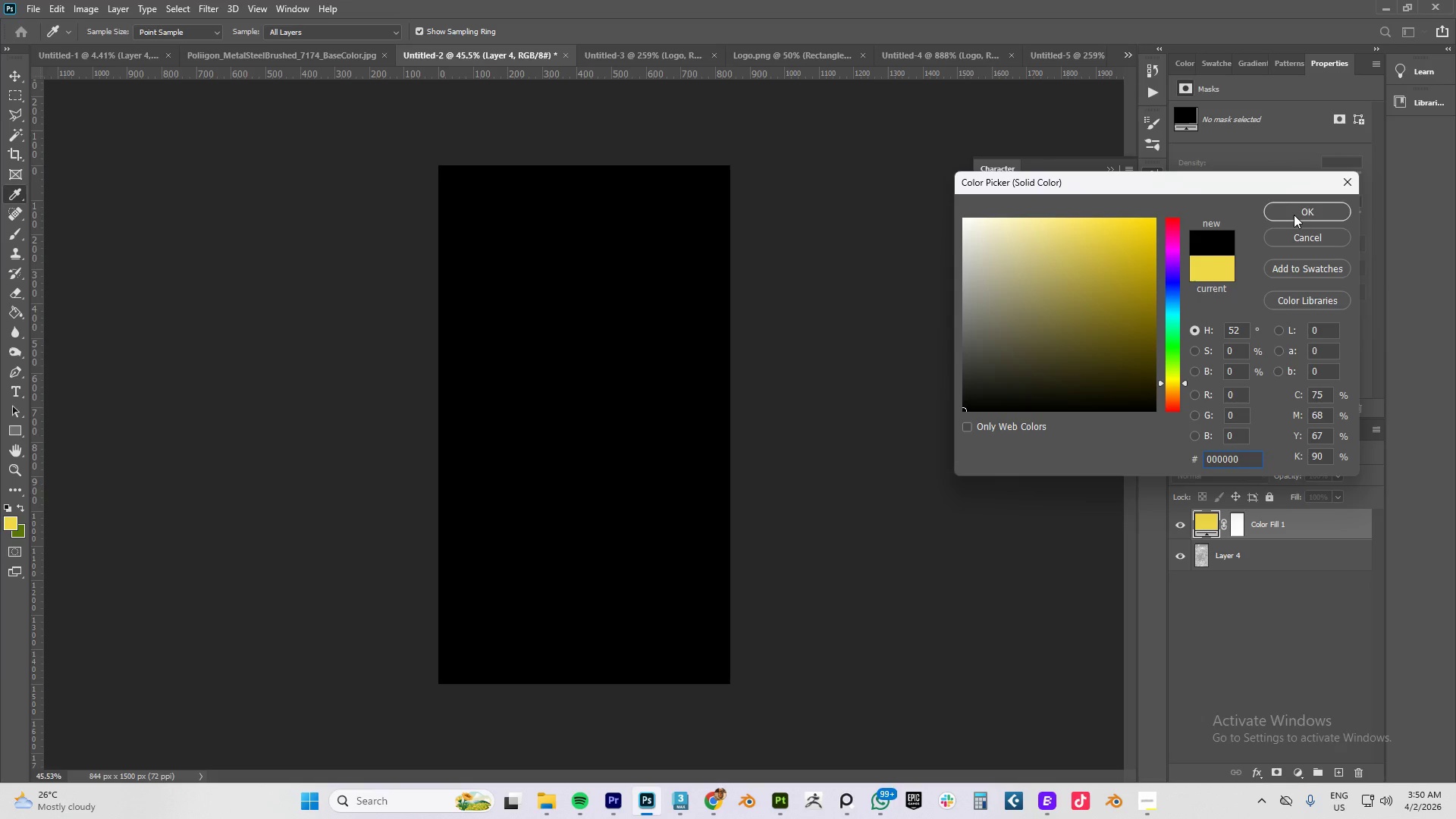 
left_click([1291, 218])
 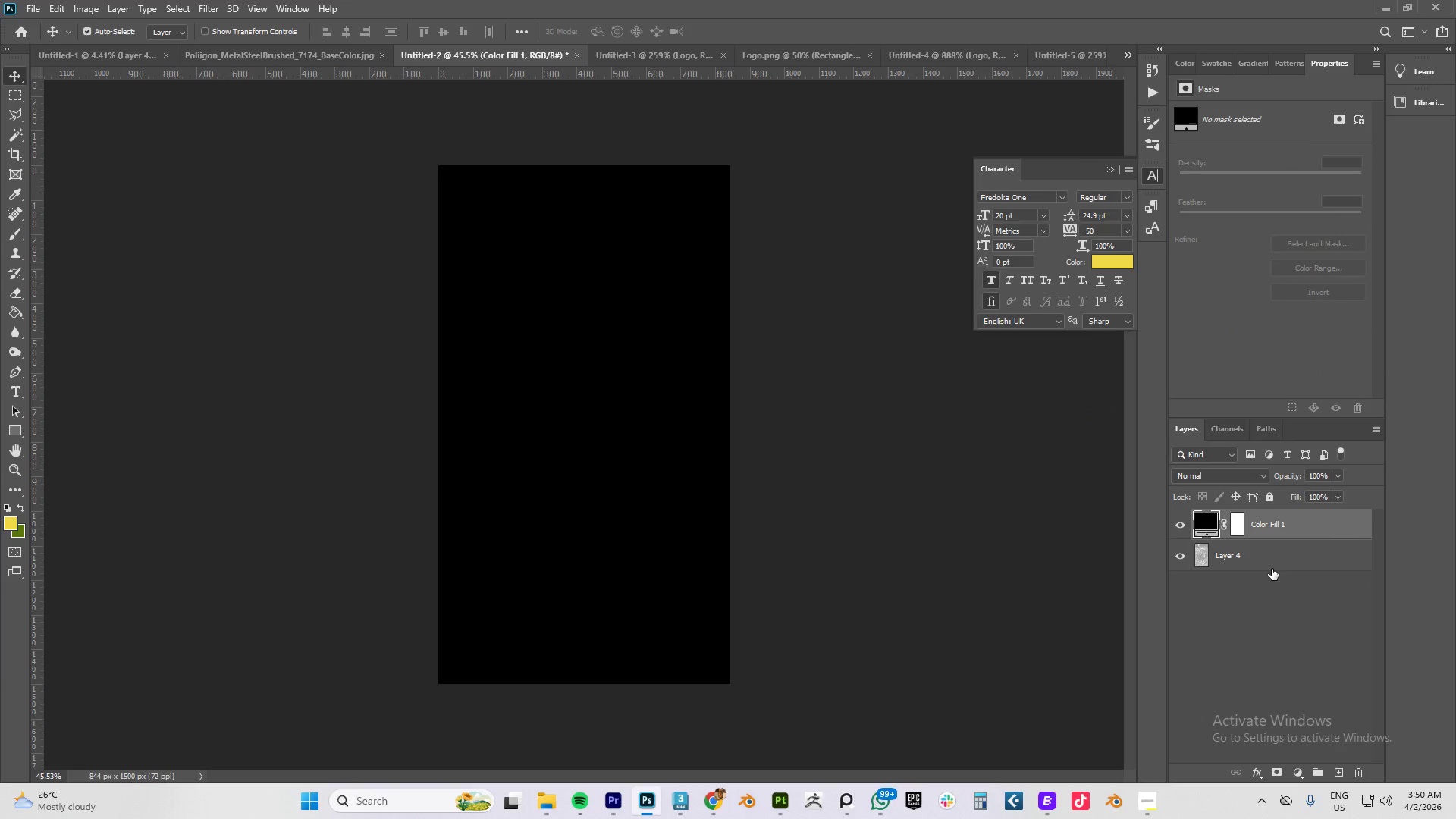 
left_click([1271, 567])
 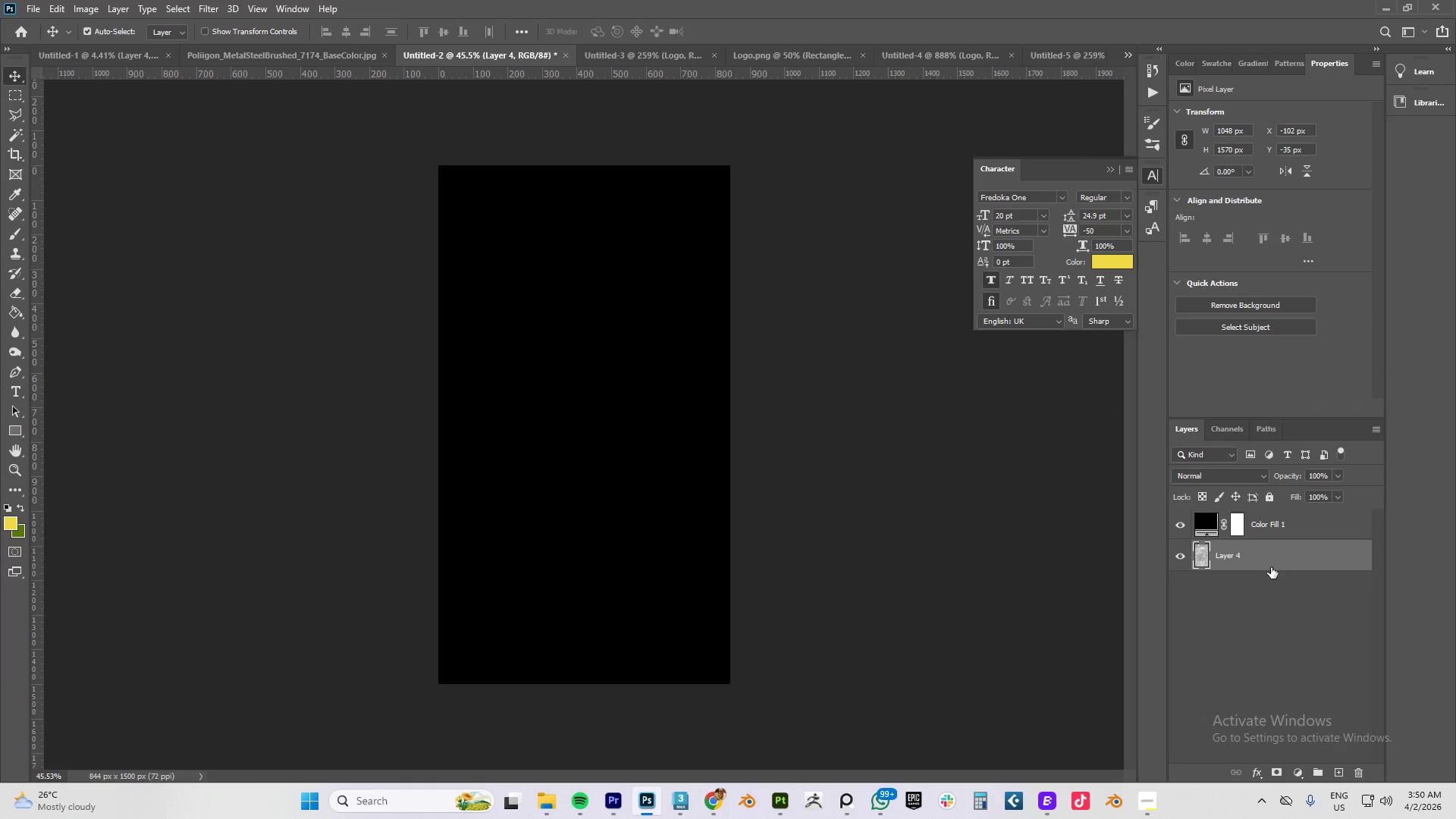 
key(Delete)
 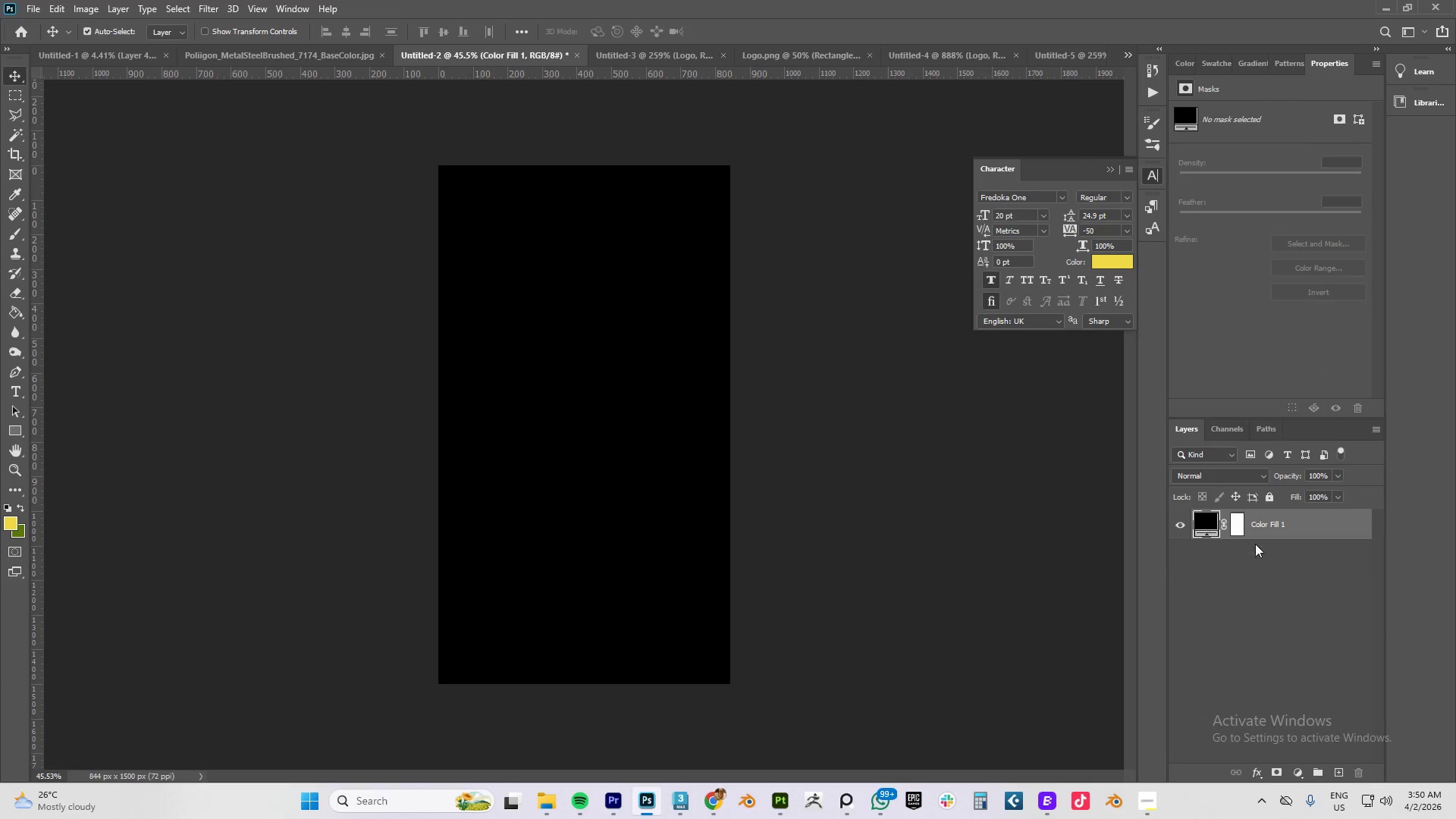 
key(Alt+AltLeft)
 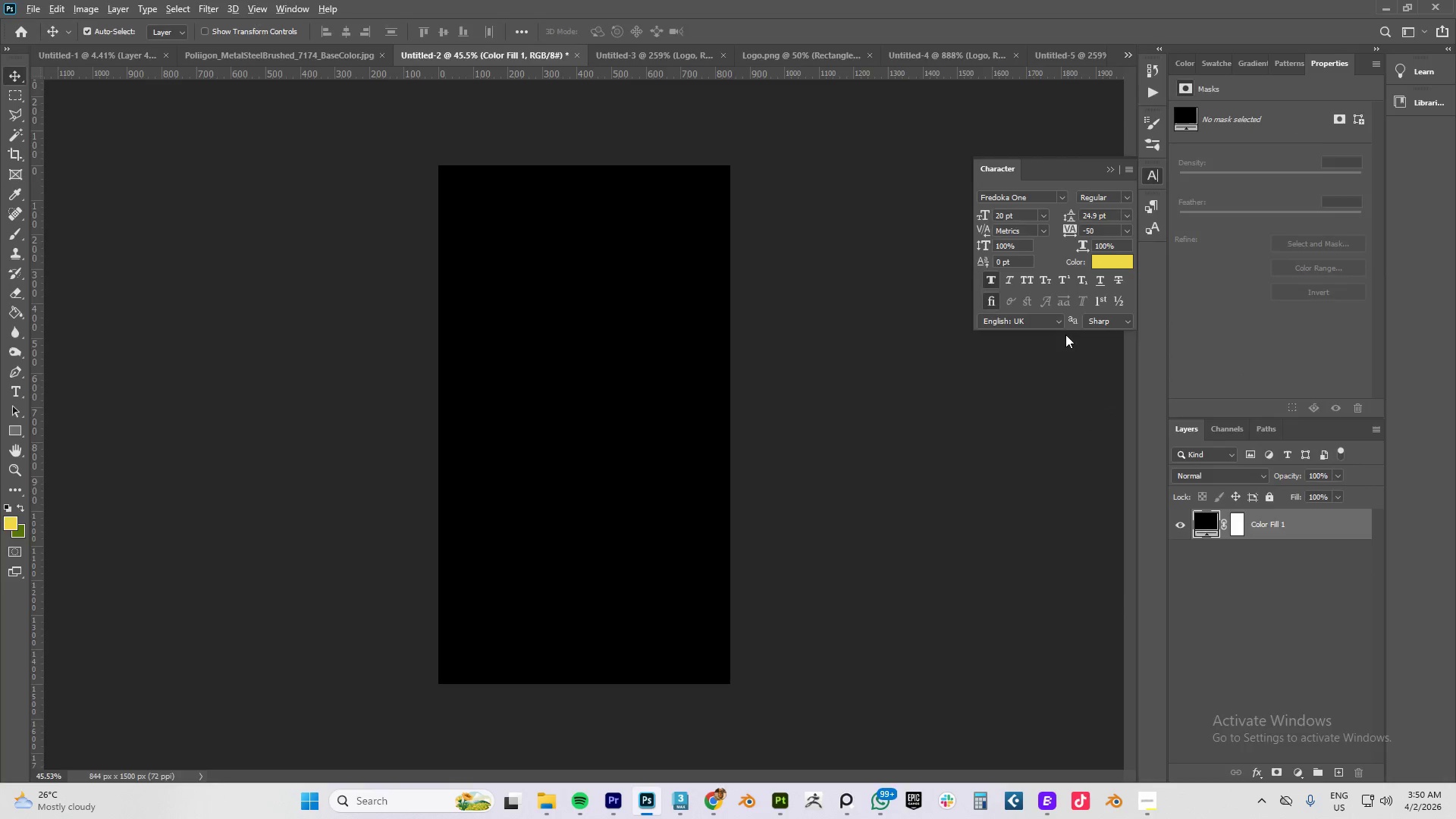 
key(Alt+Tab)
 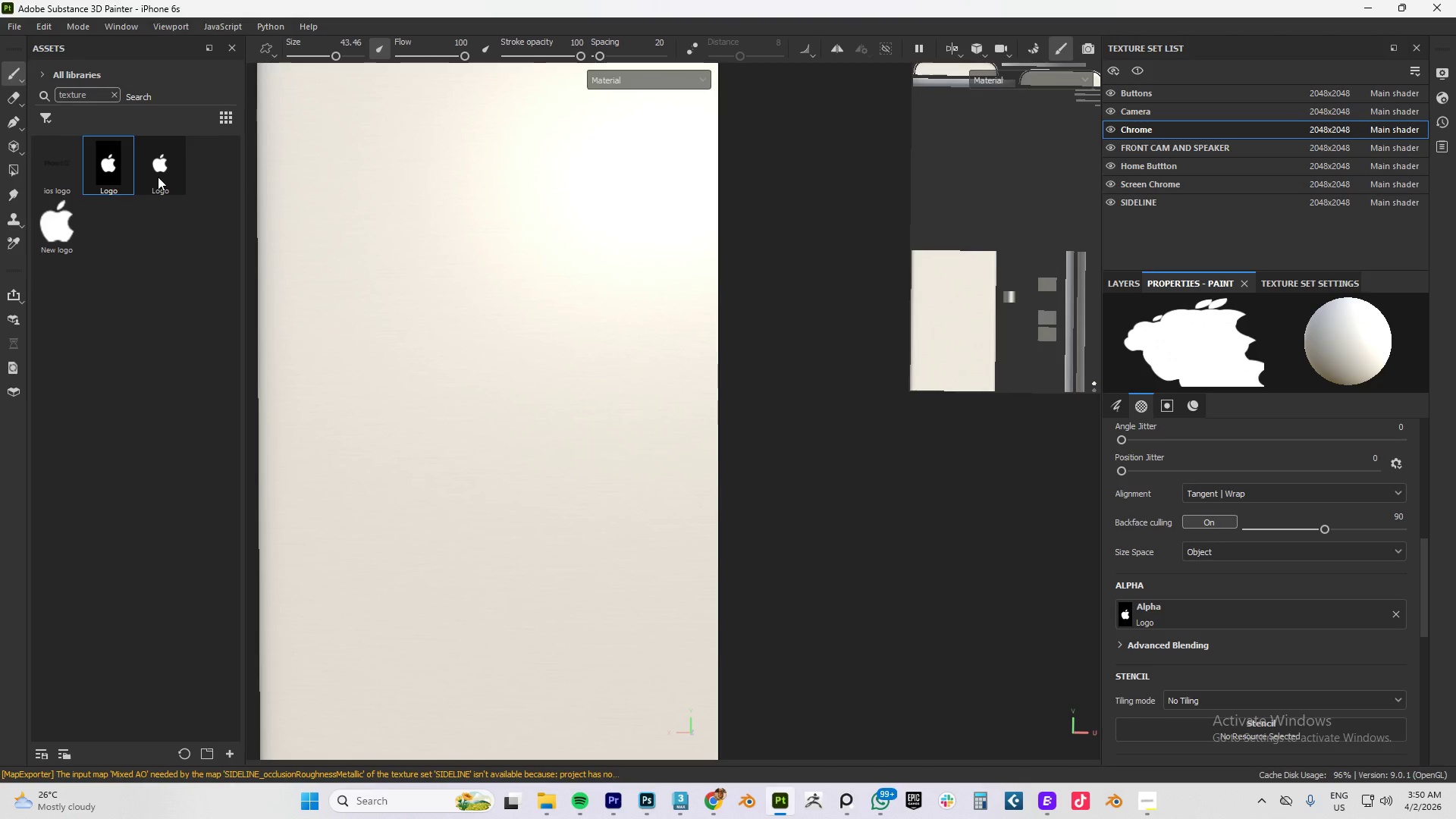 
wait(6.75)
 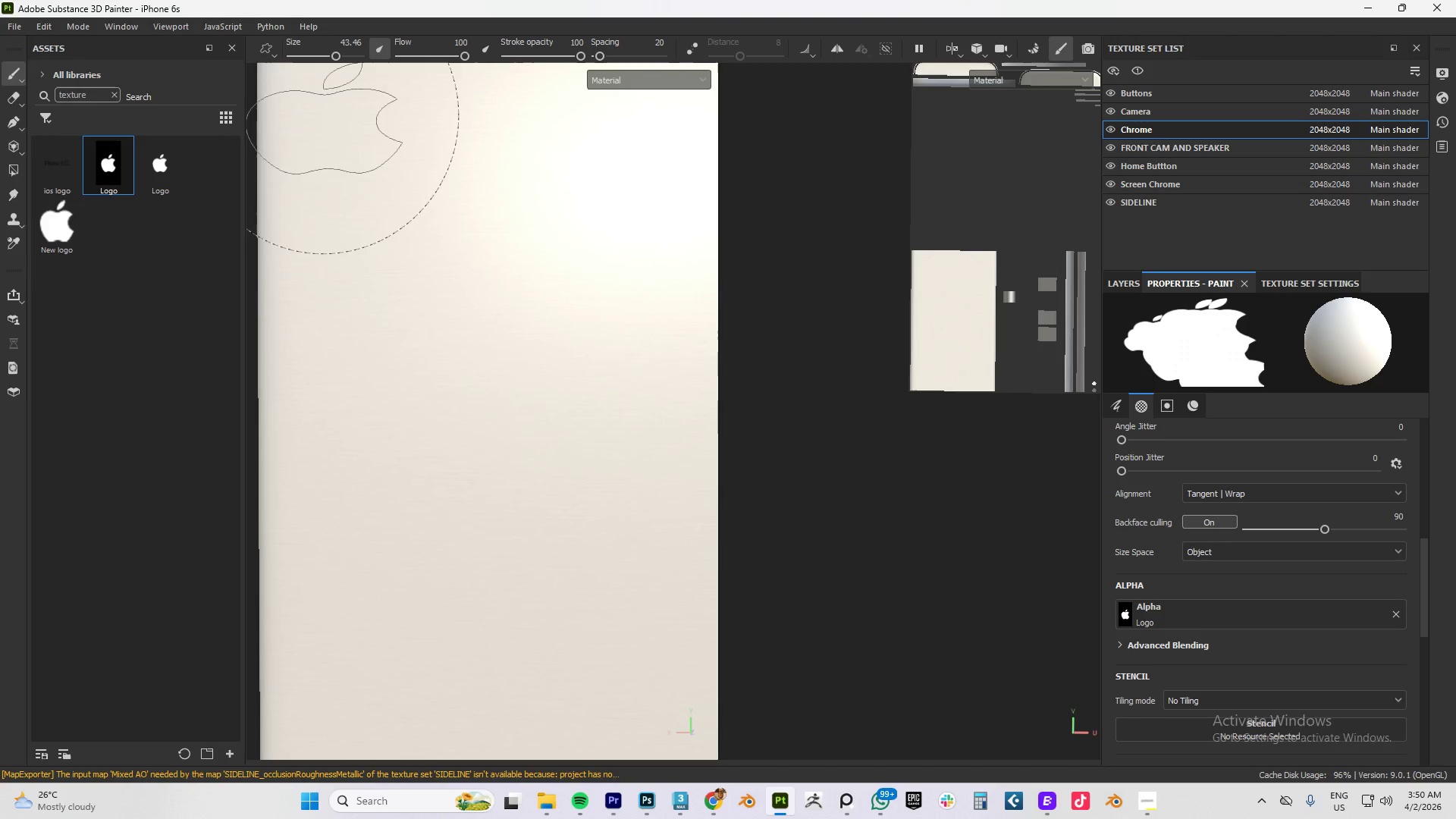 
key(Alt+AltLeft)
 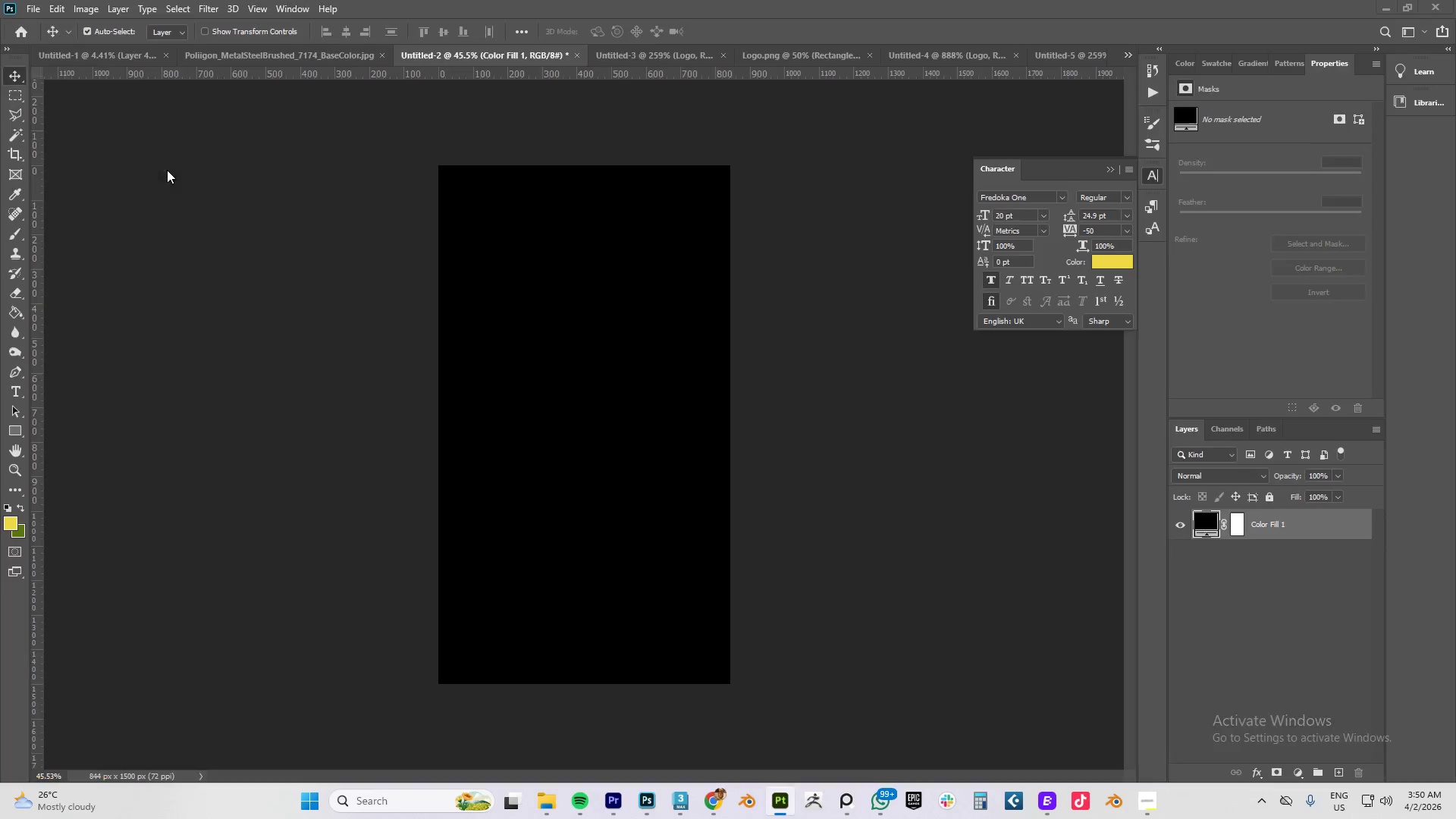 
key(Alt+Tab)
 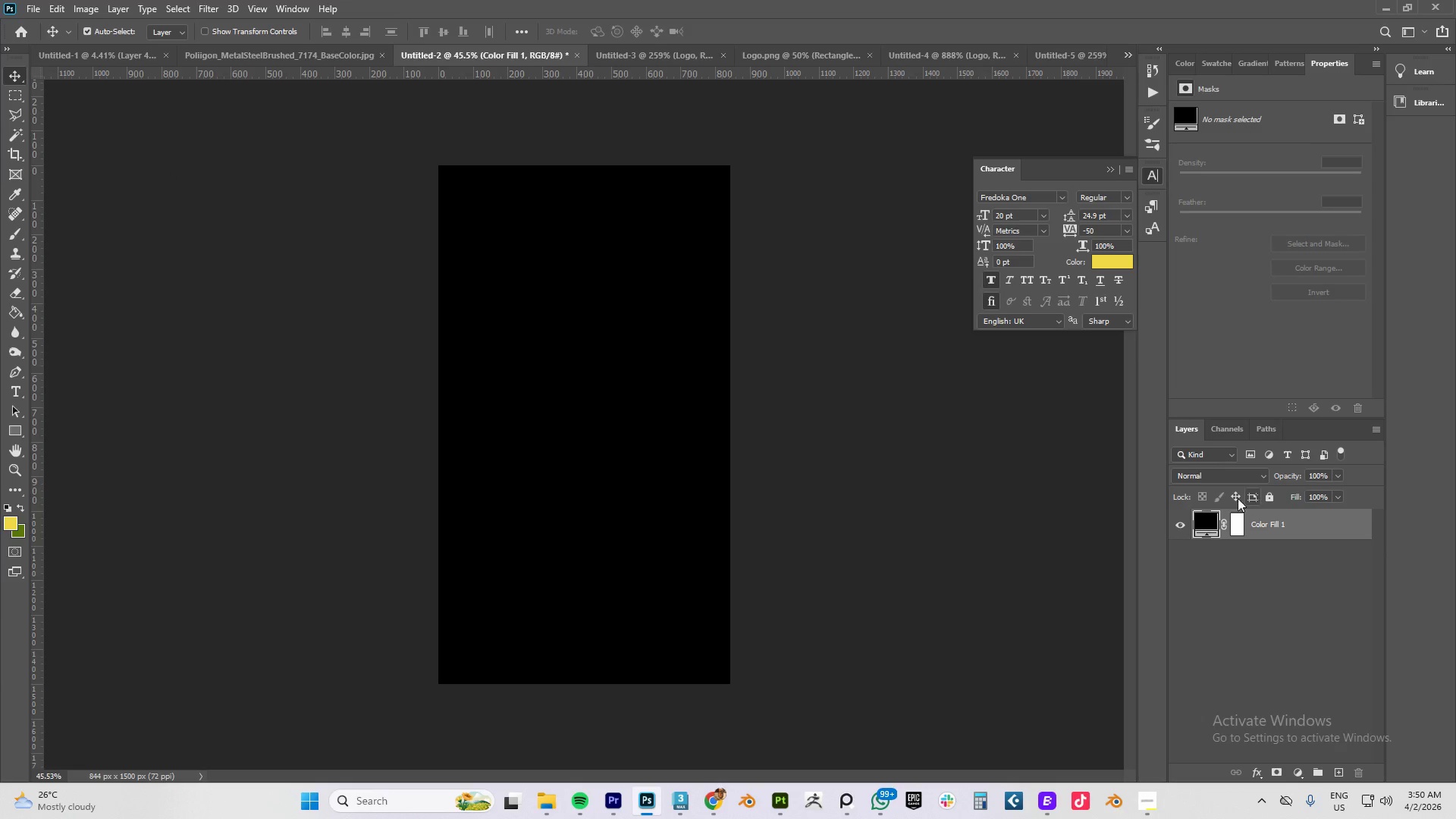 
key(Alt+AltLeft)
 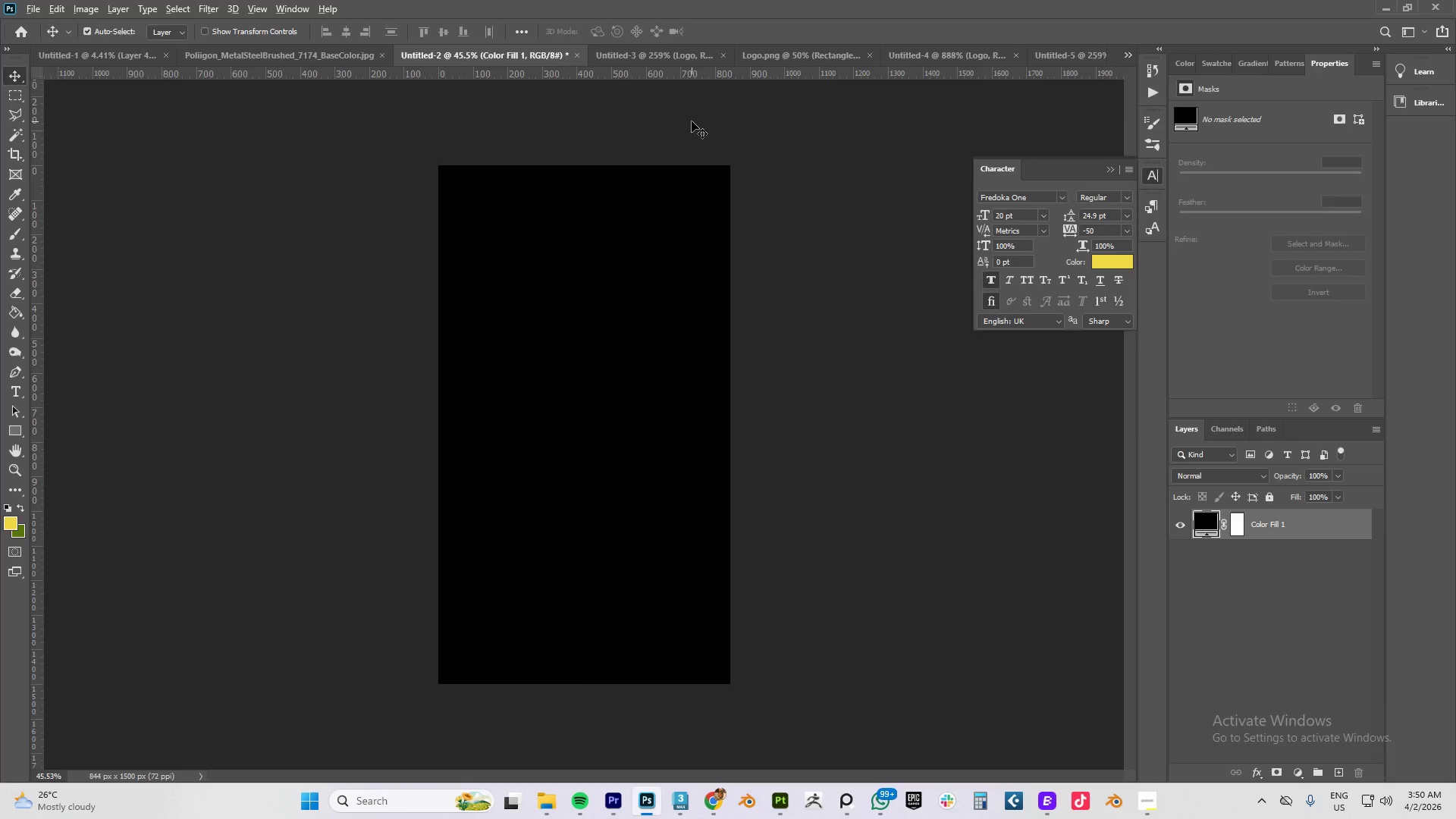 
key(Tab)
 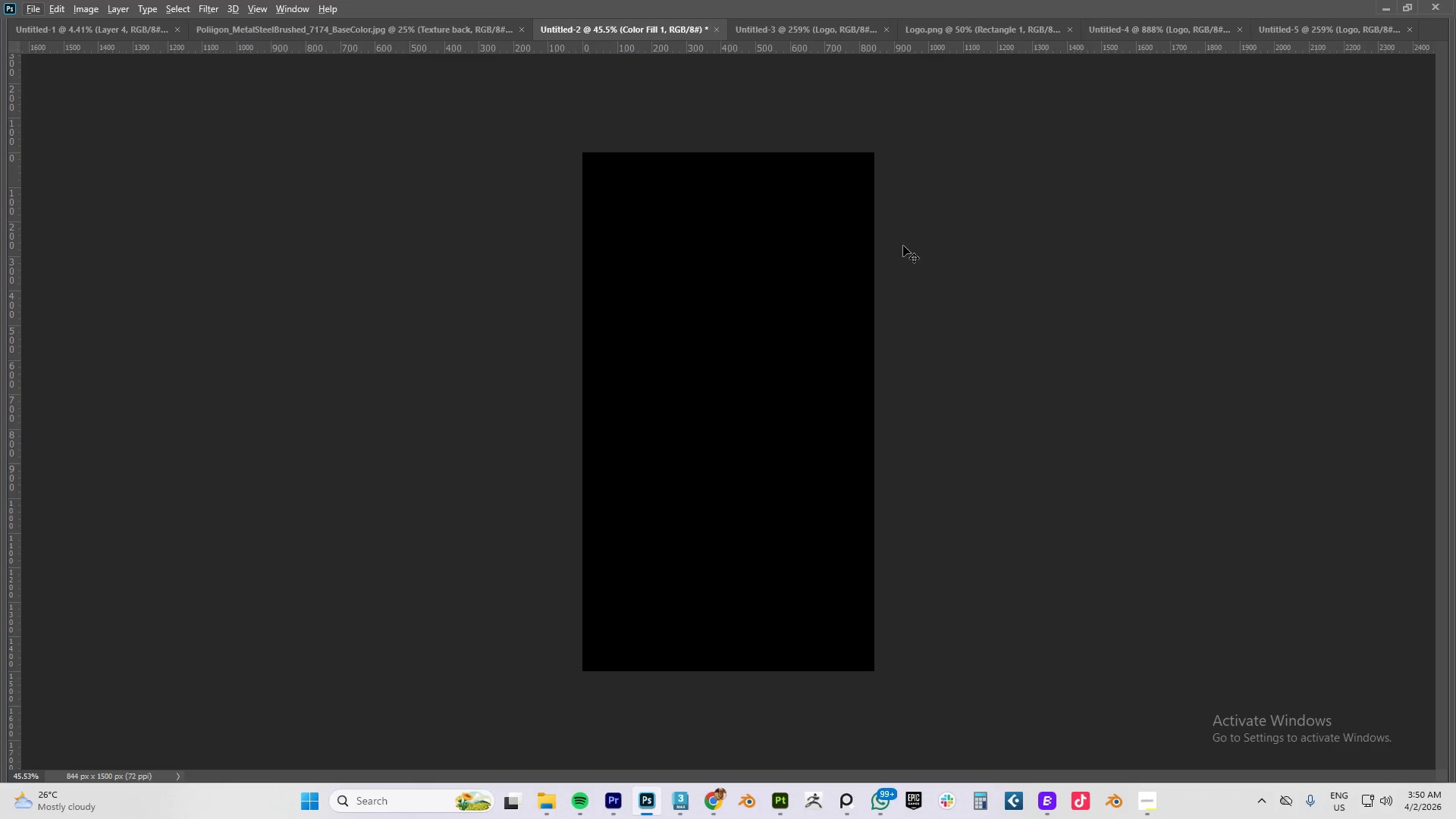 
hold_key(key=AltLeft, duration=0.38)
 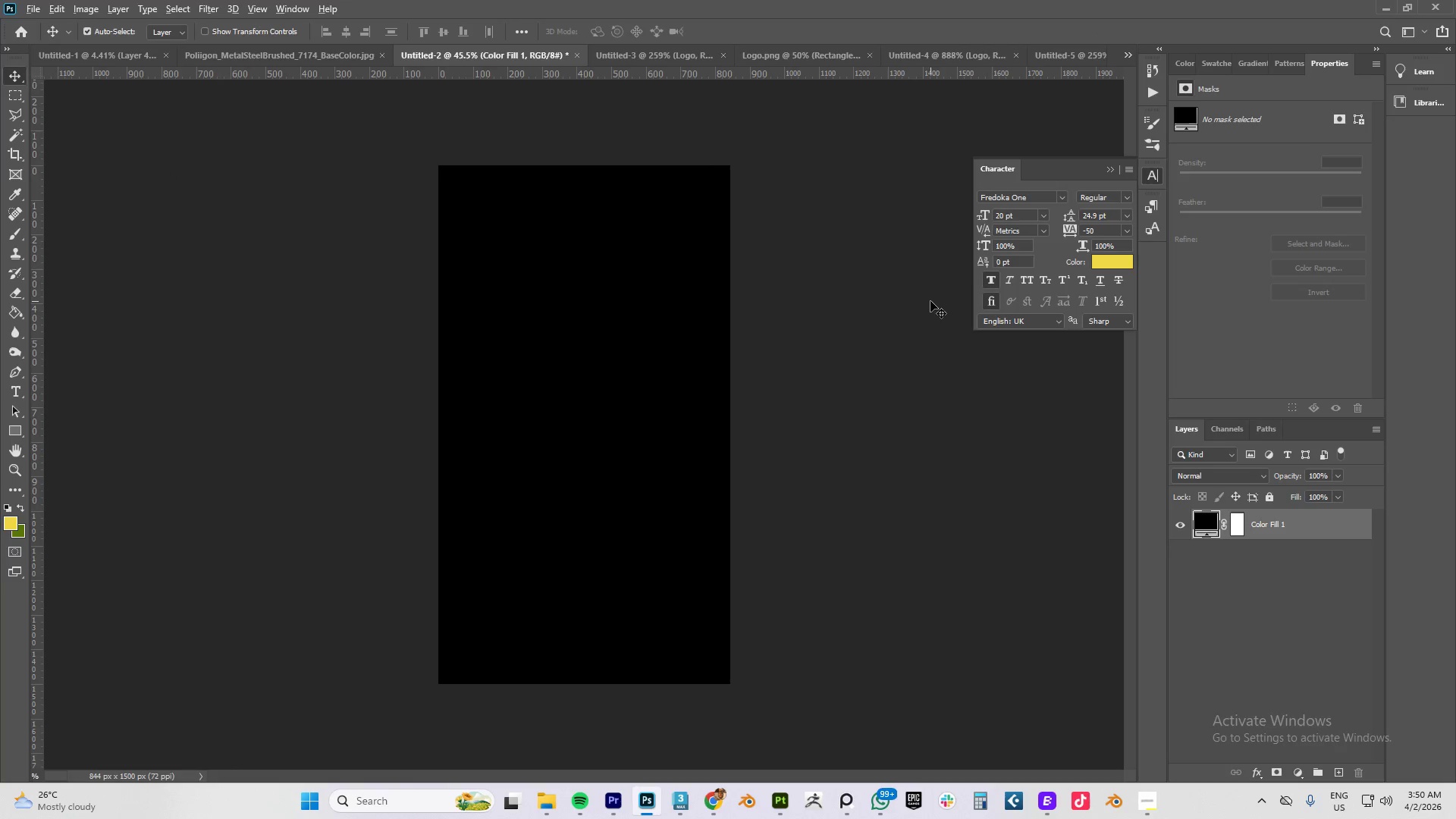 
key(Tab)
 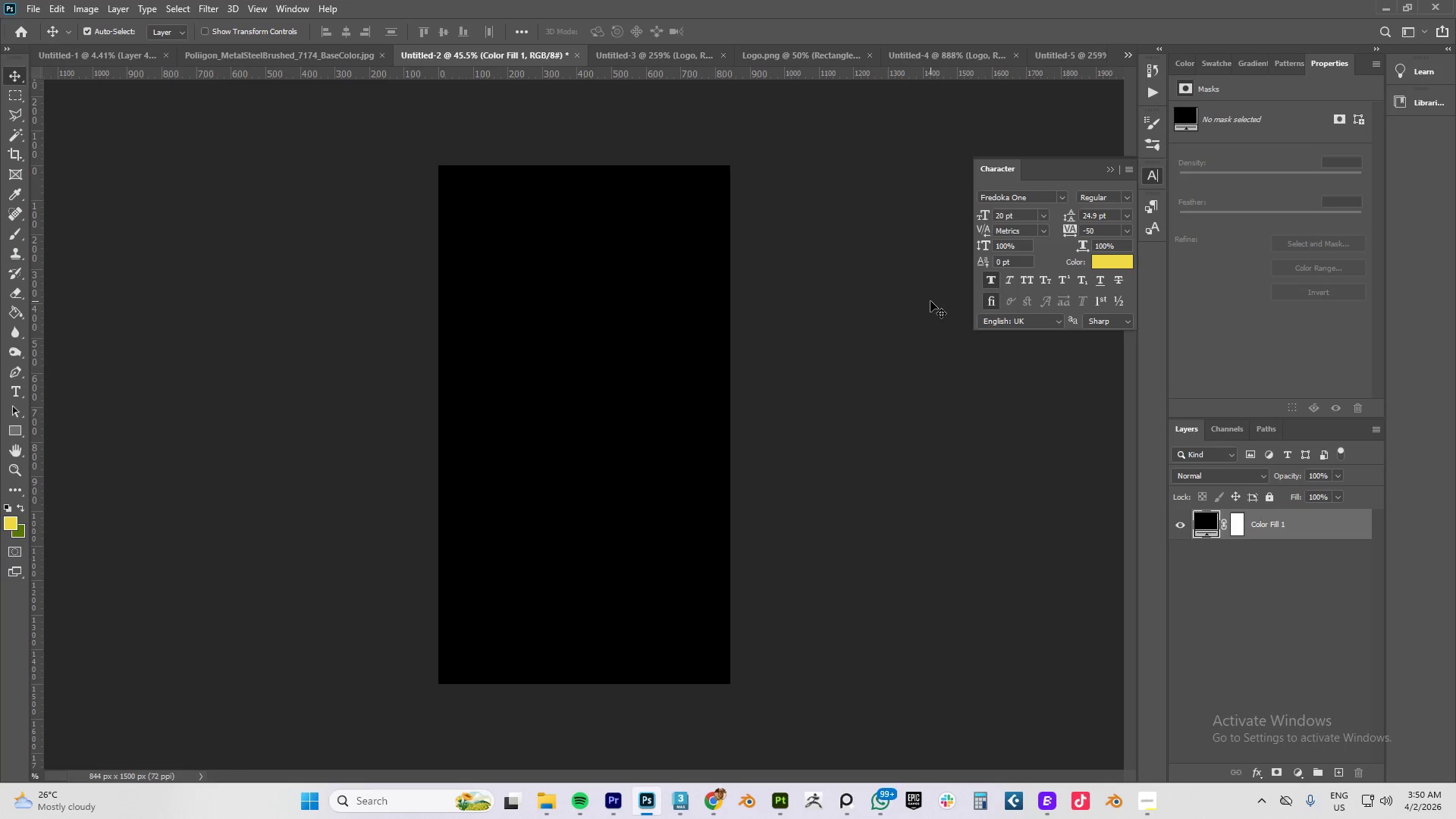 
key(Alt+Tab)
 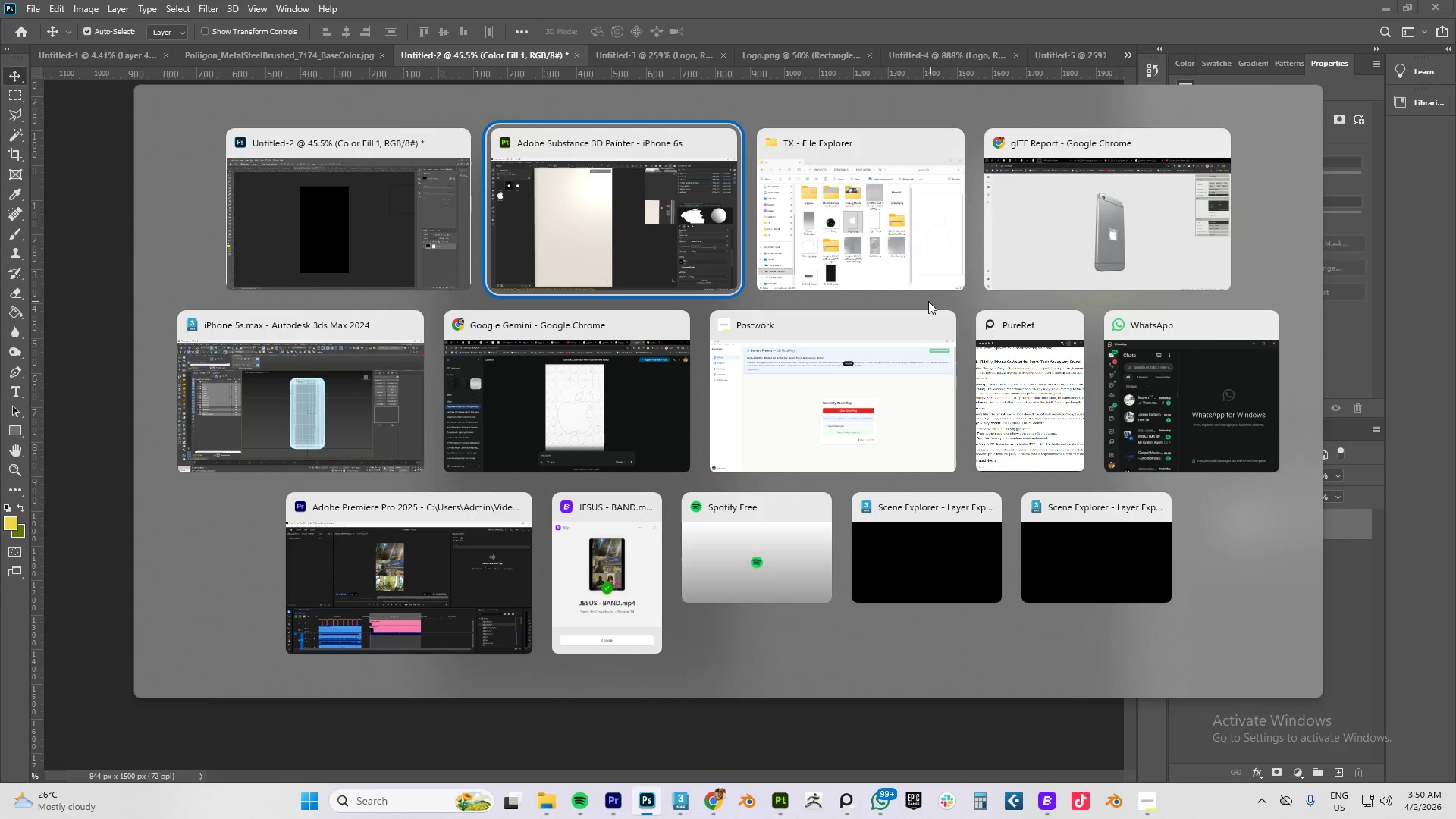 
key(Alt+Tab)
 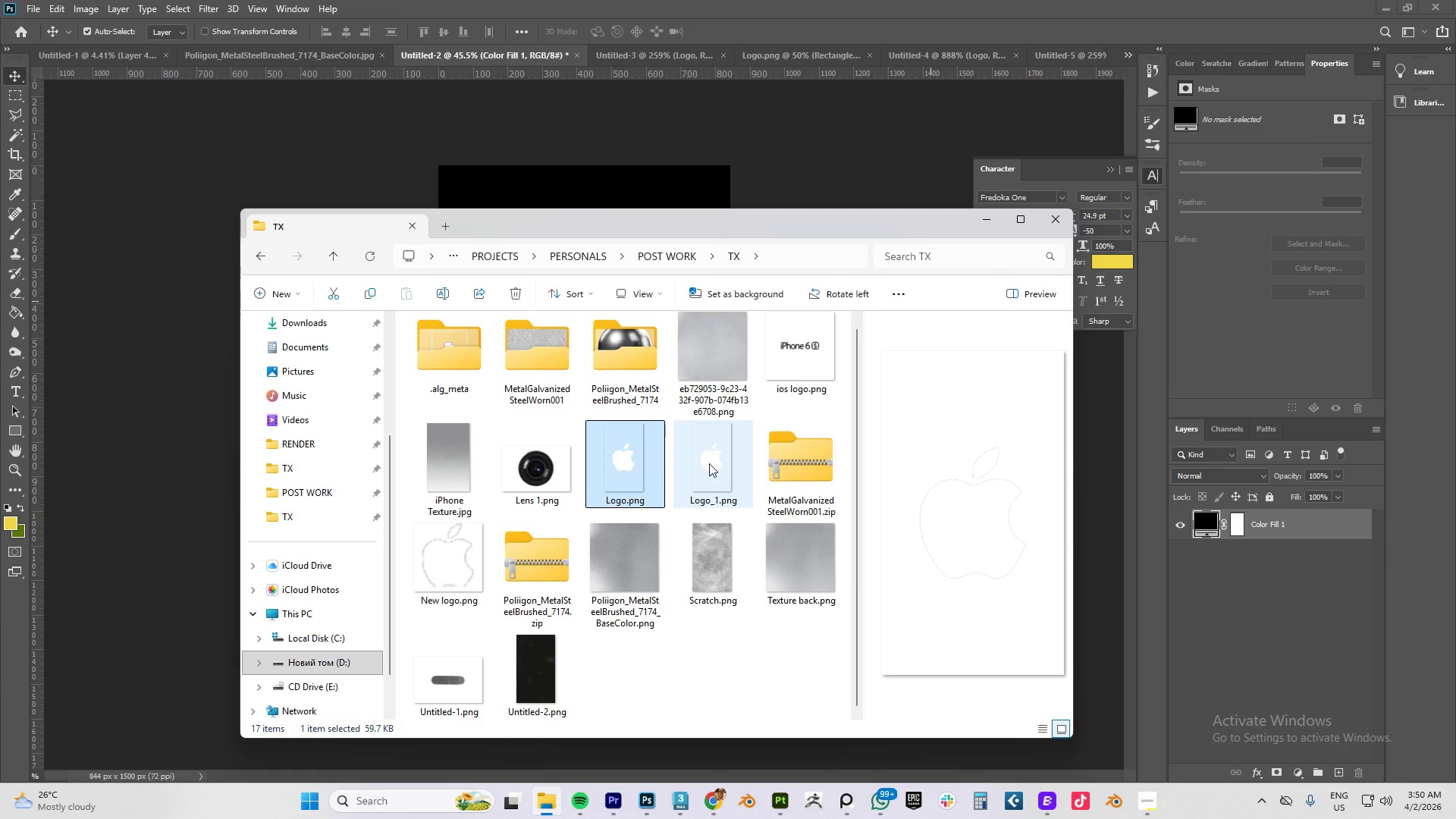 
left_click_drag(start_coordinate=[709, 462], to_coordinate=[521, 189])
 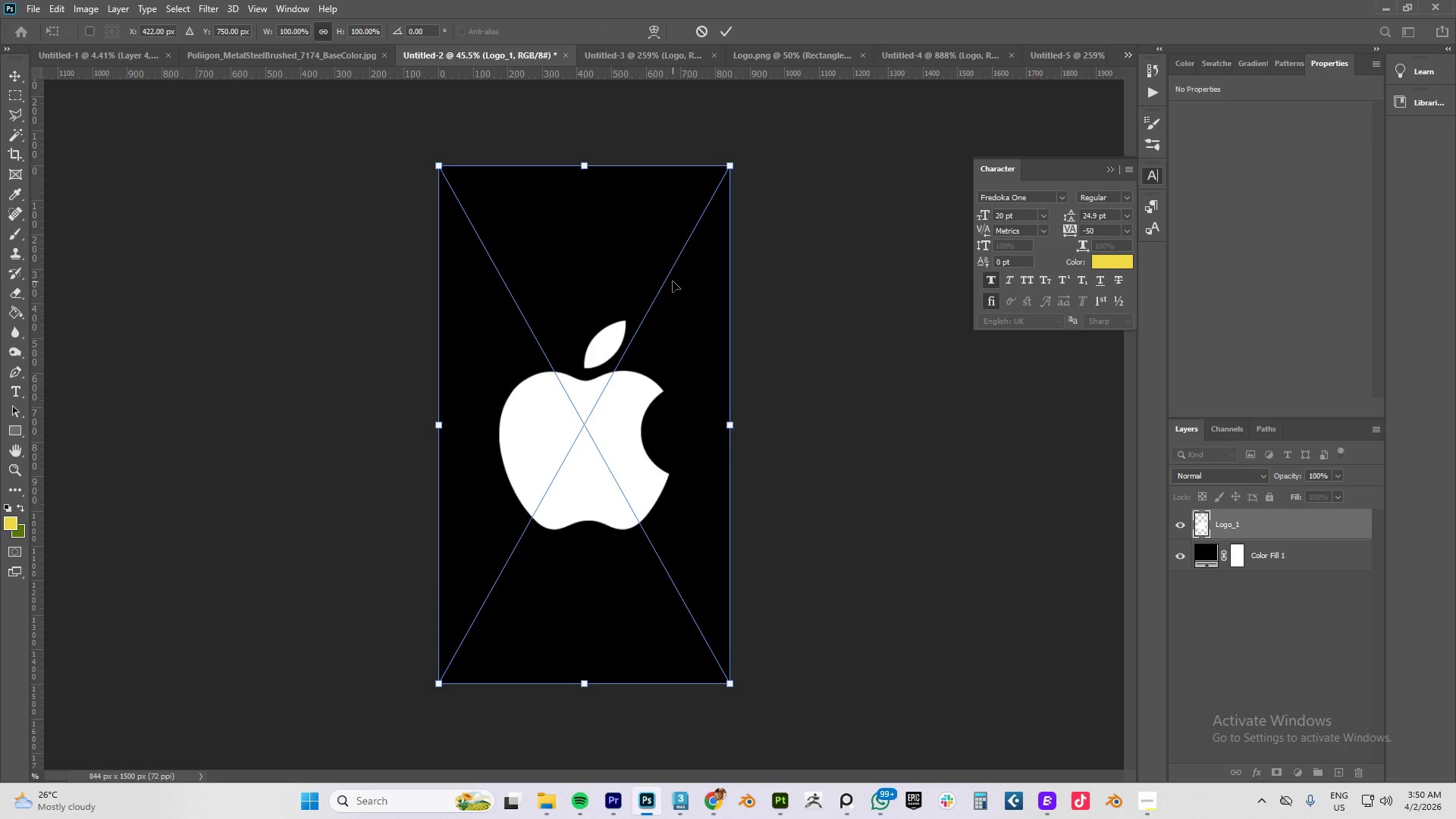 
key(NumpadEnter)
 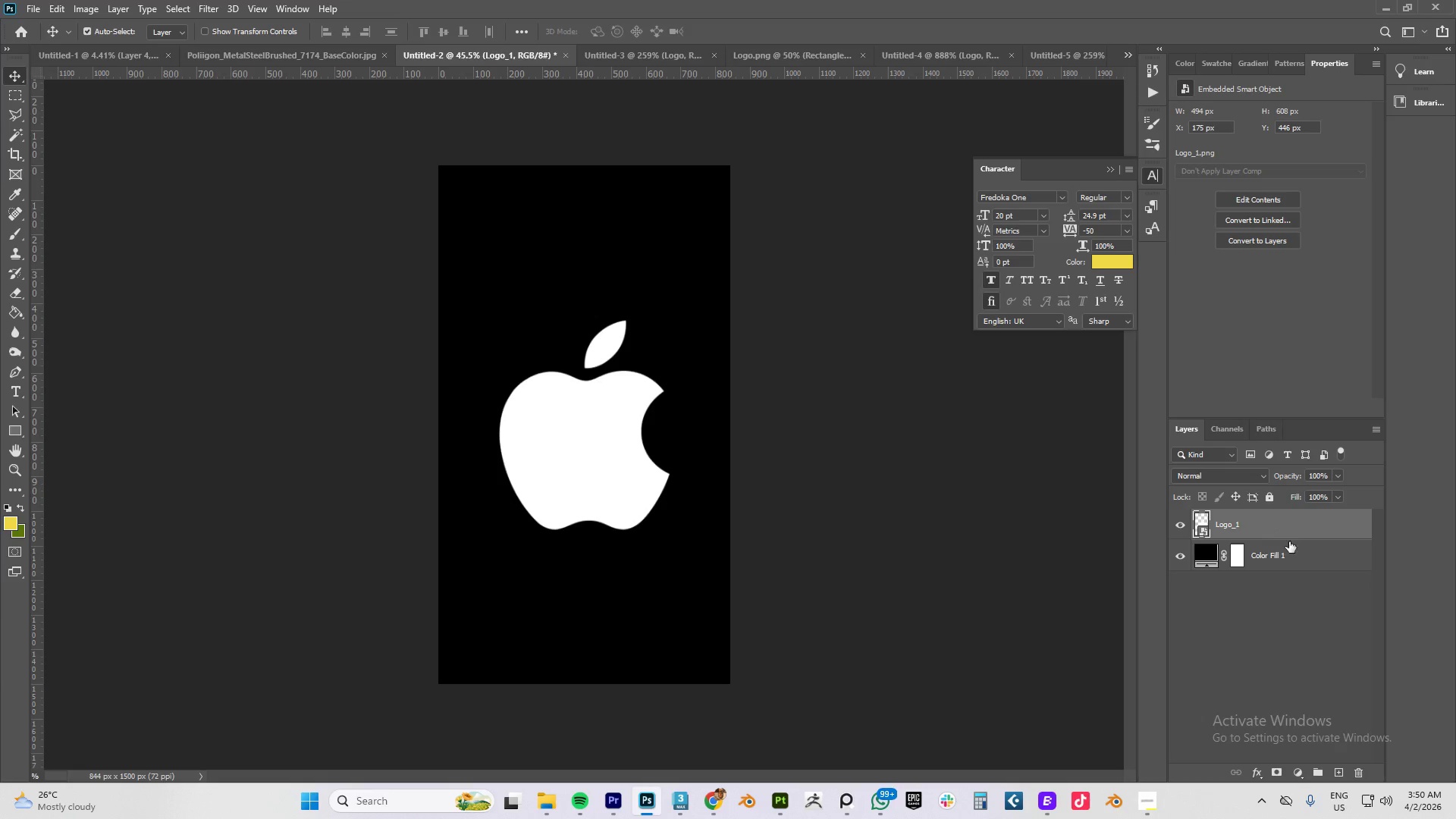 
right_click([1293, 551])
 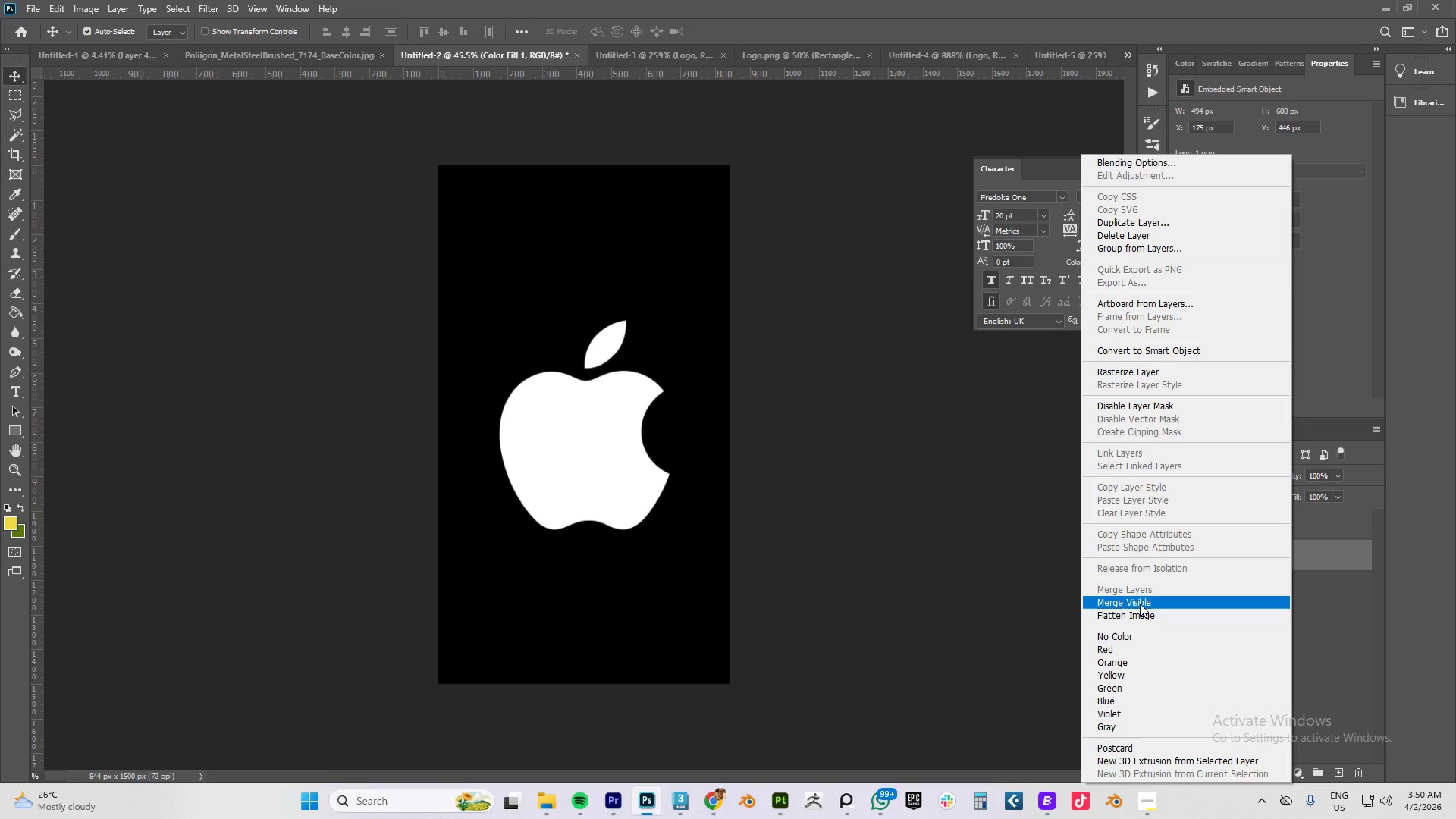 
left_click([1144, 604])
 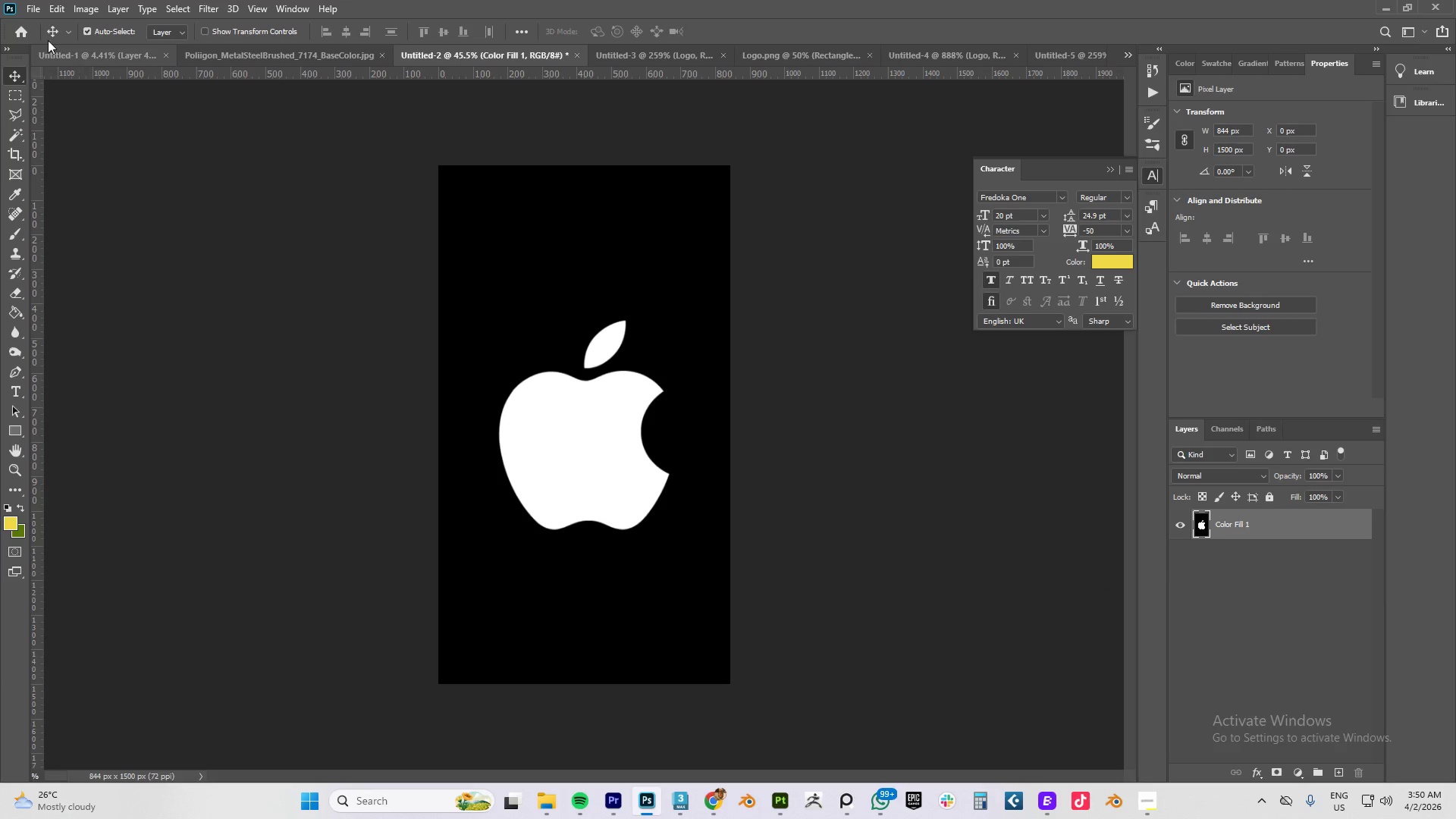 
key(C)
 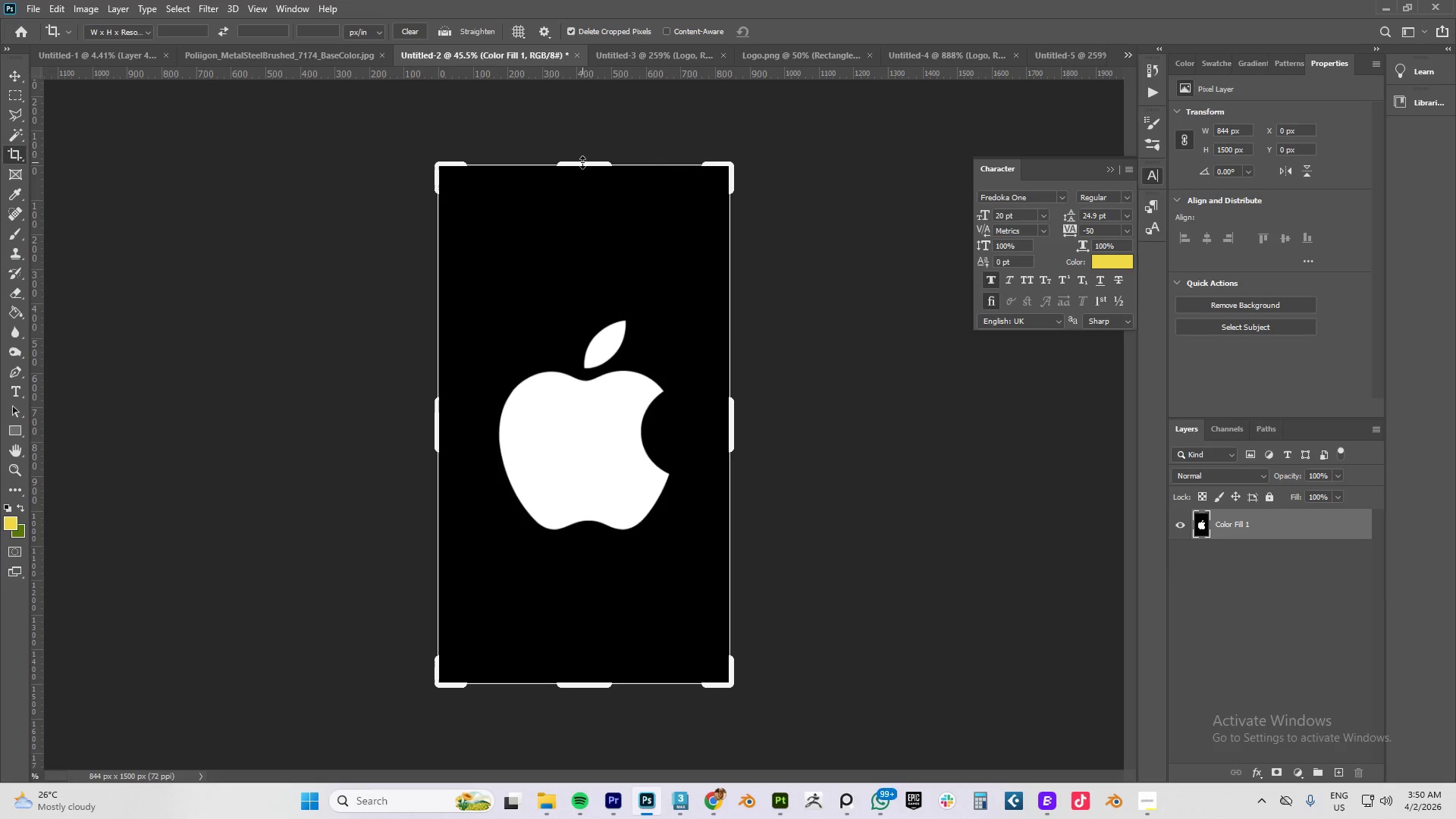 
left_click_drag(start_coordinate=[582, 162], to_coordinate=[588, 254])
 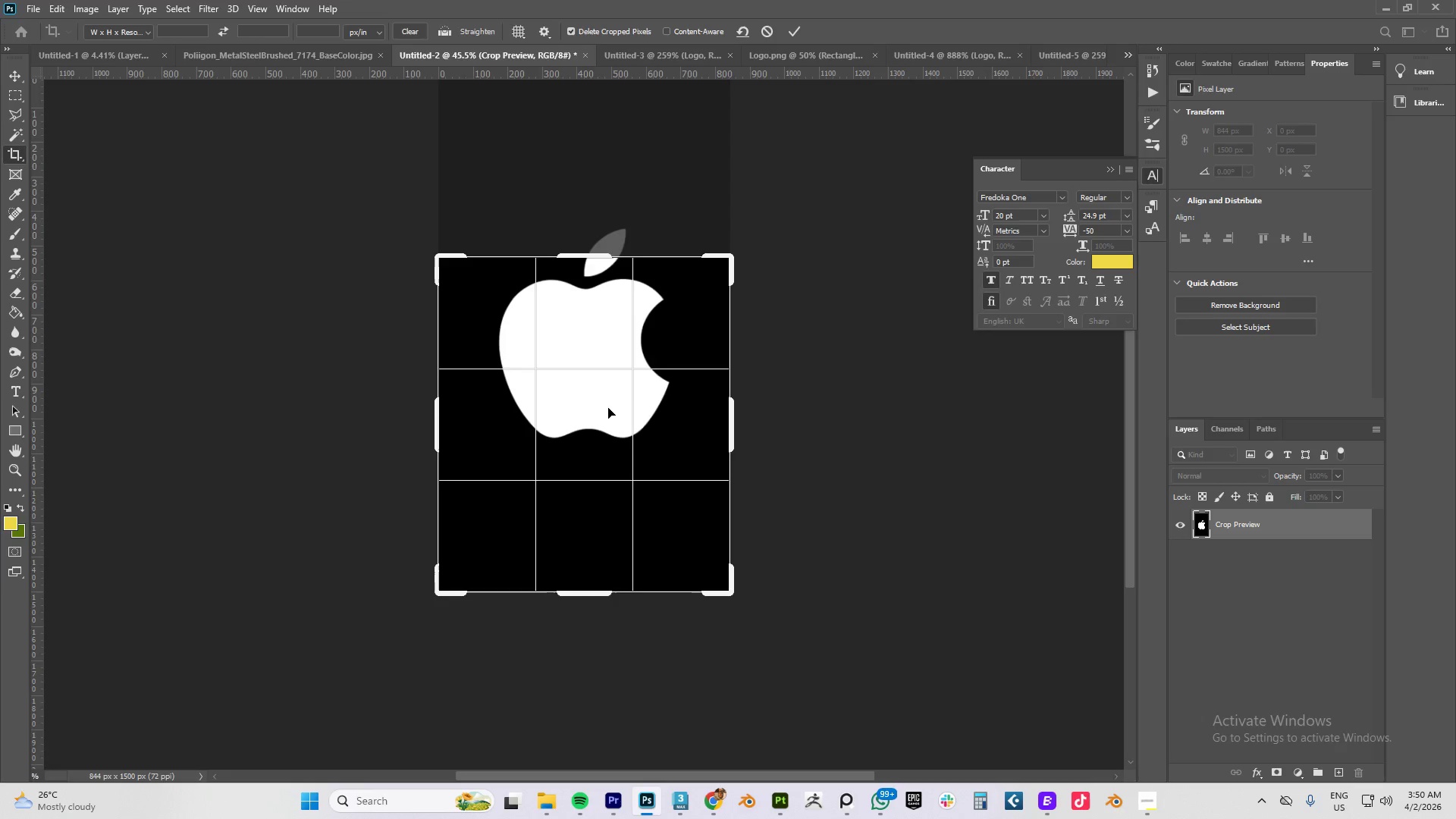 
left_click_drag(start_coordinate=[608, 406], to_coordinate=[609, 470])
 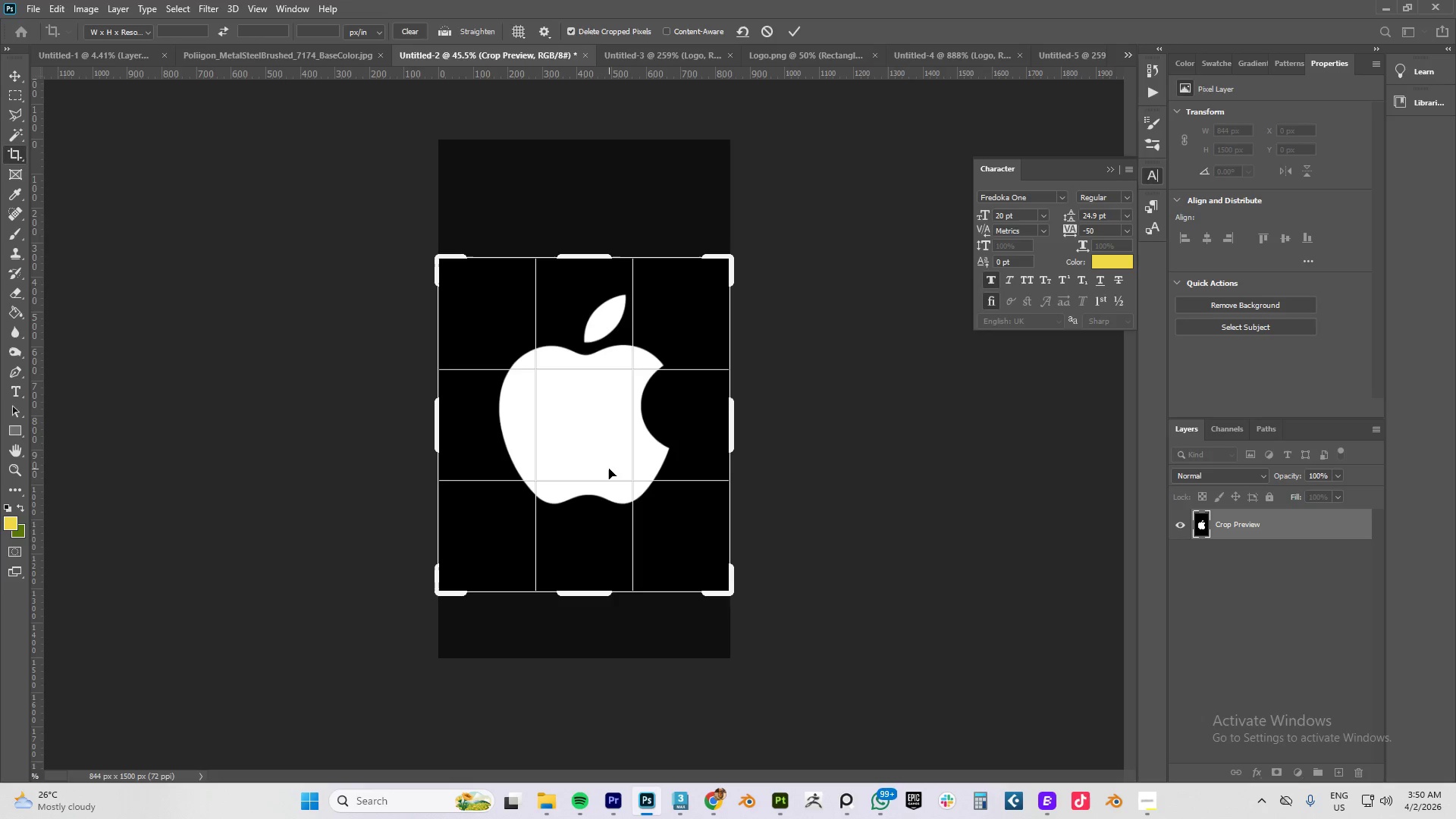 
key(NumpadEnter)
 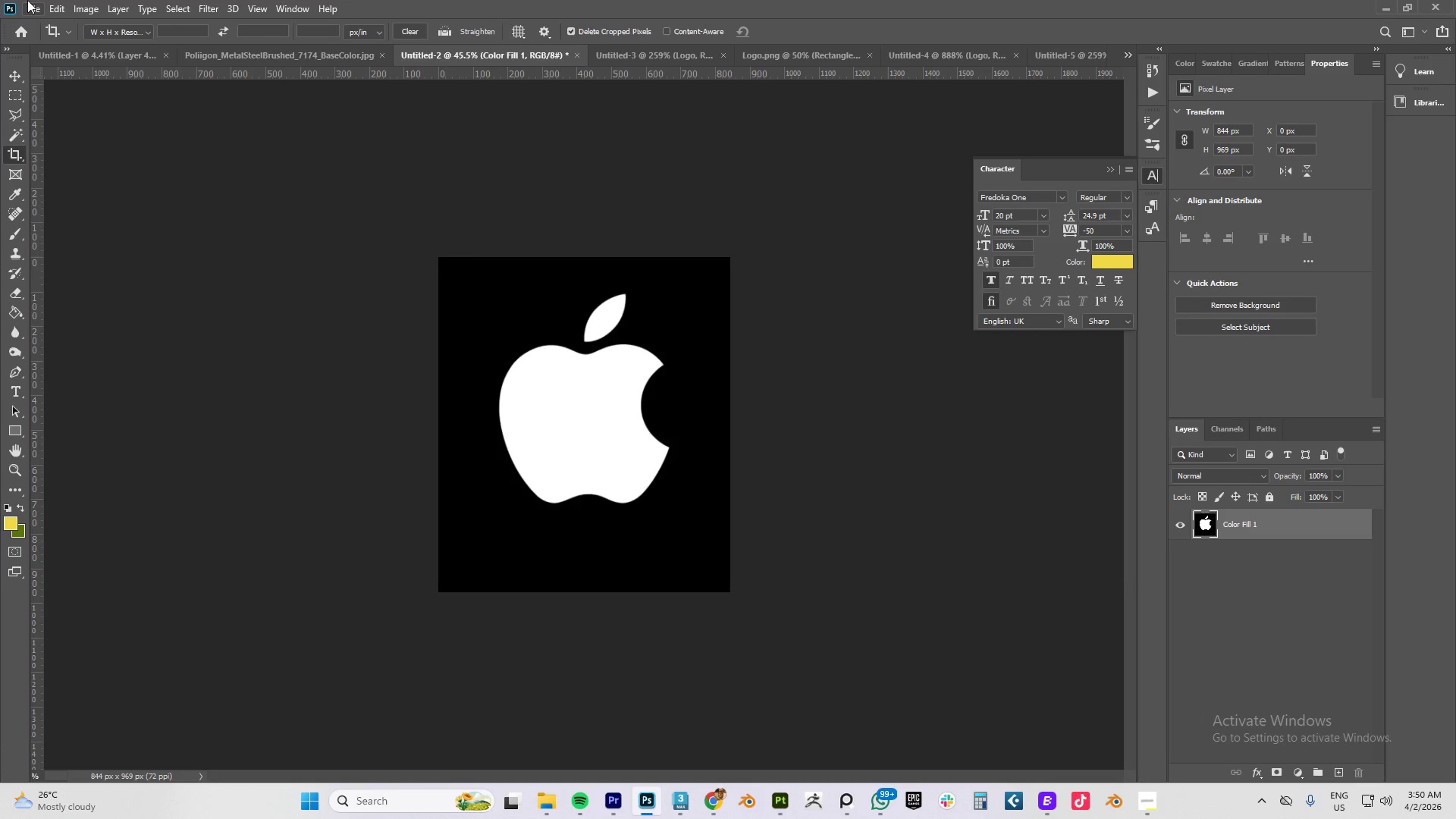 
left_click([29, 5])
 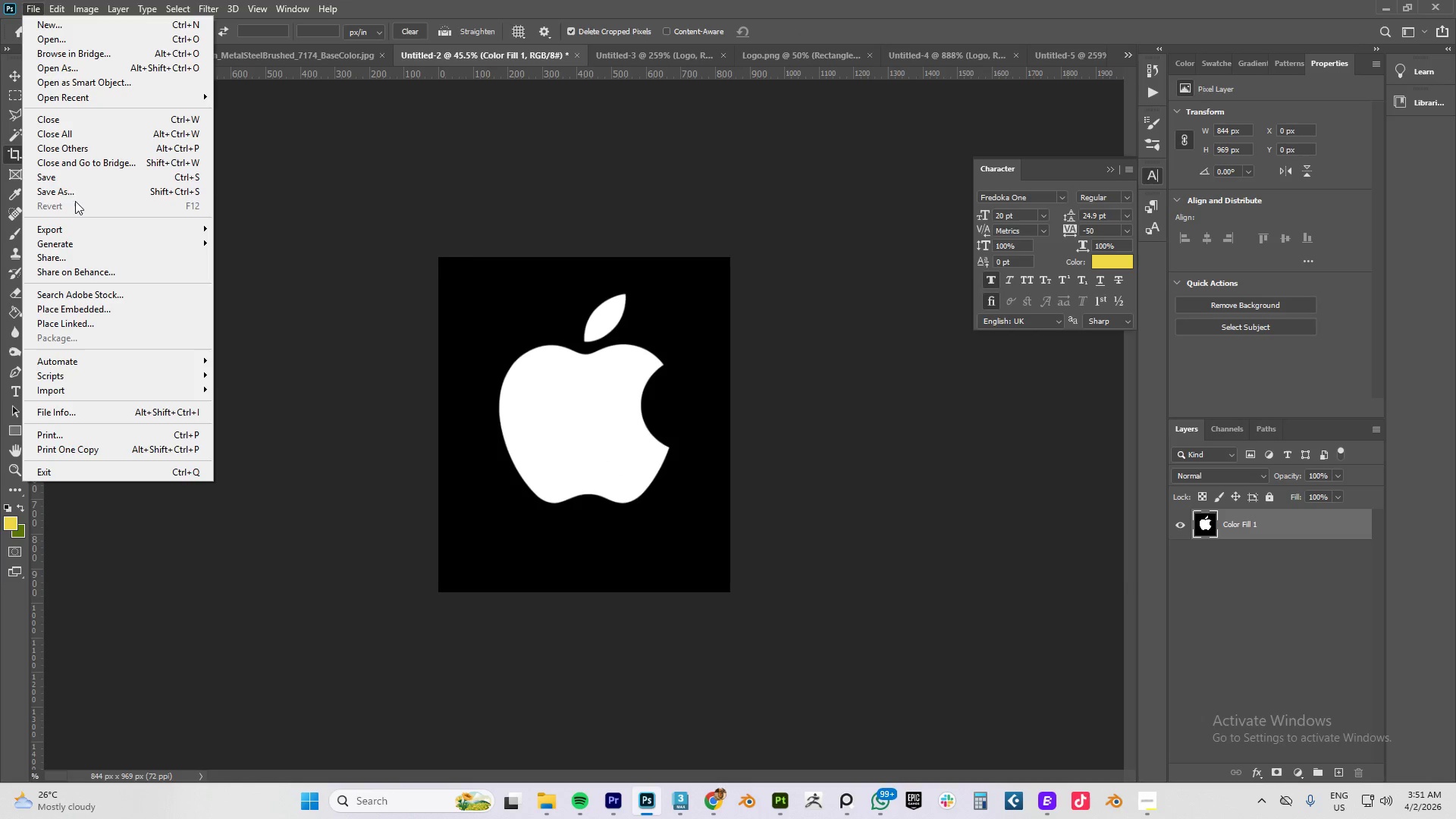 
left_click([73, 184])
 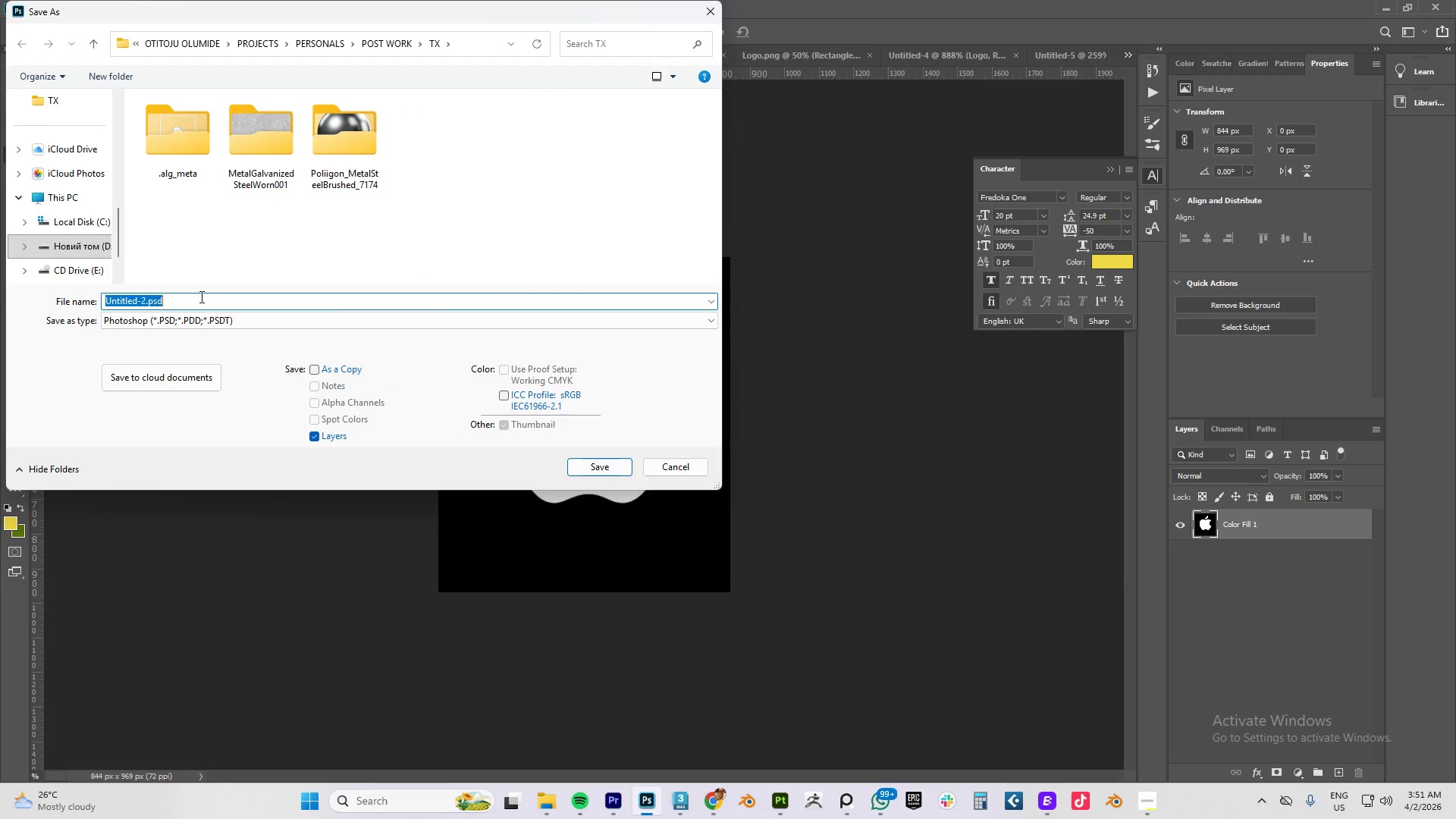 
left_click([196, 321])
 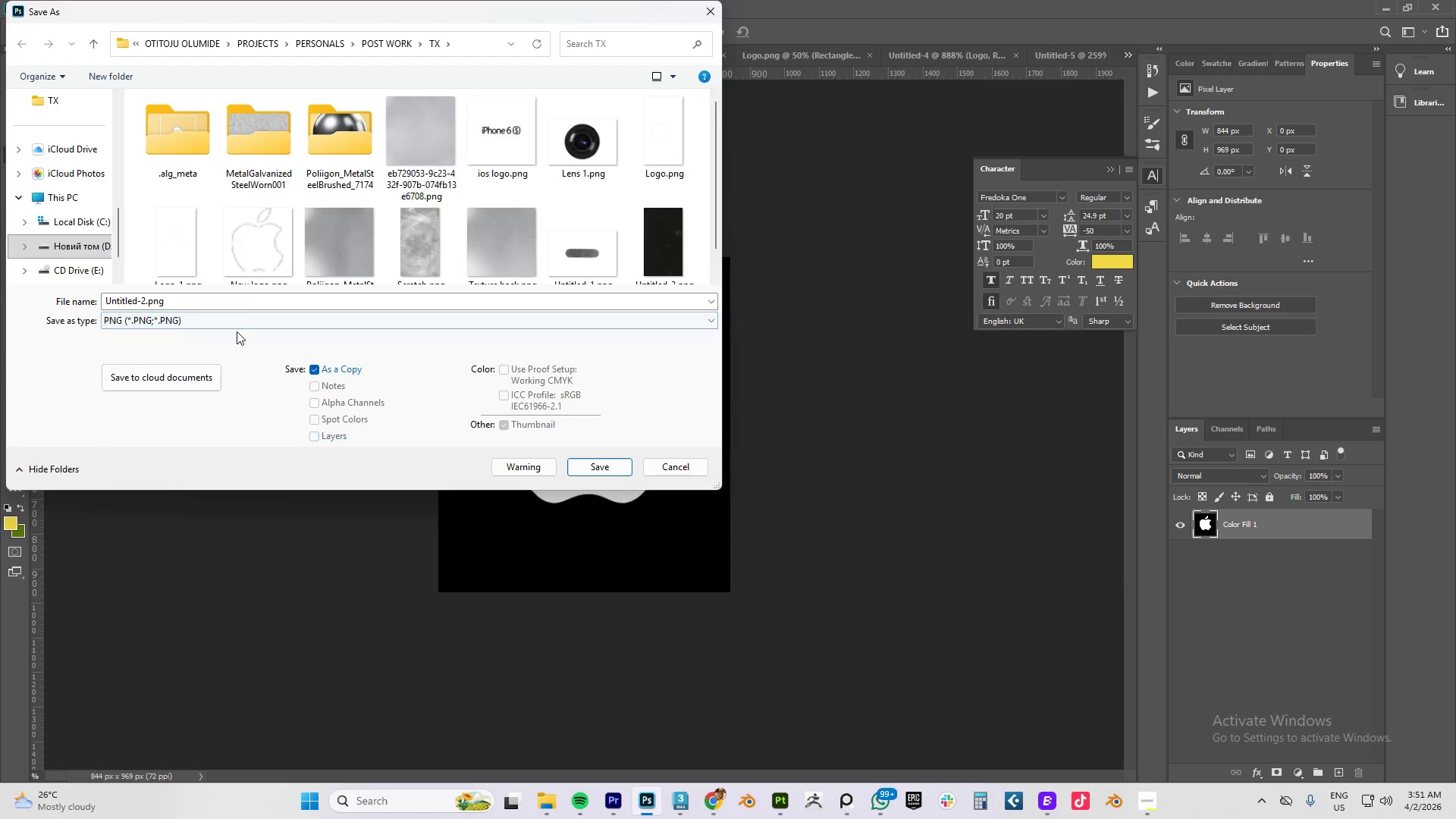 
left_click([222, 306])
 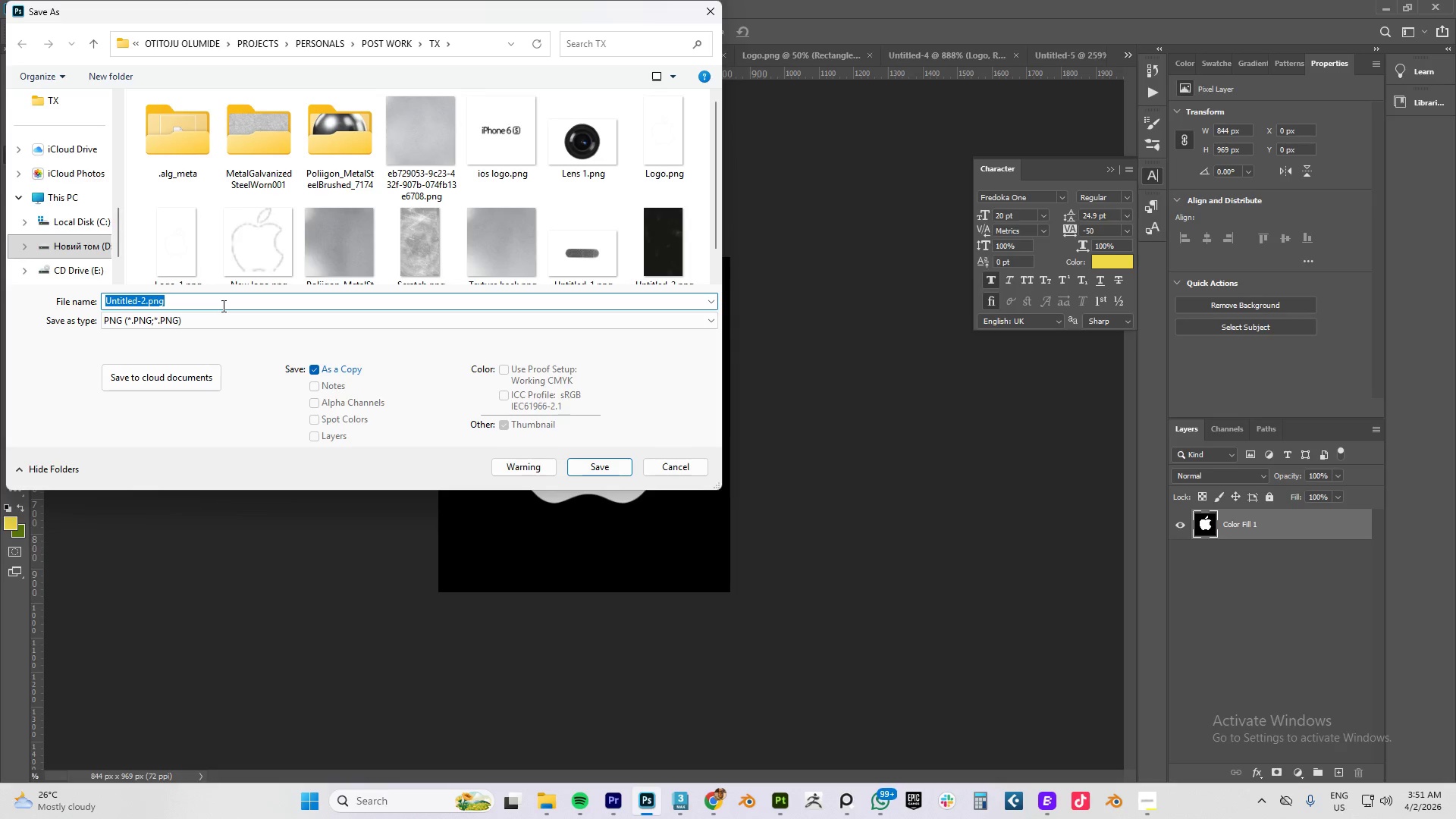 
type(Alpha)
 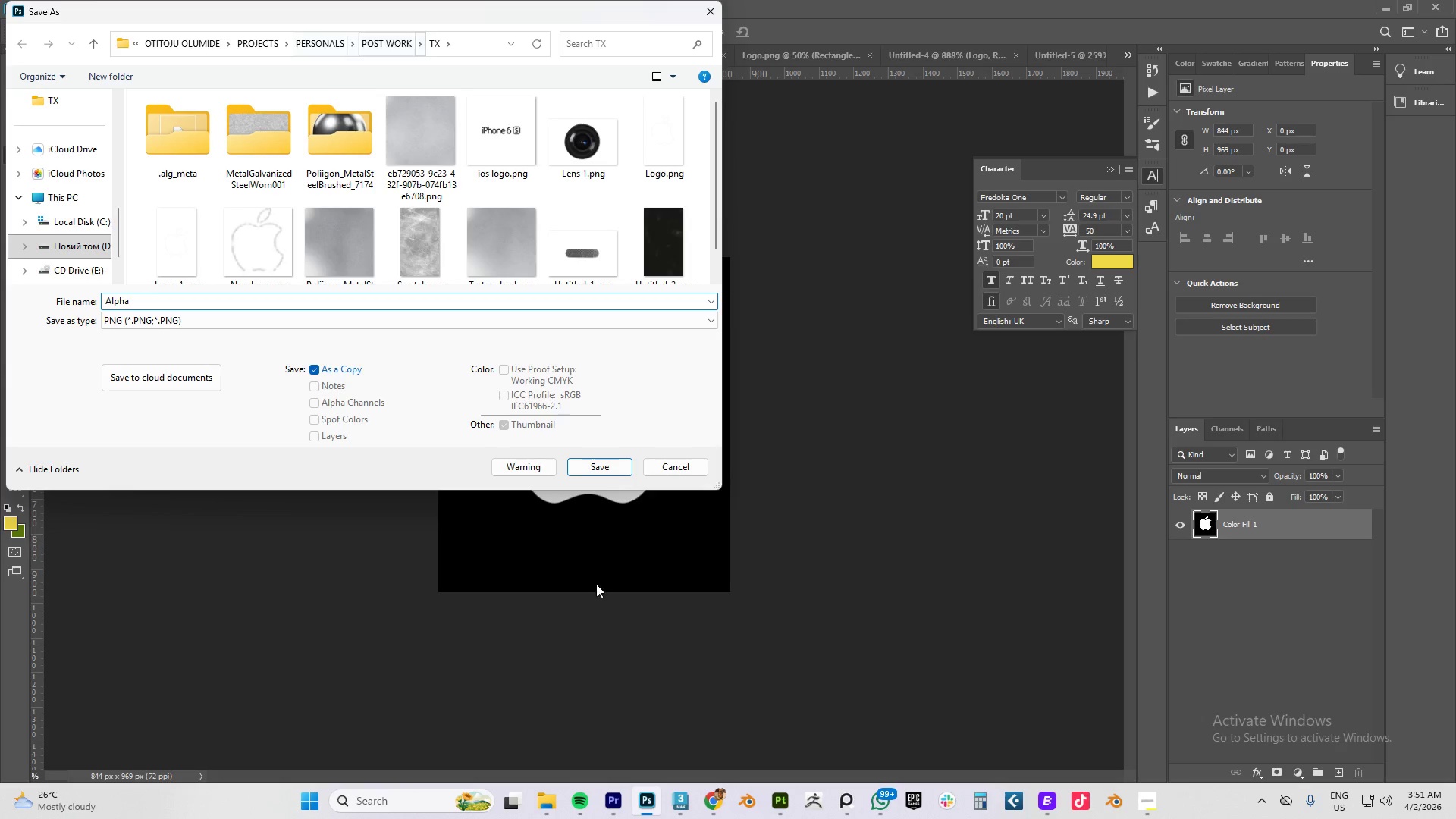 
left_click([603, 466])
 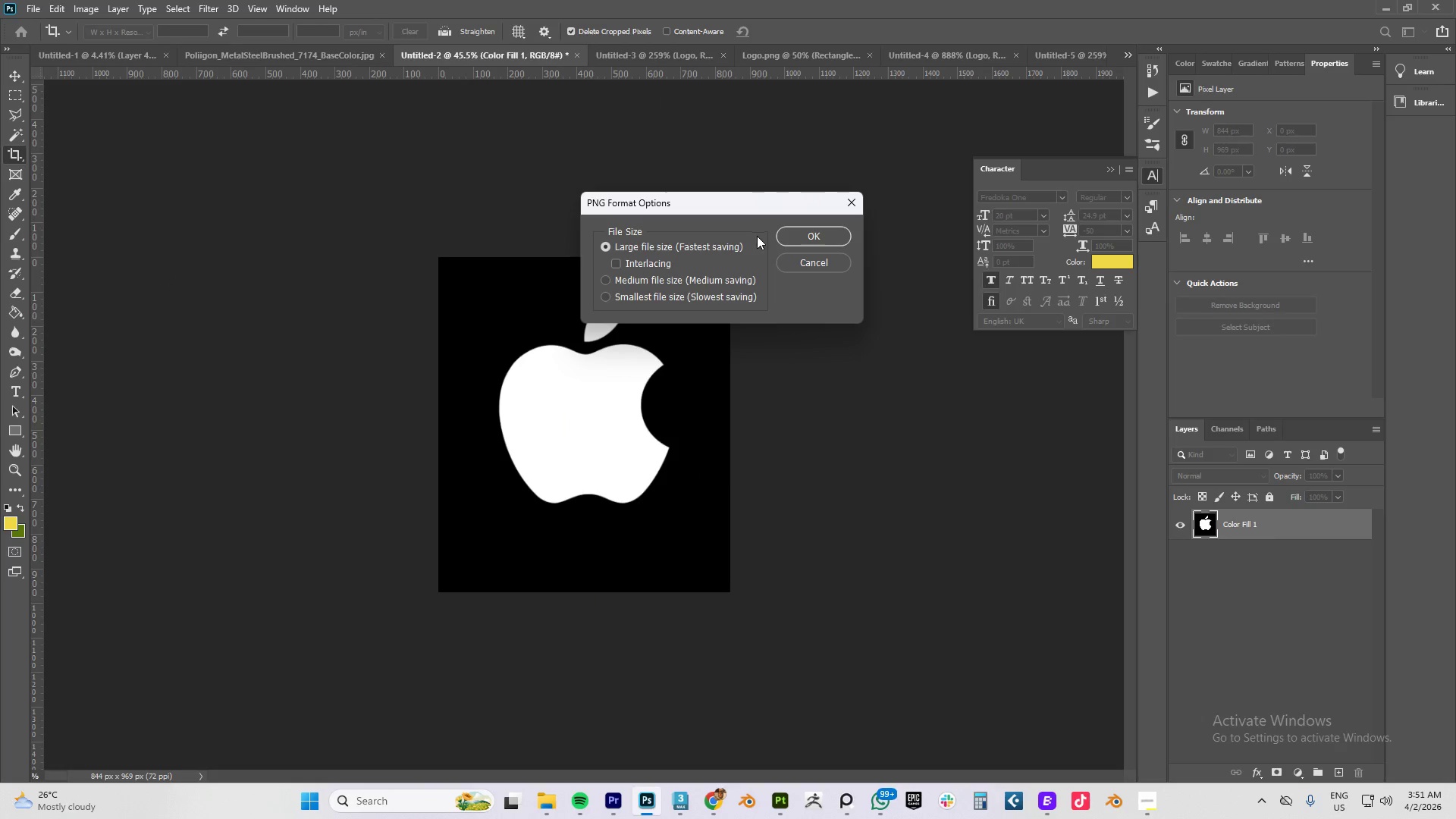 
left_click([786, 241])
 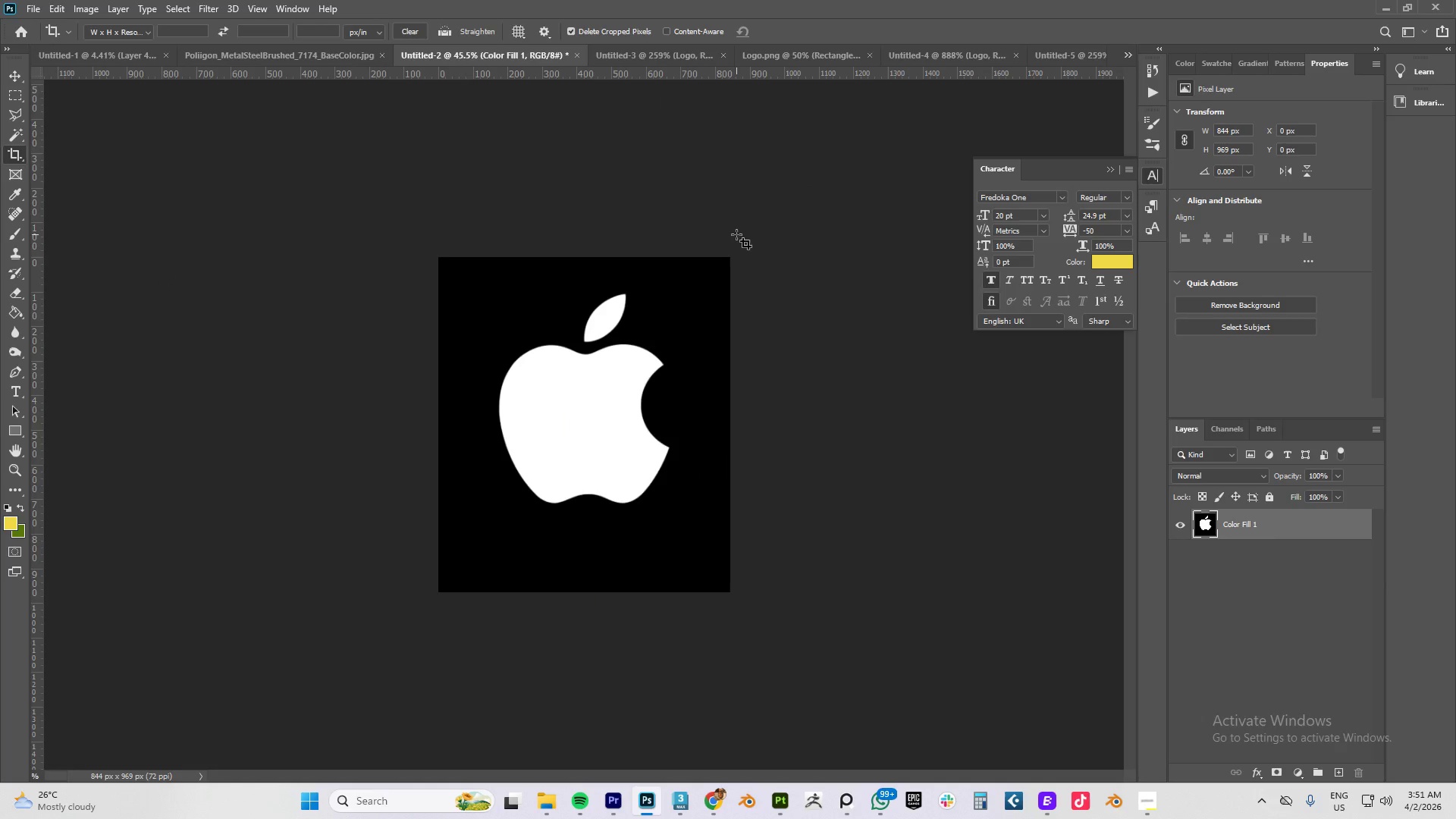 
key(V)
 